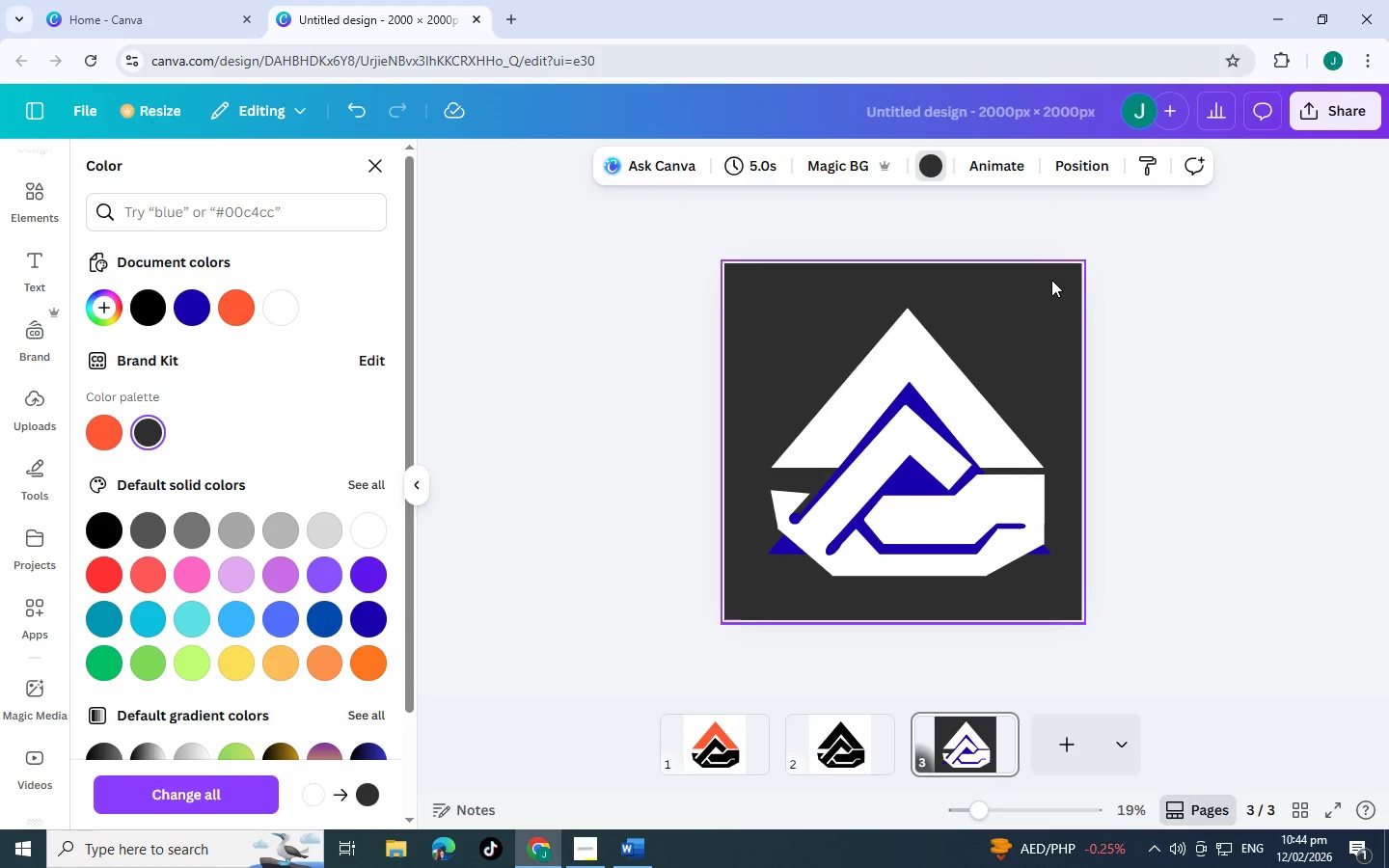 
left_click([1085, 159])
 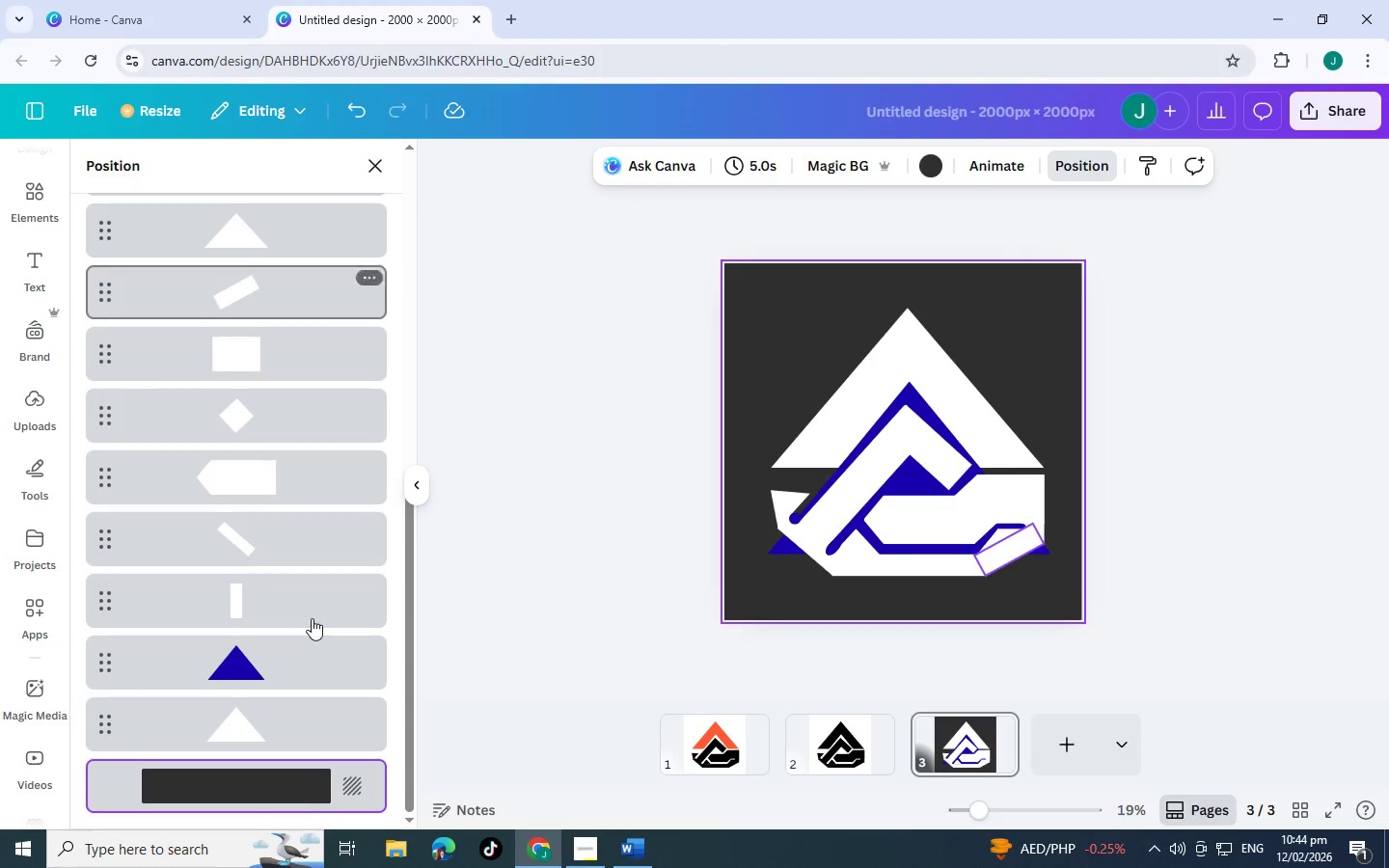 
left_click([269, 664])
 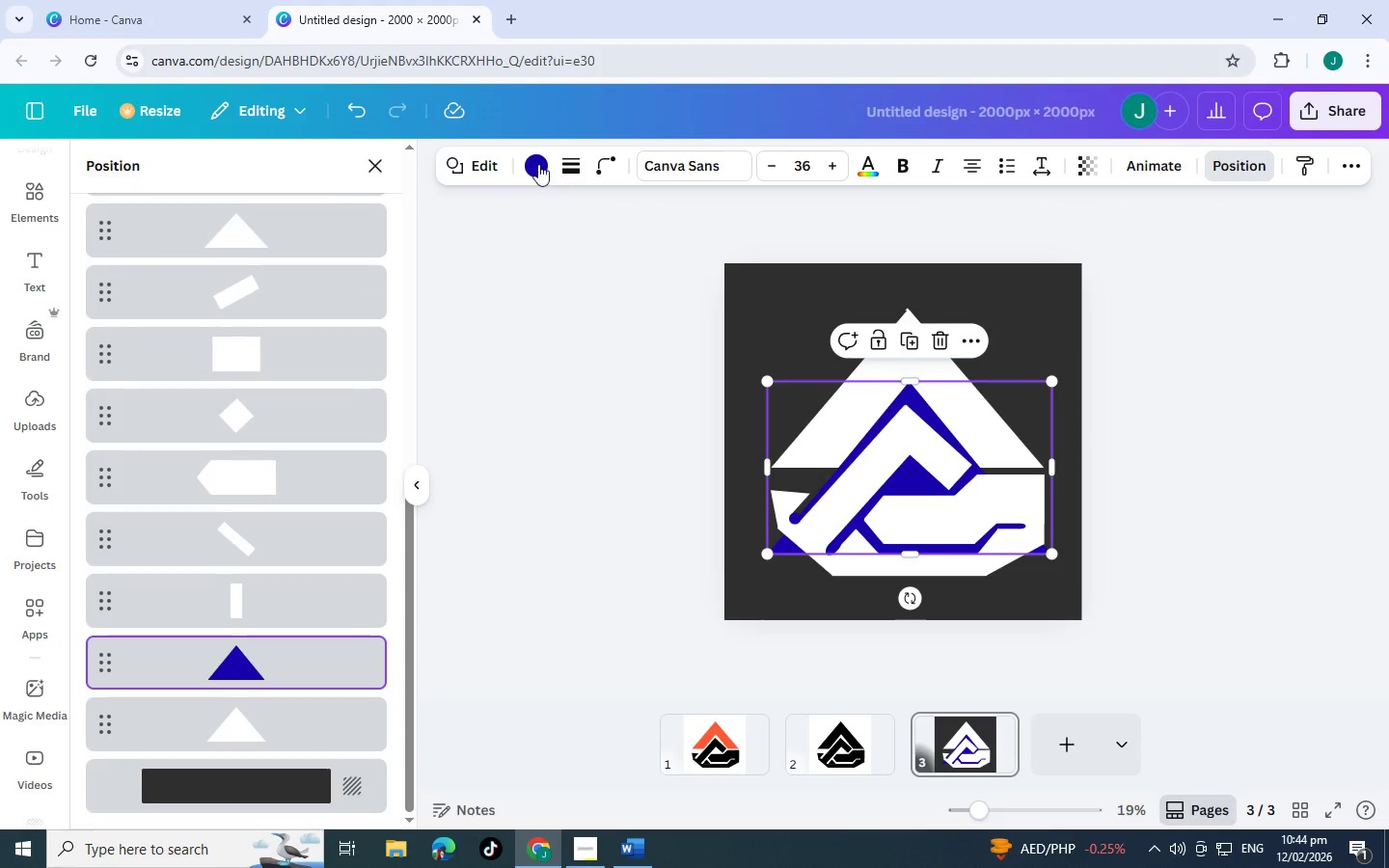 
left_click([535, 164])
 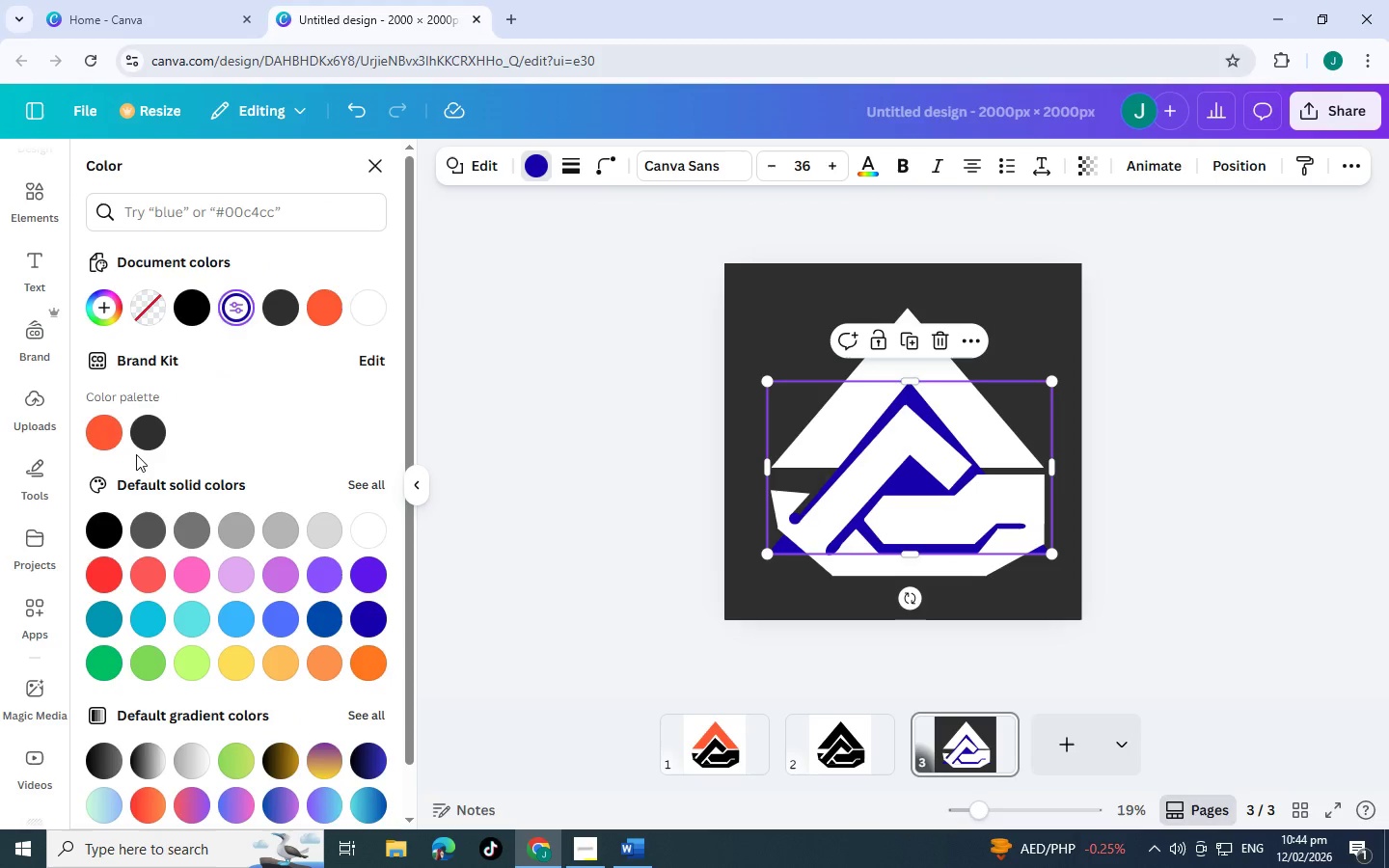 
left_click([151, 438])
 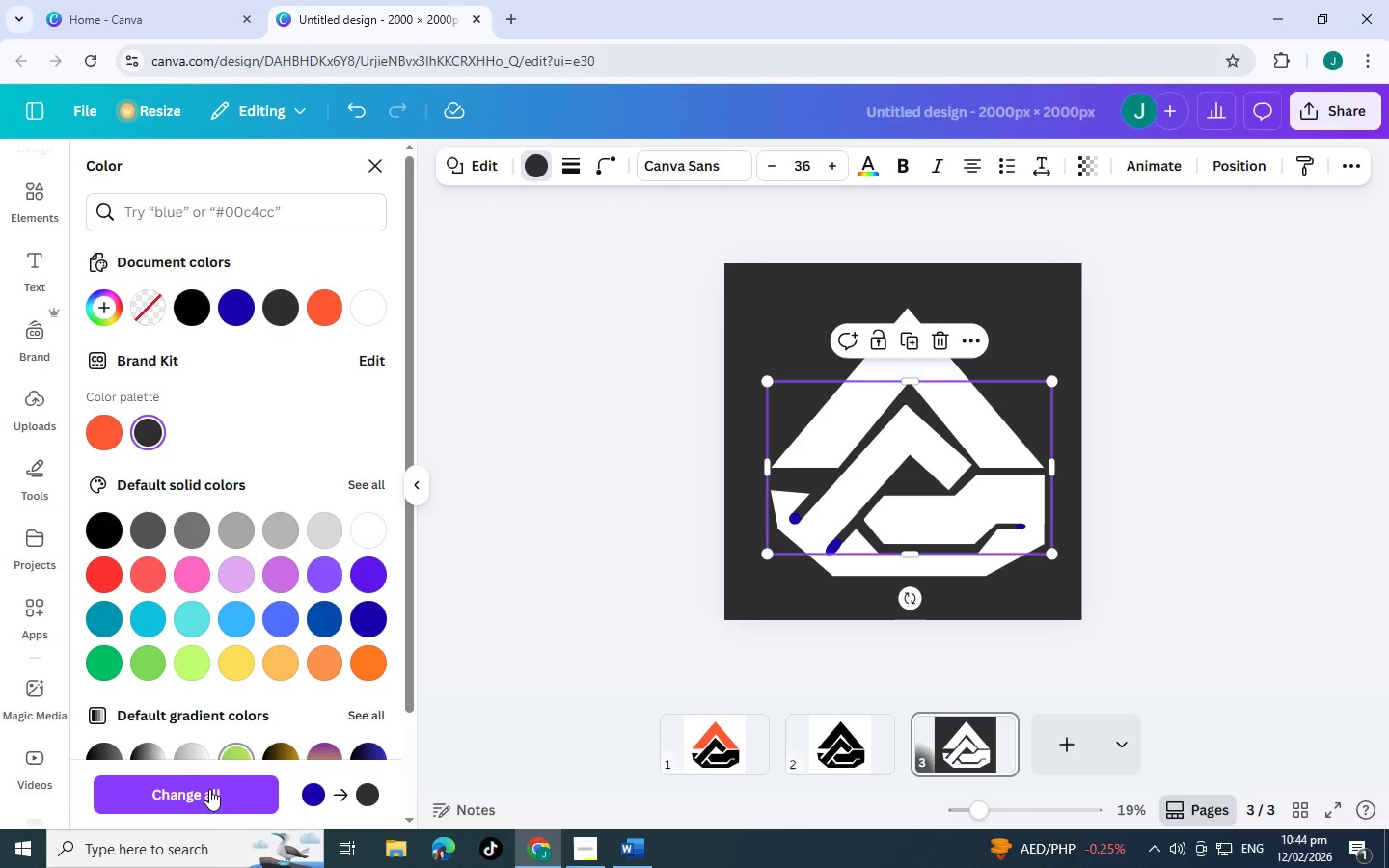 
left_click([210, 791])
 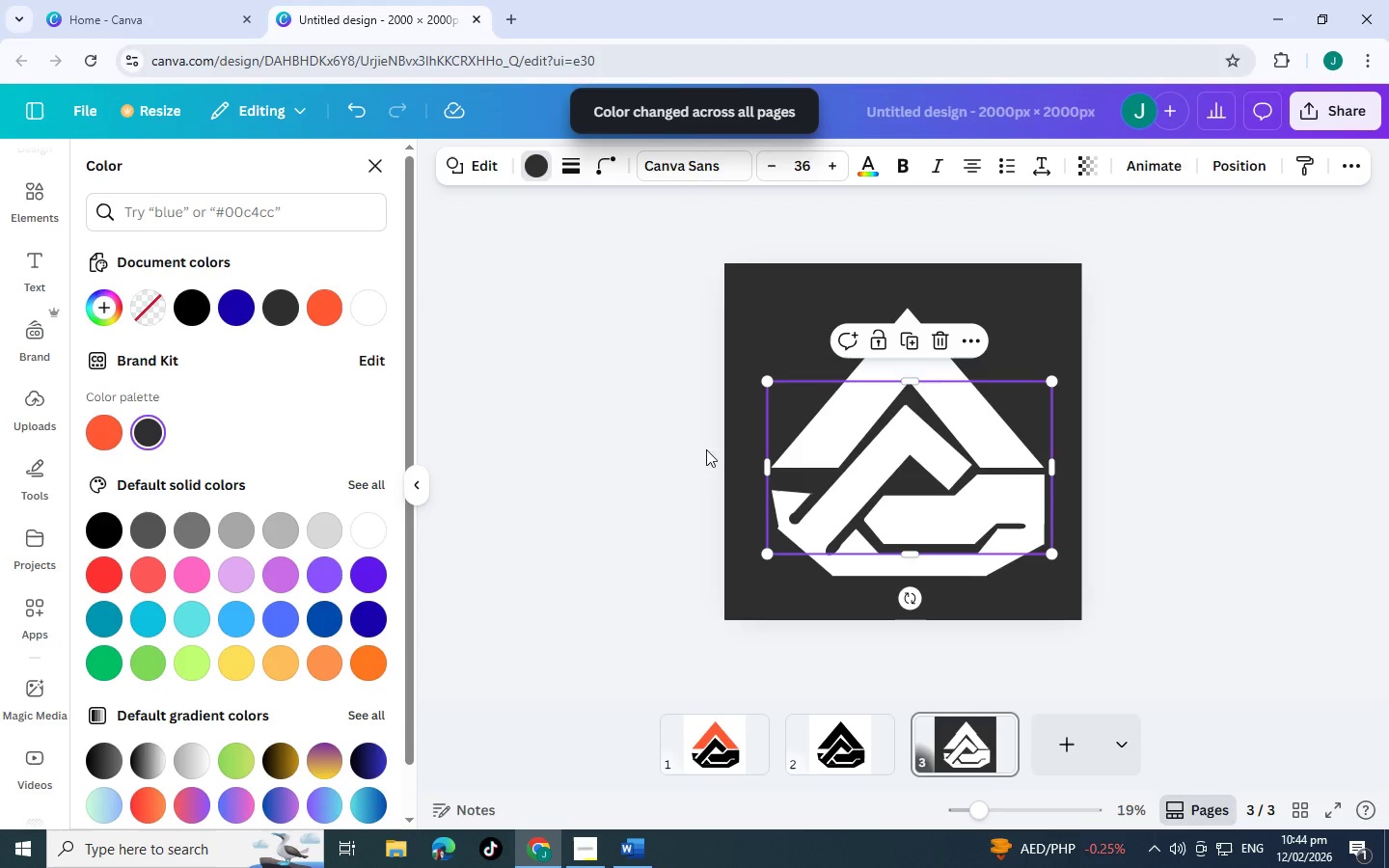 
left_click([717, 432])
 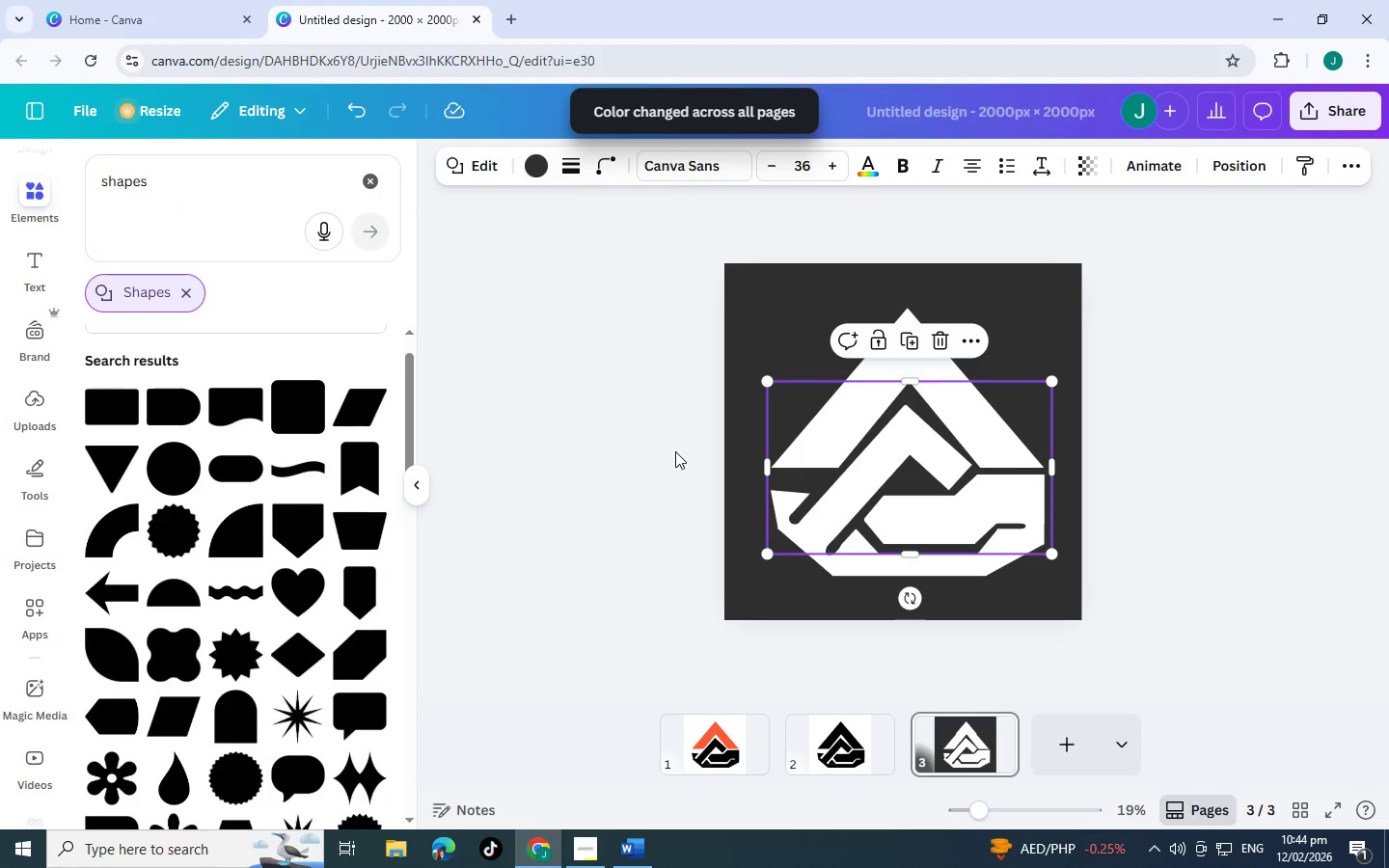 
left_click([675, 451])
 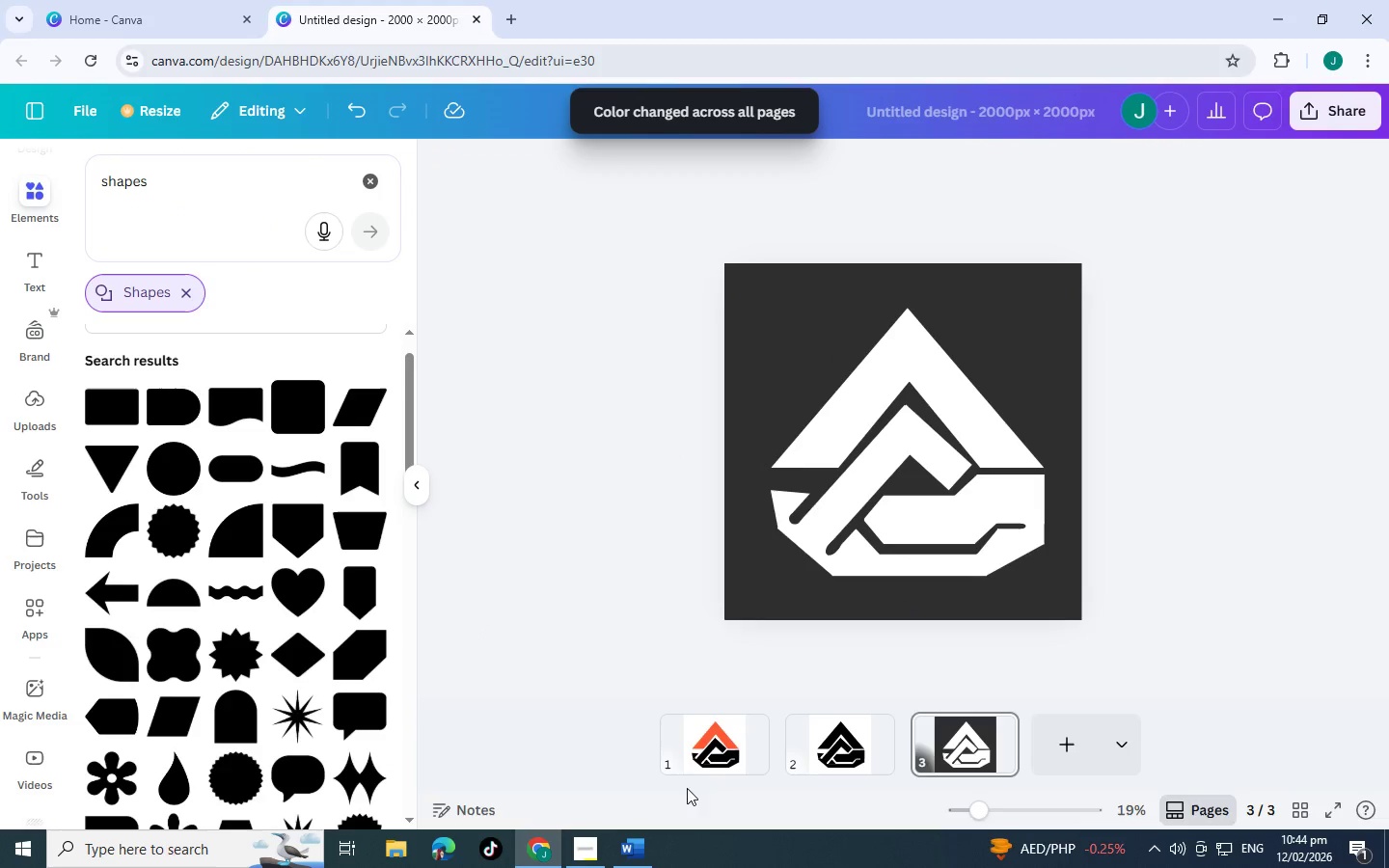 
left_click([698, 747])
 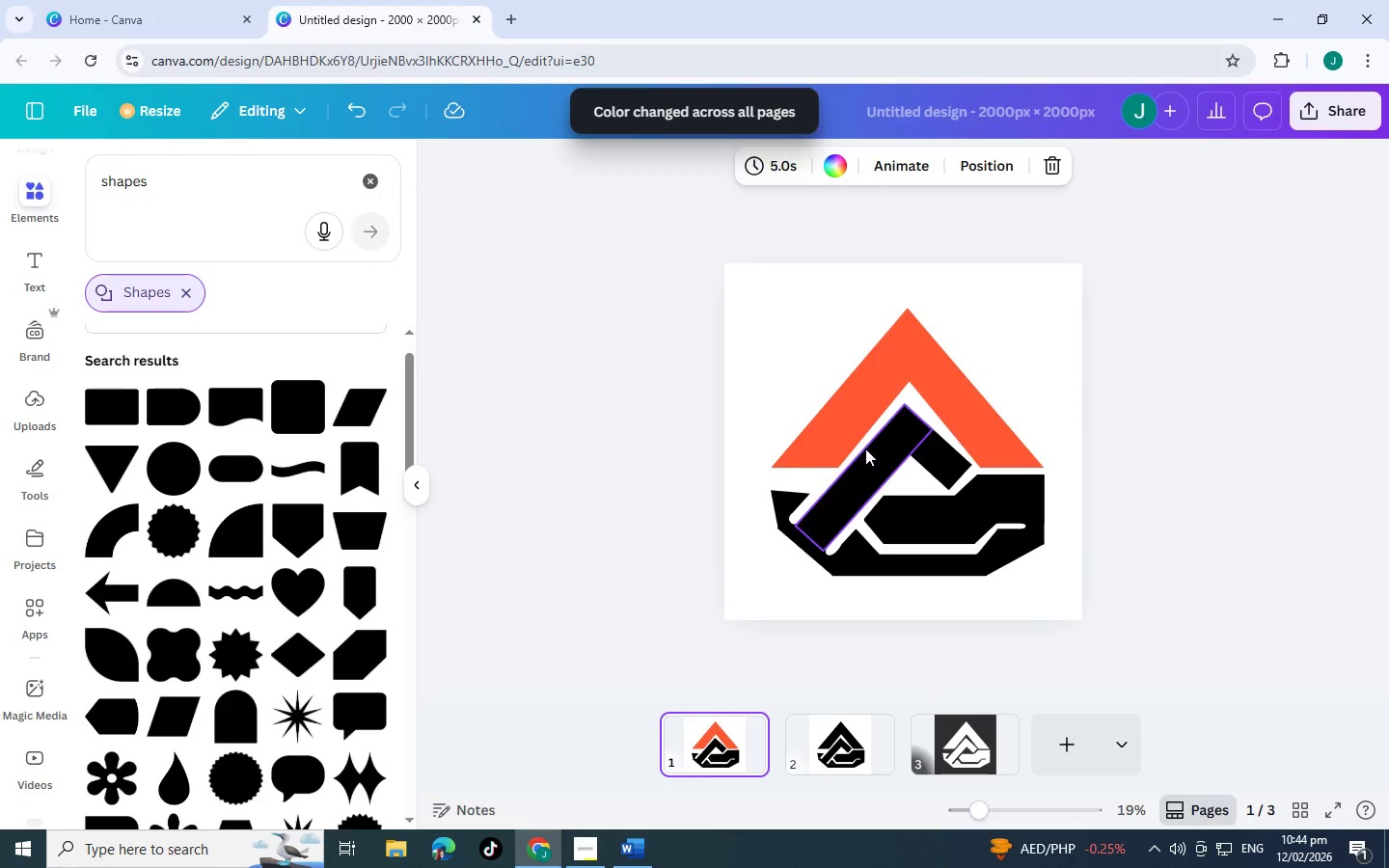 
left_click([876, 449])
 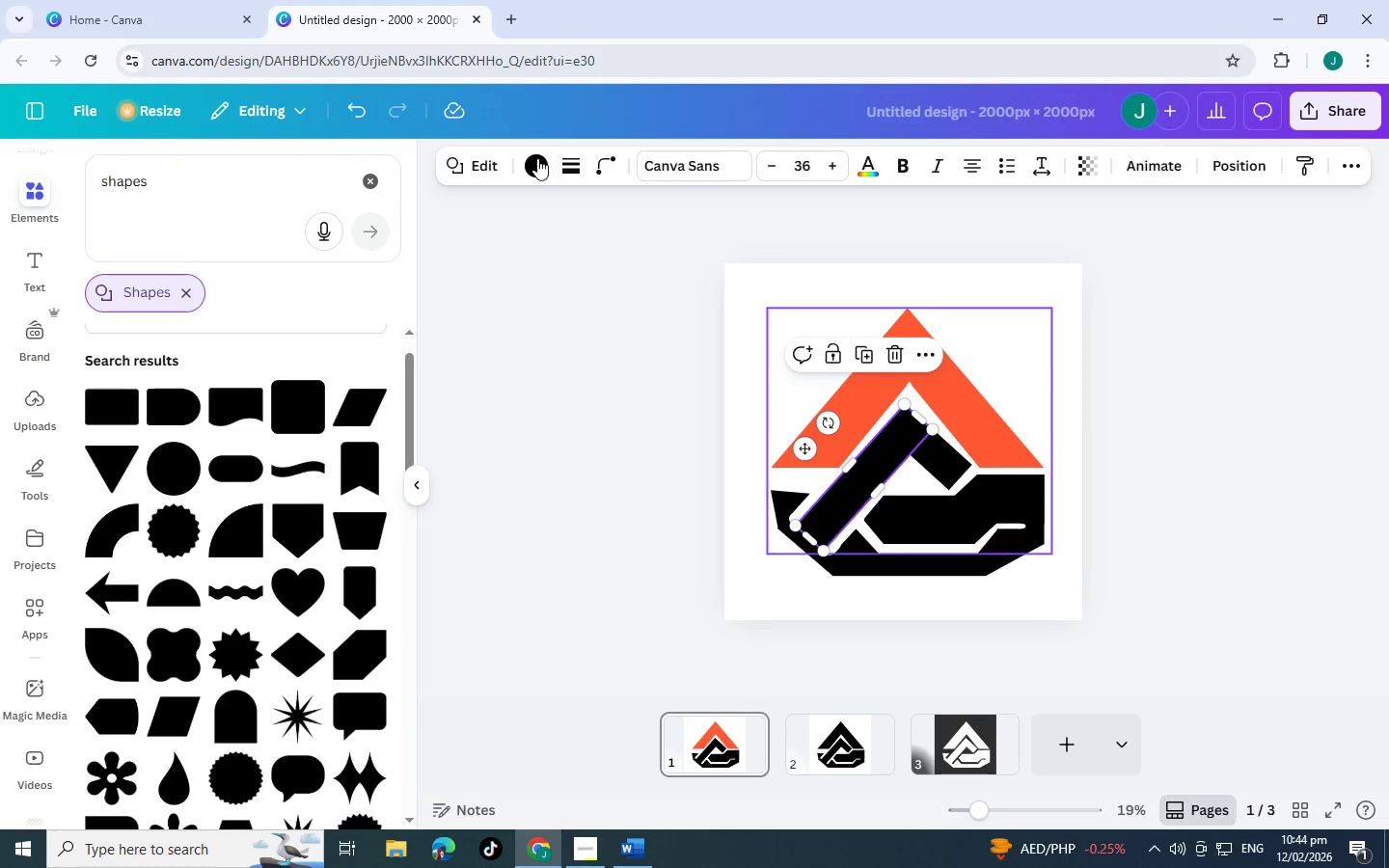 
left_click([537, 158])
 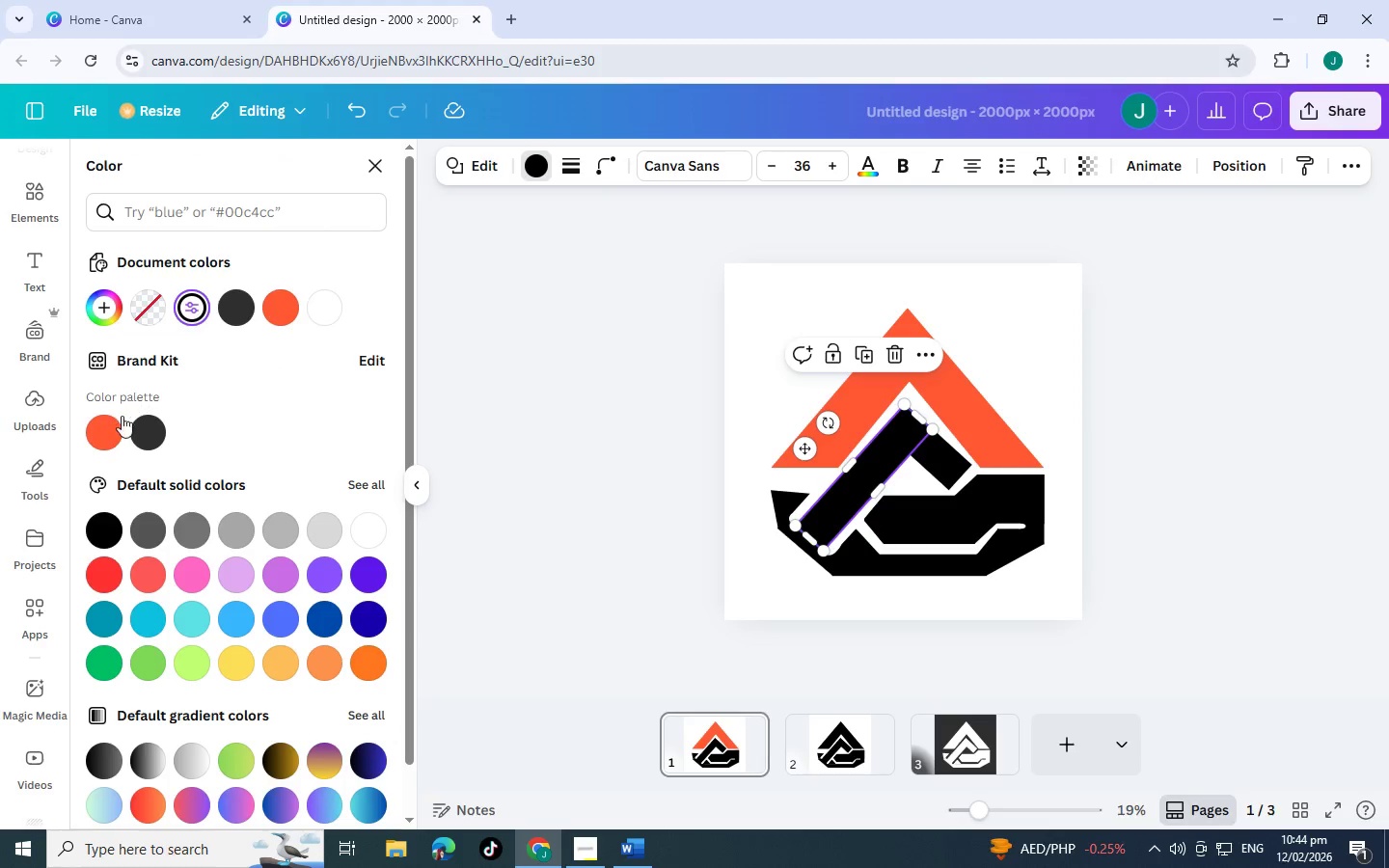 
left_click([148, 441])
 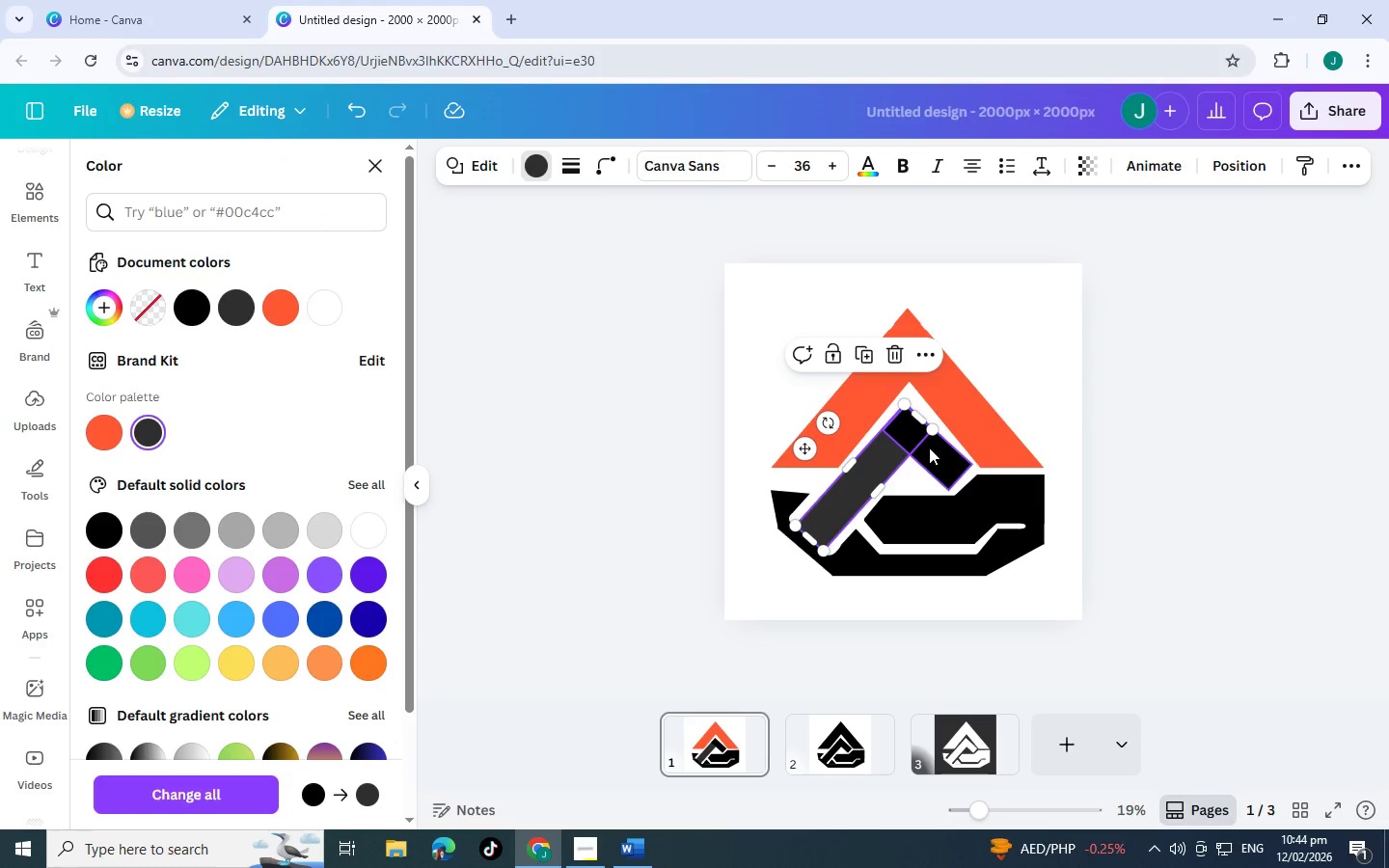 
left_click([938, 449])
 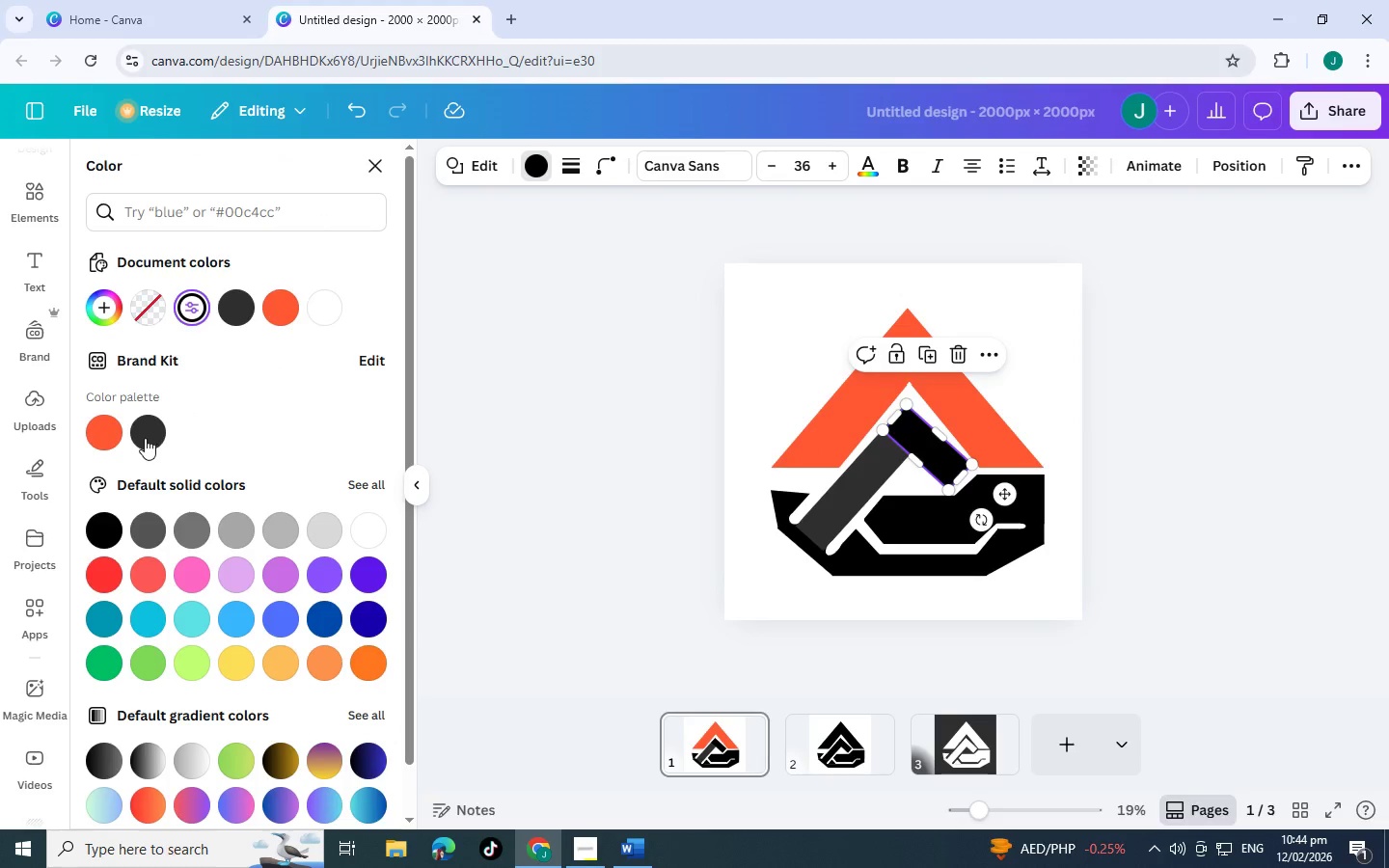 
left_click([145, 438])
 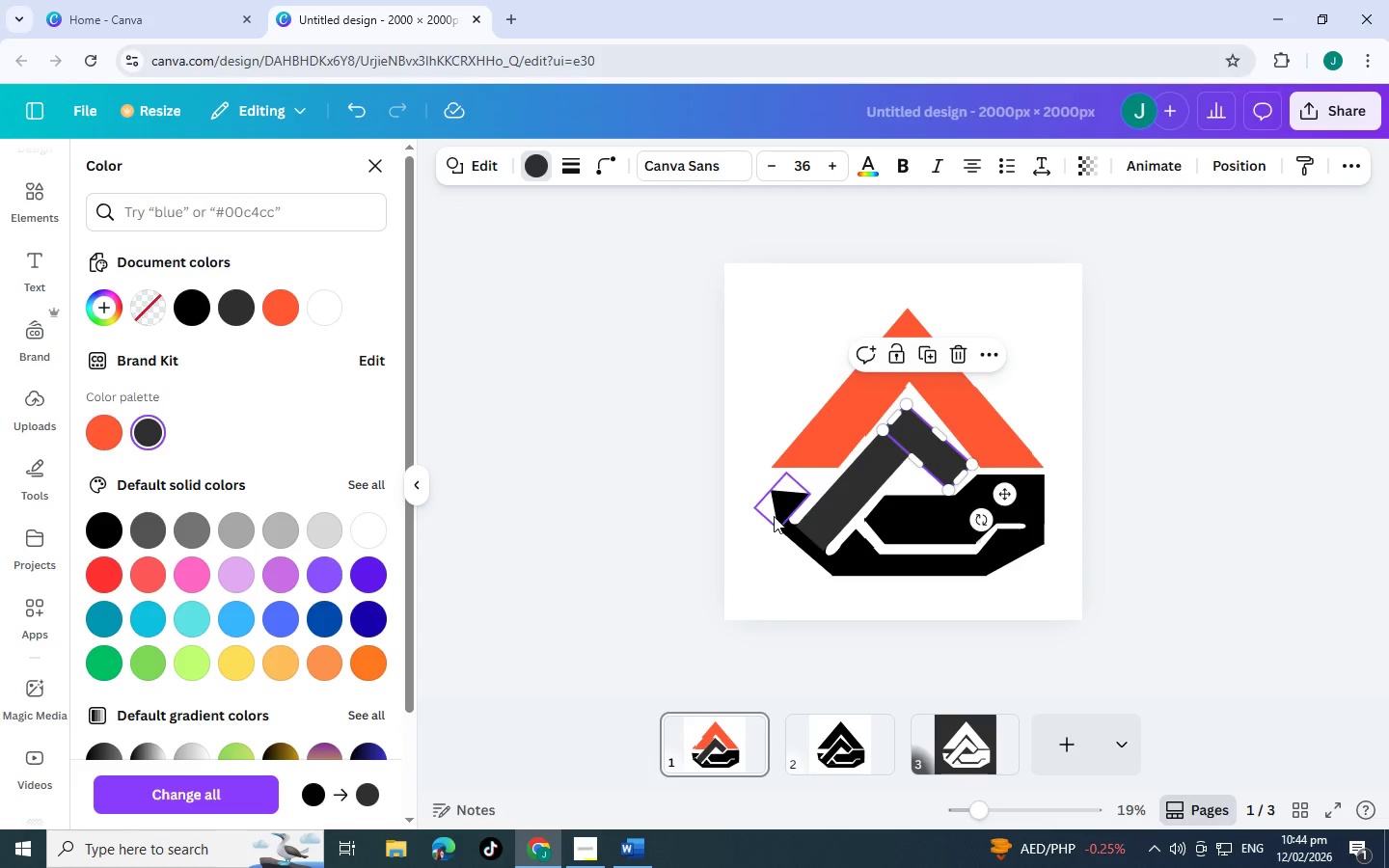 
left_click([776, 508])
 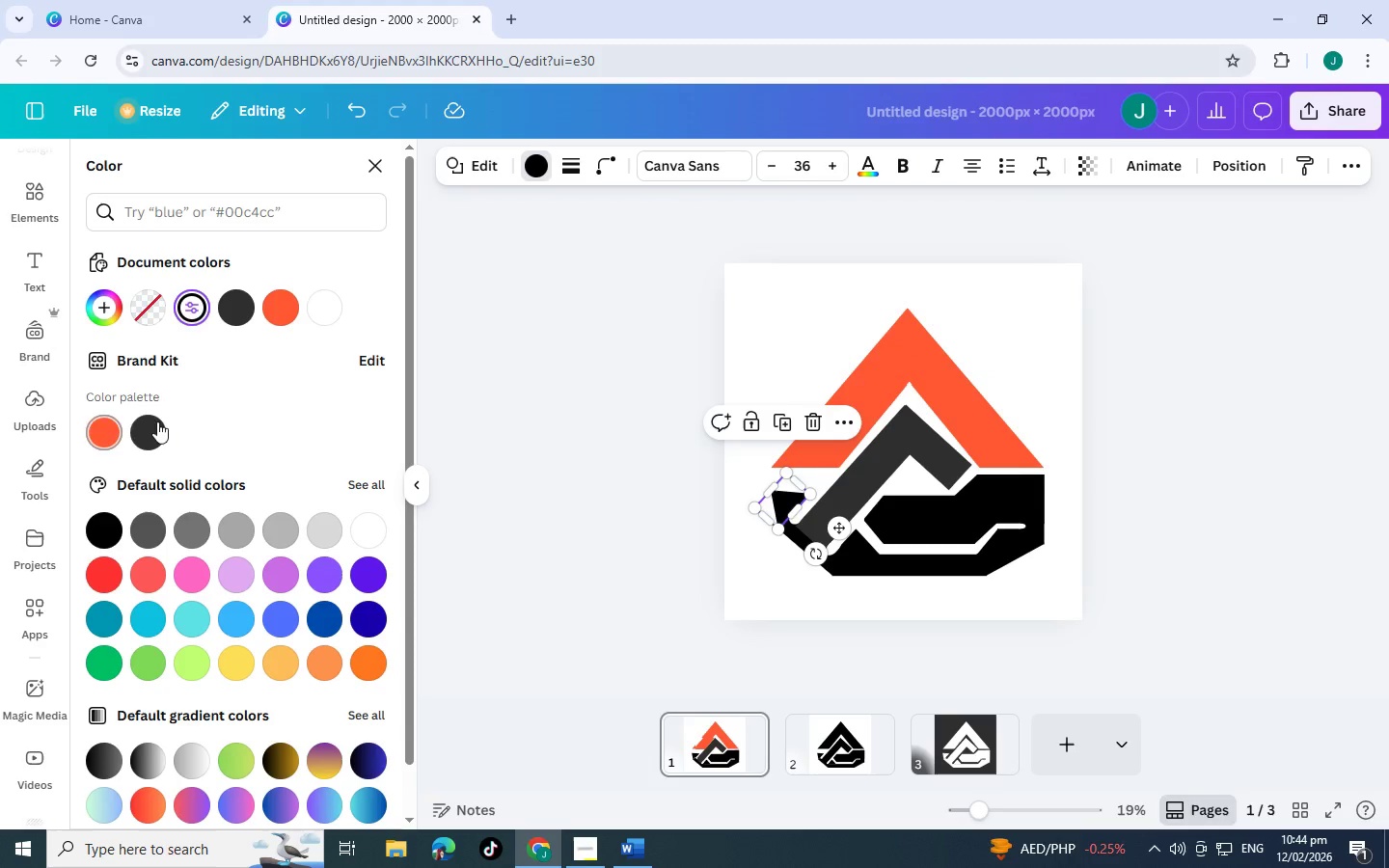 
left_click([157, 421])
 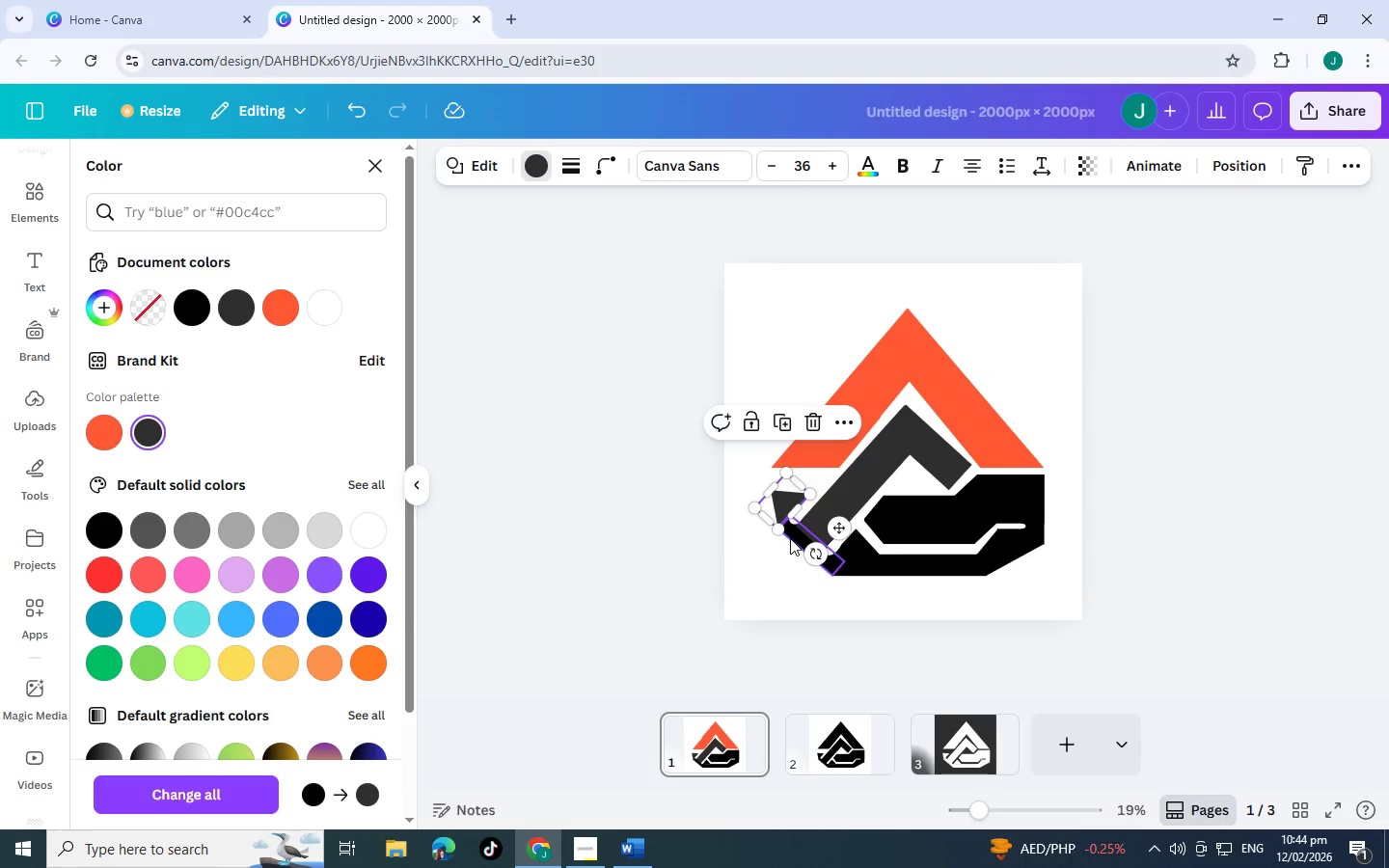 
left_click([790, 538])
 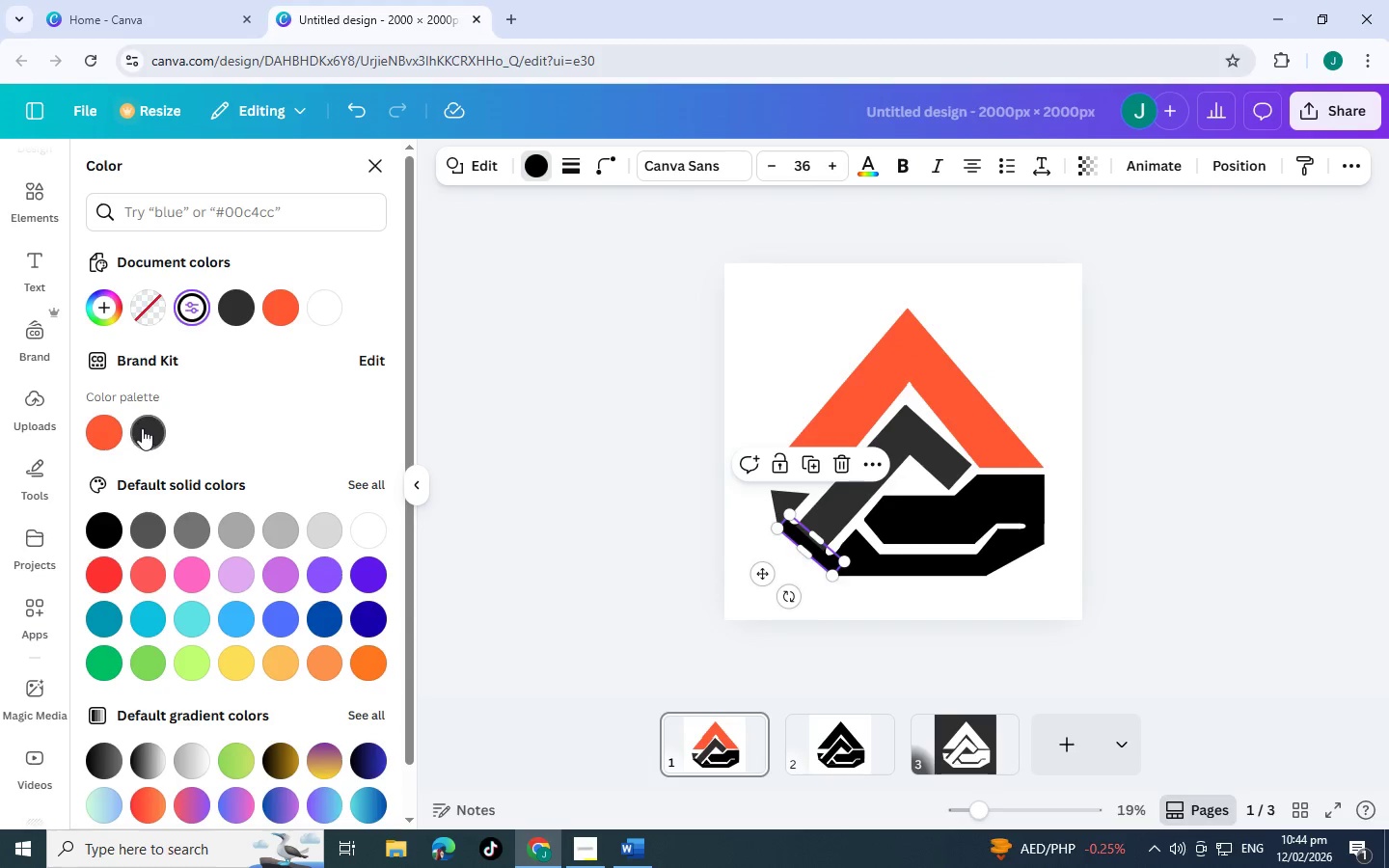 
left_click([142, 428])
 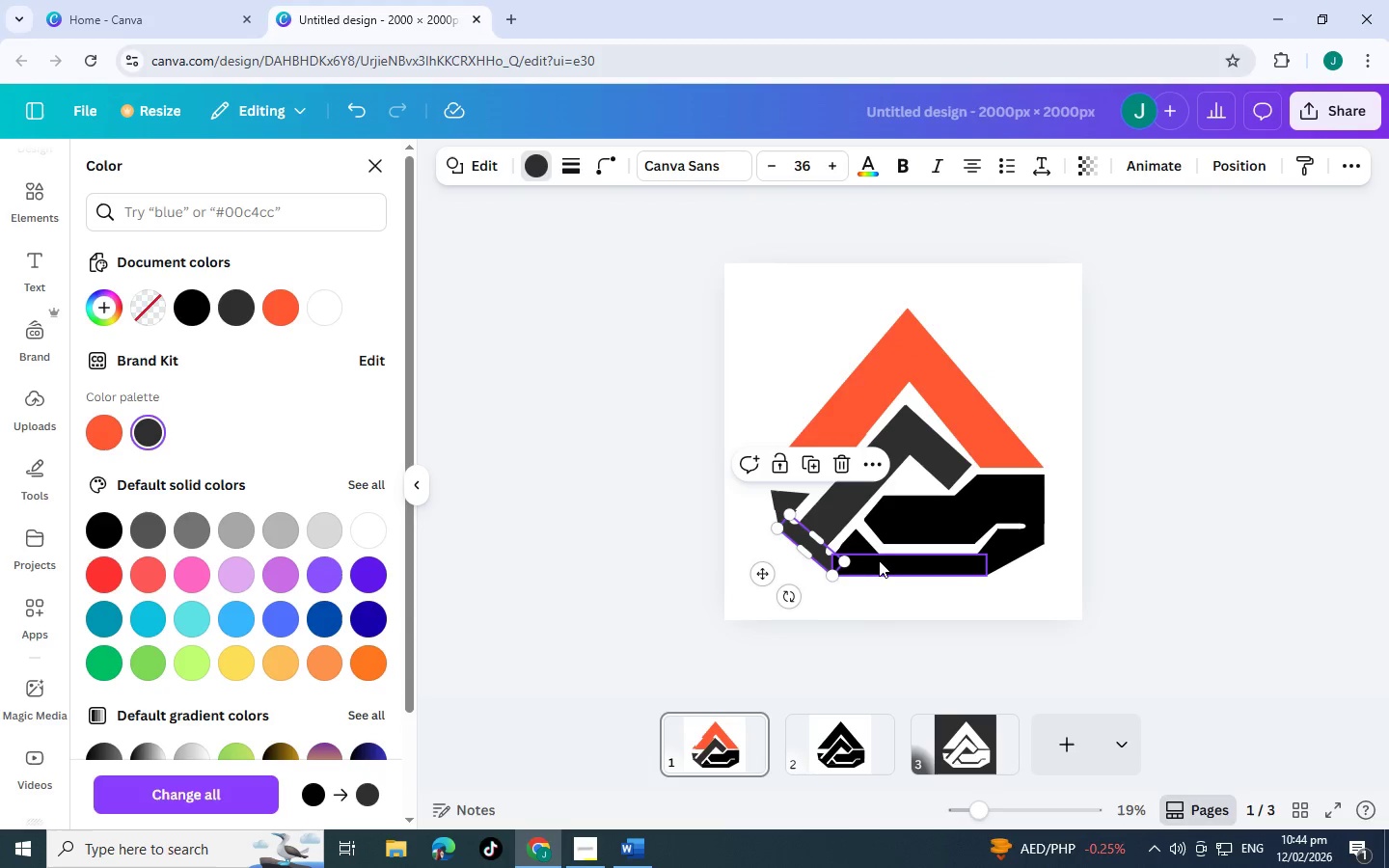 
left_click([879, 560])
 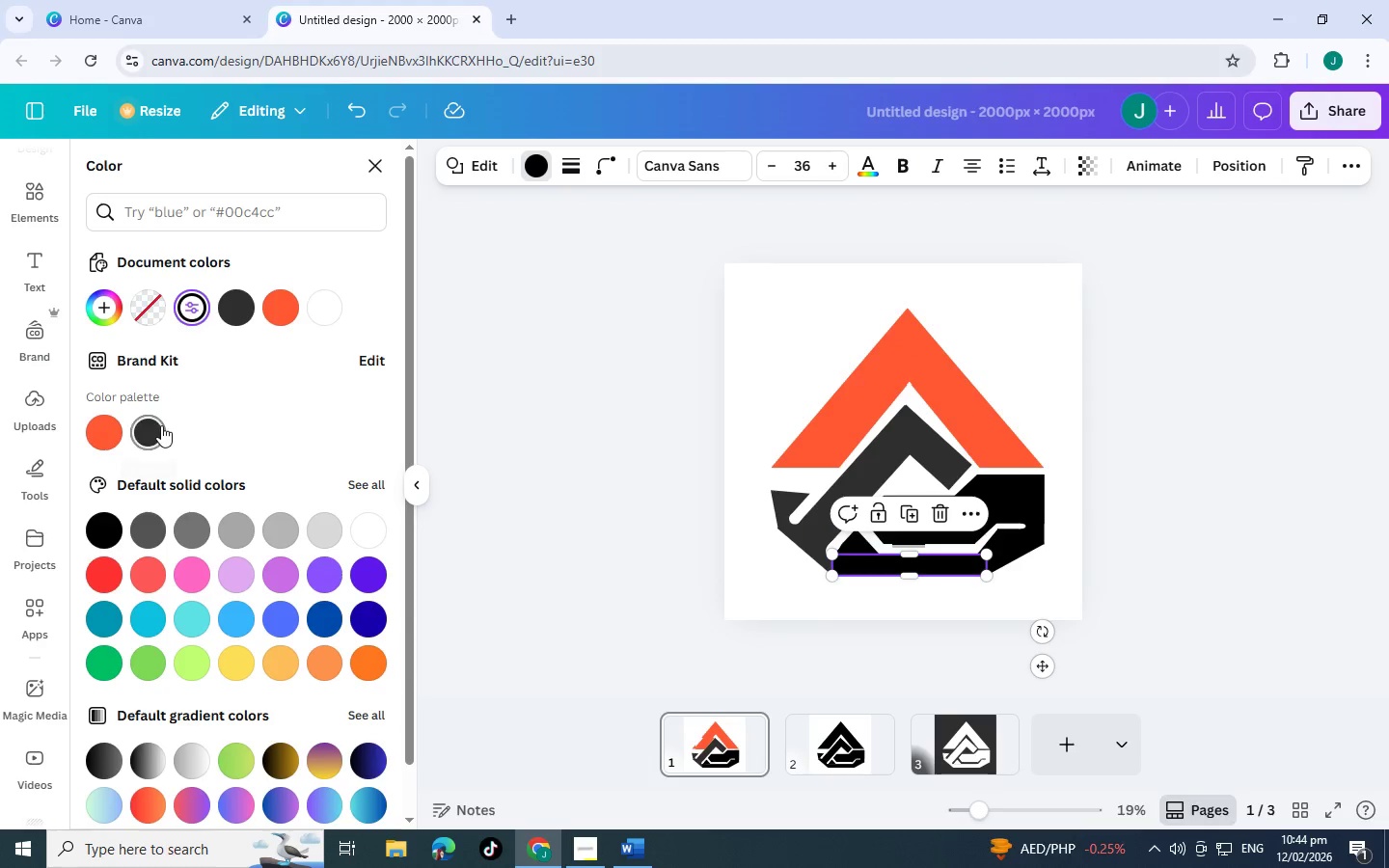 
left_click([160, 425])
 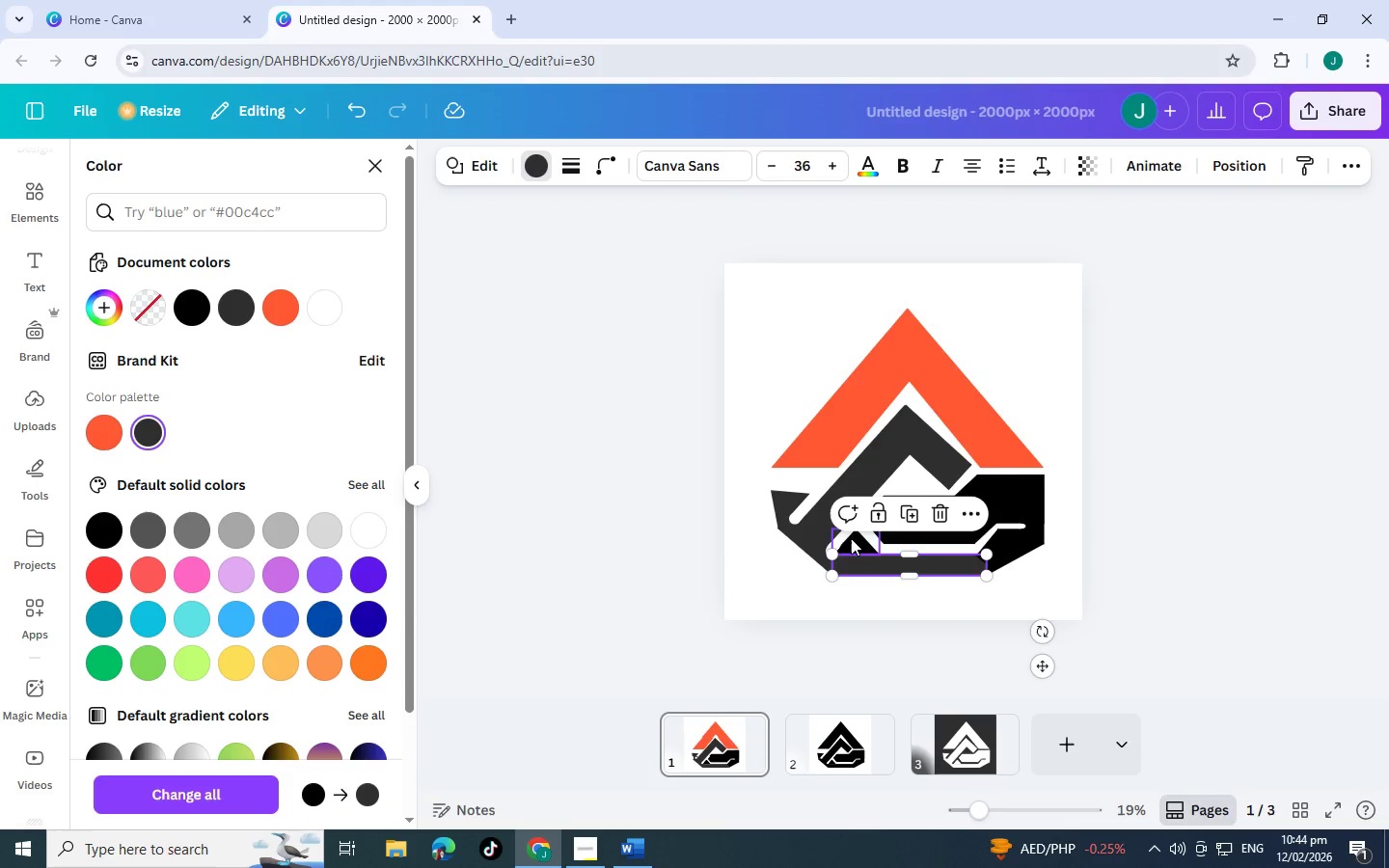 
left_click([851, 538])
 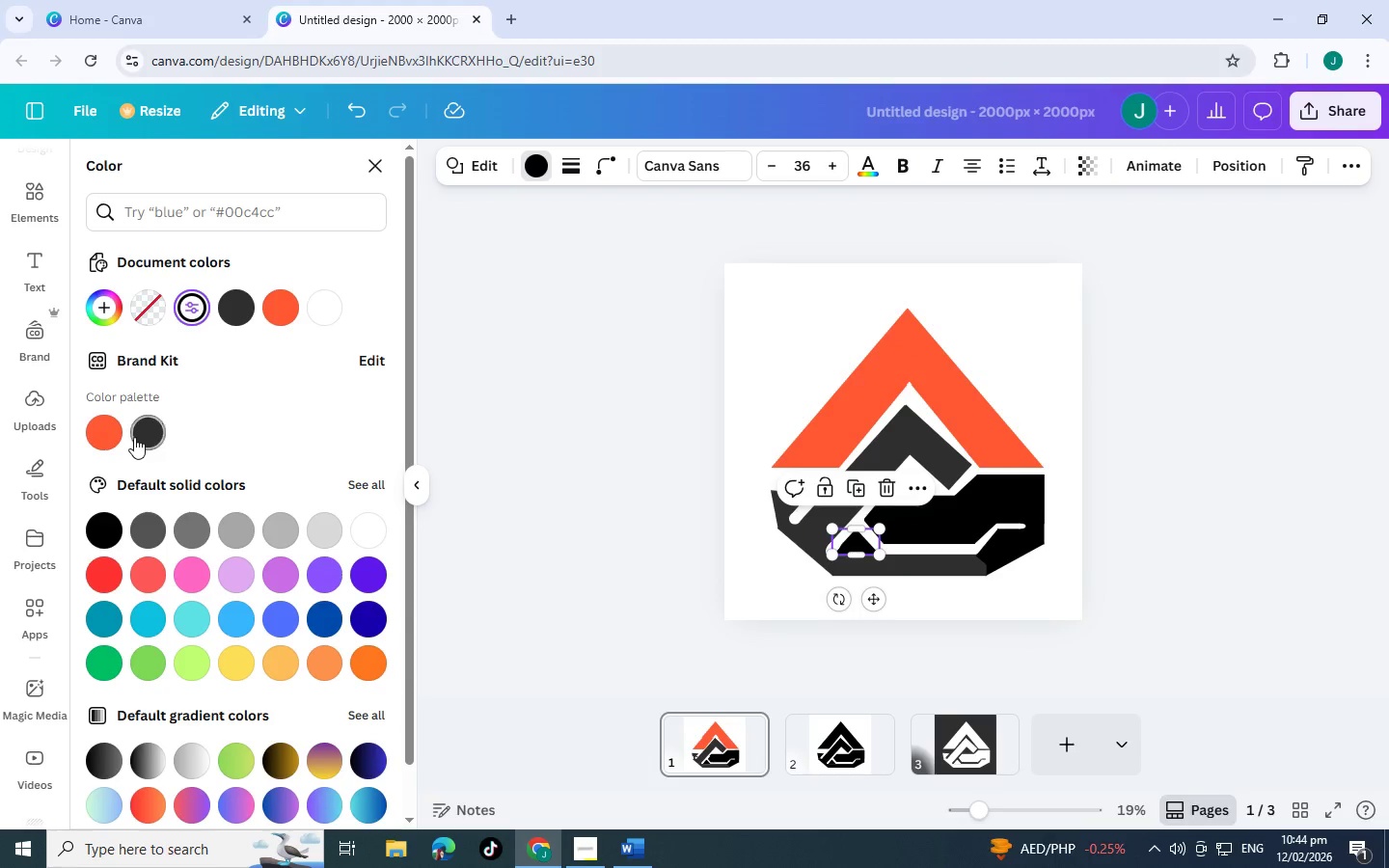 
left_click([138, 437])
 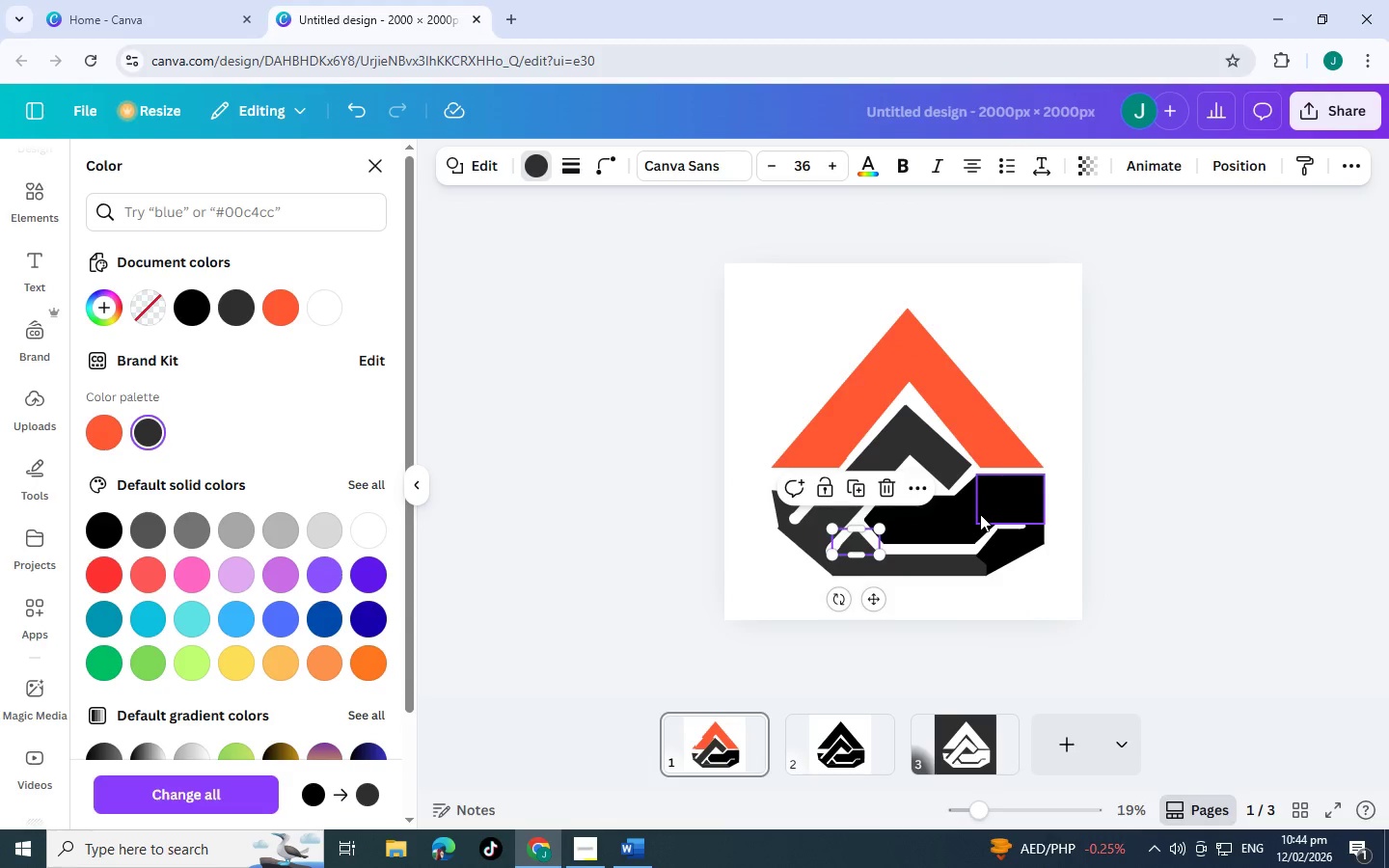 
left_click([980, 514])
 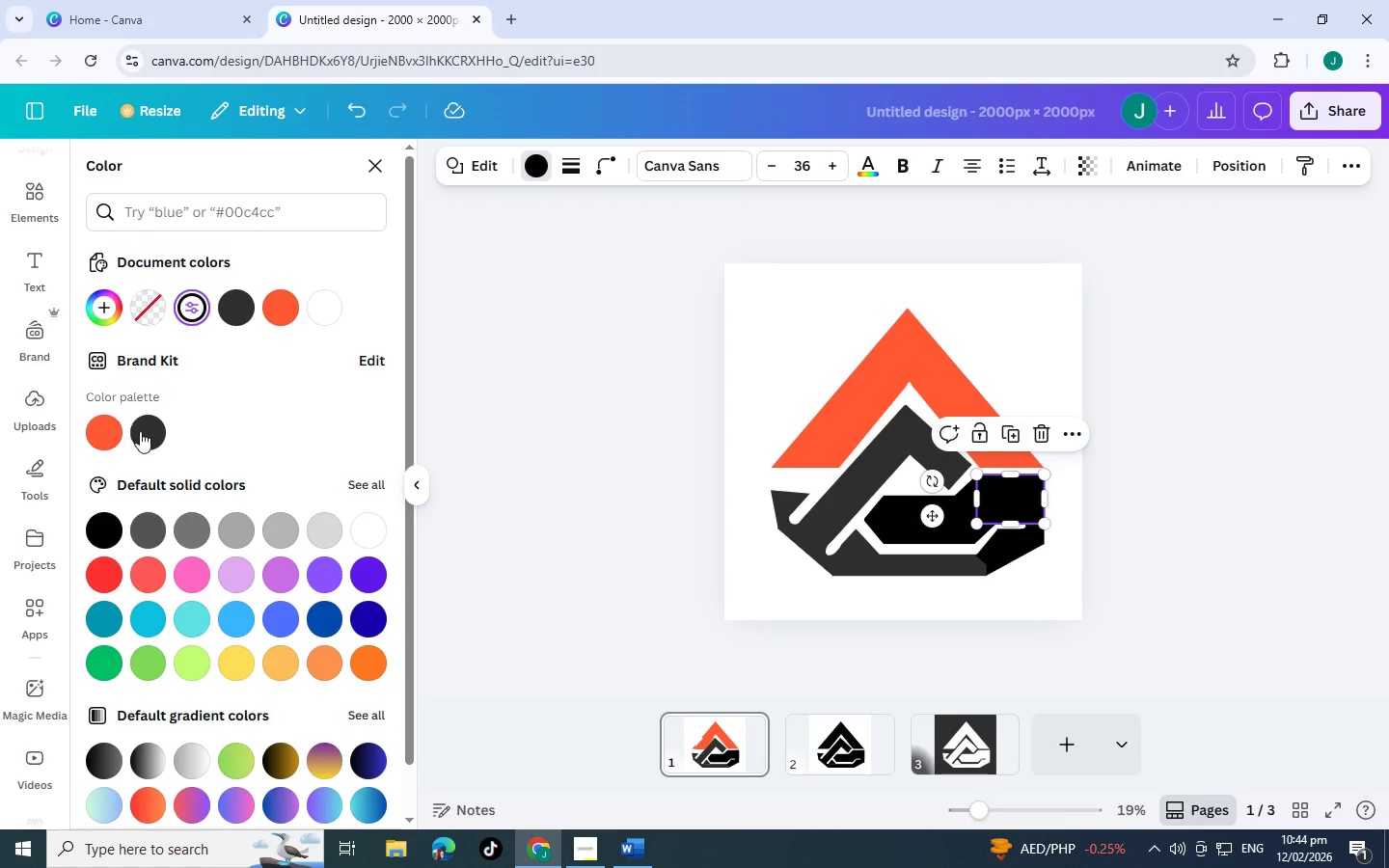 
left_click([153, 436])
 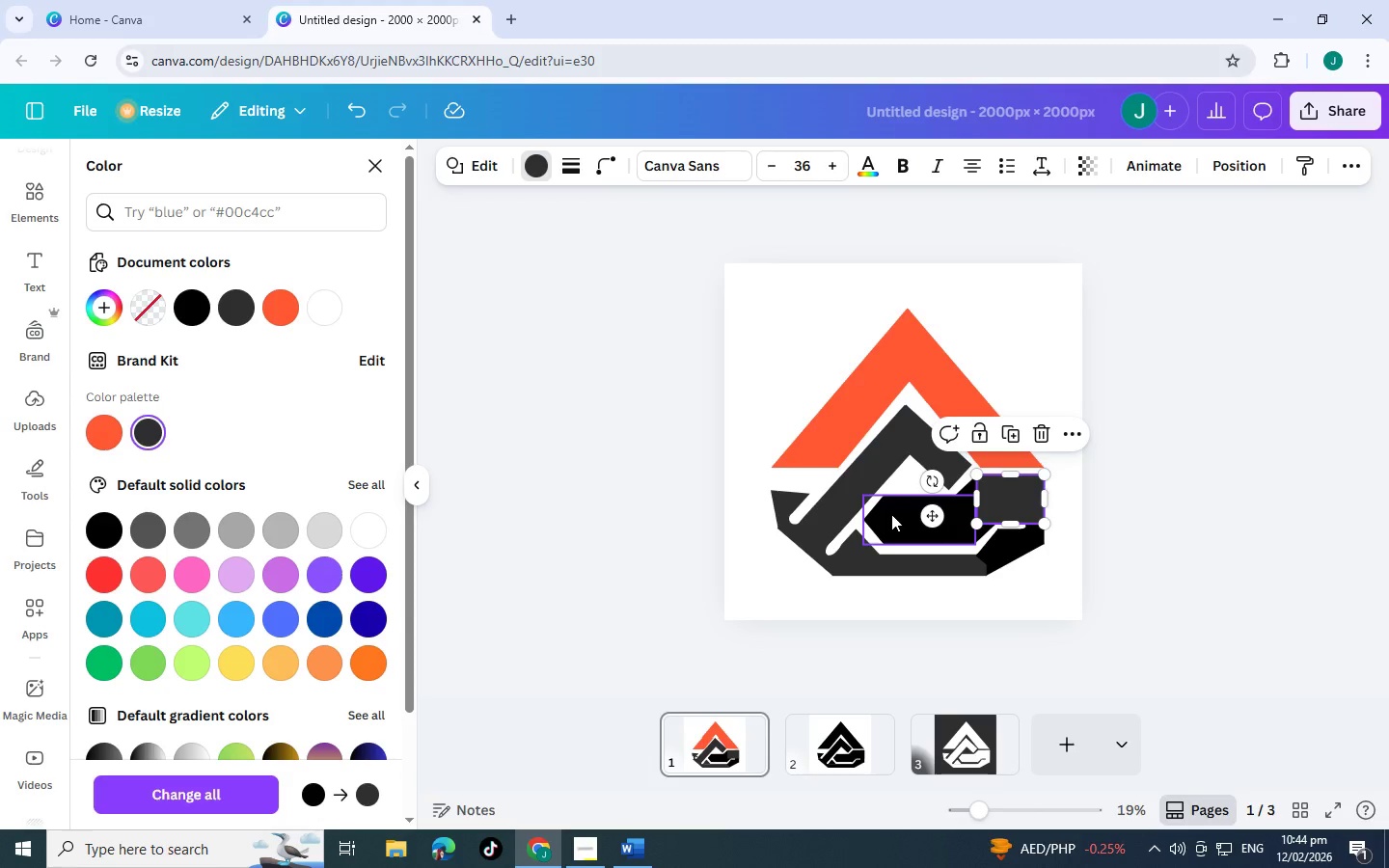 
left_click([891, 514])
 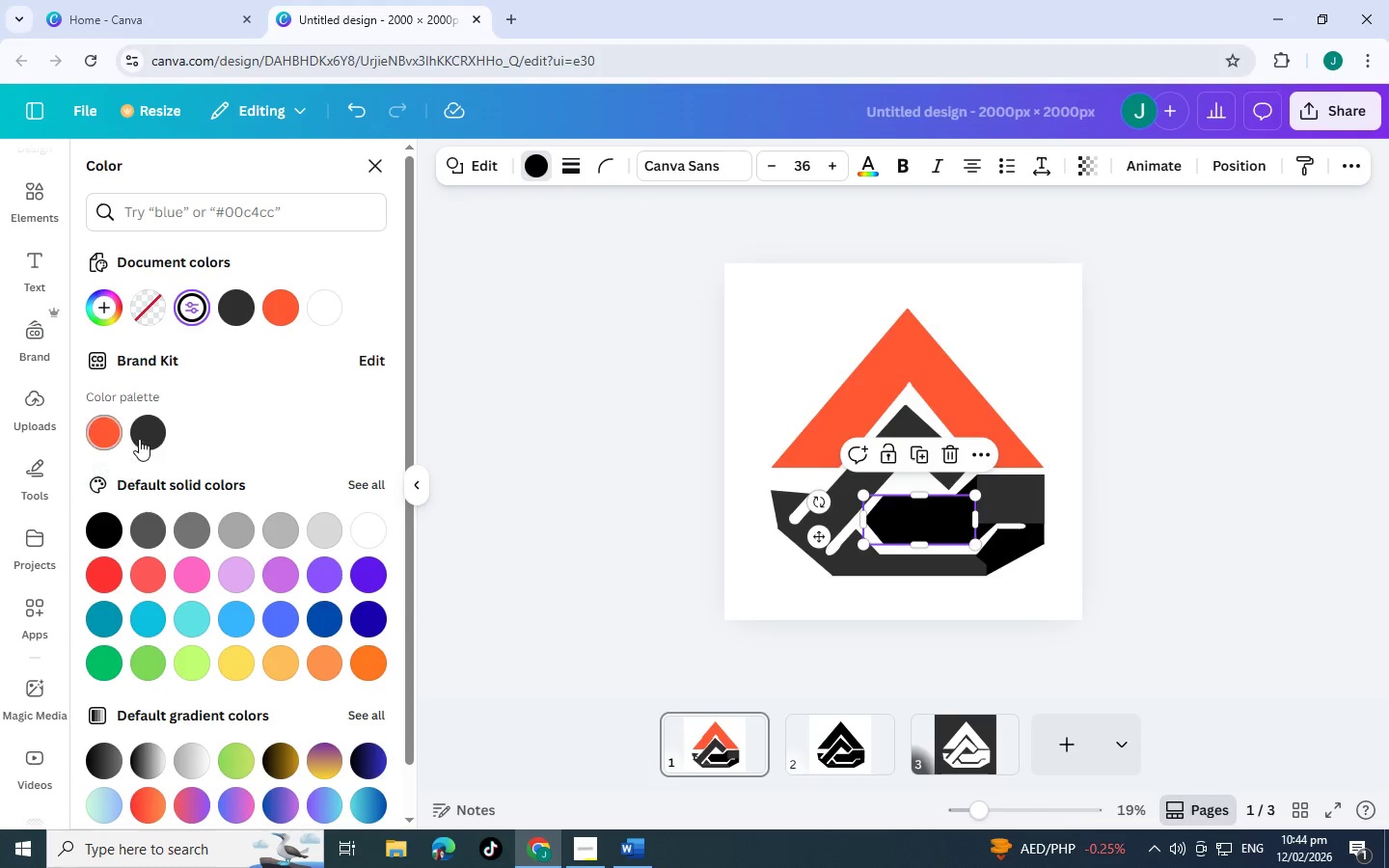 
left_click([139, 439])
 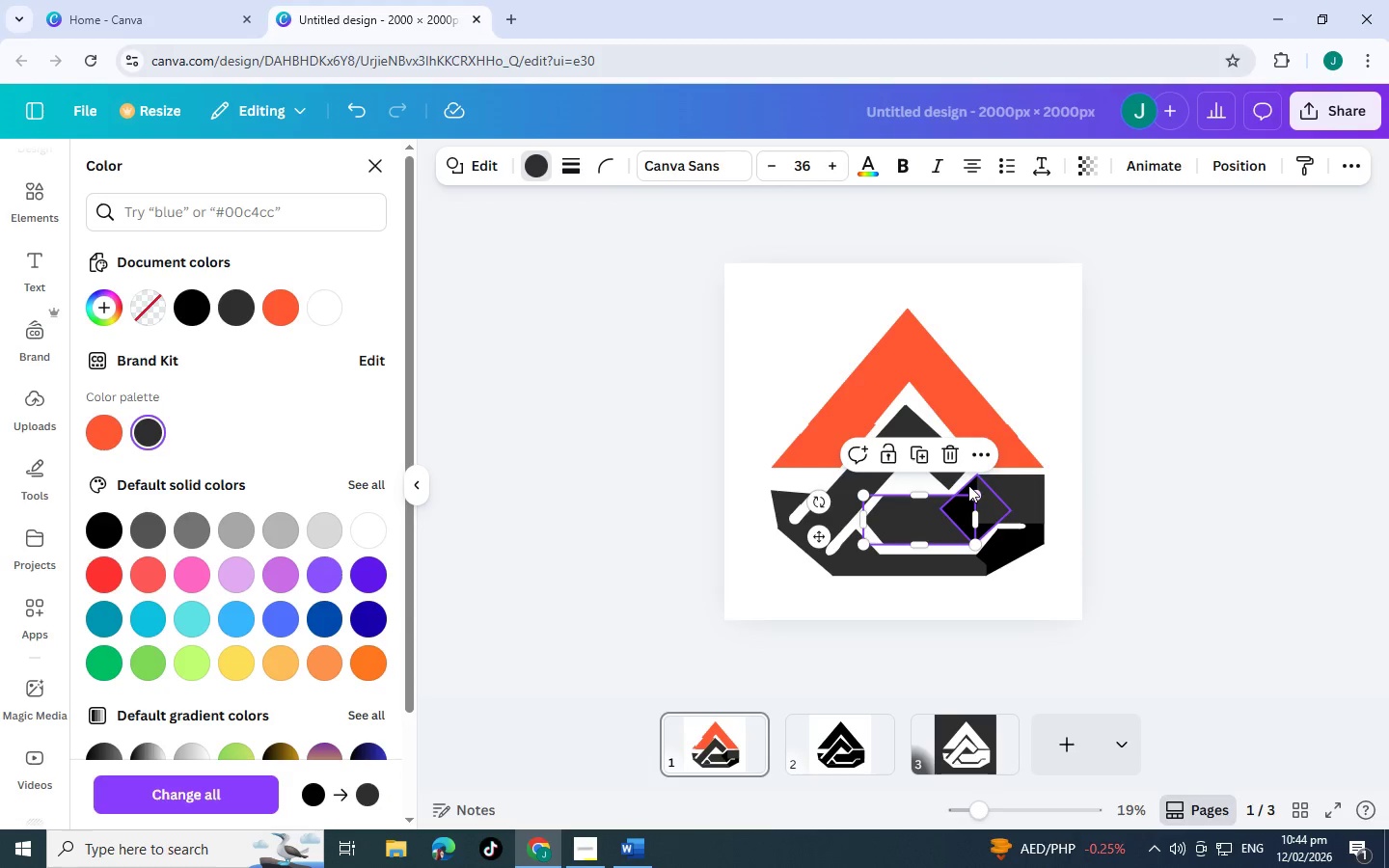 
left_click([968, 485])
 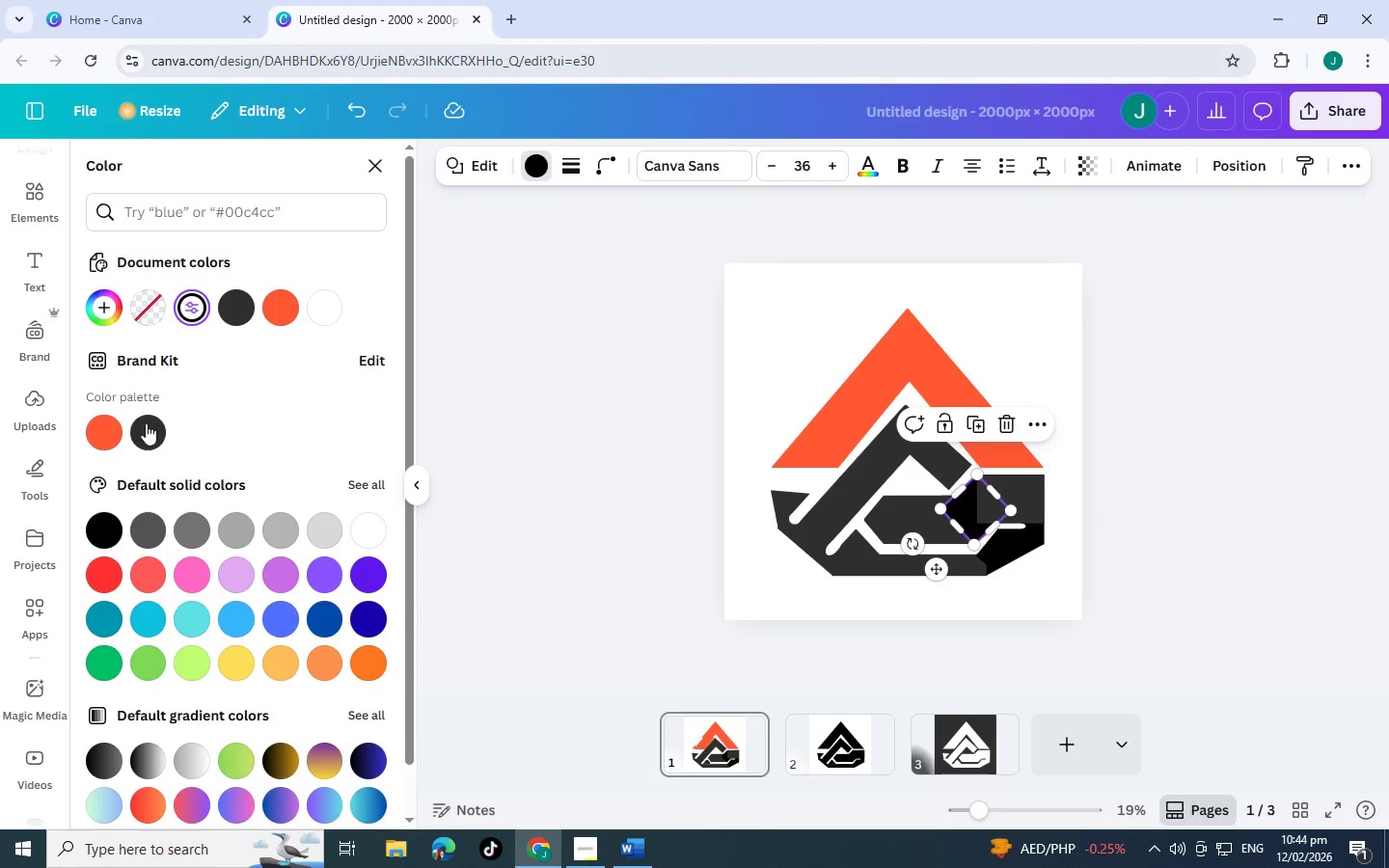 
left_click([146, 423])
 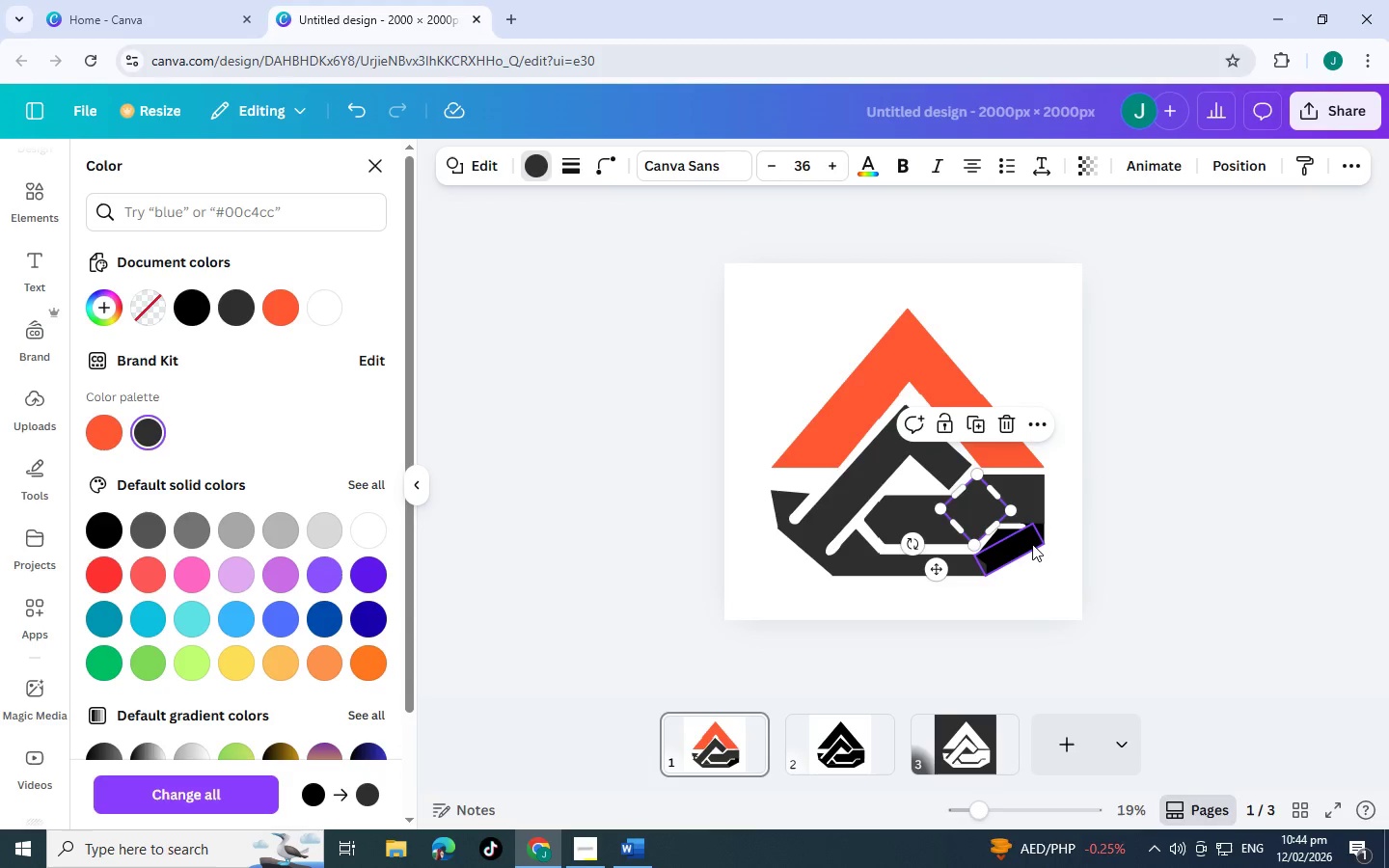 
left_click([1032, 544])
 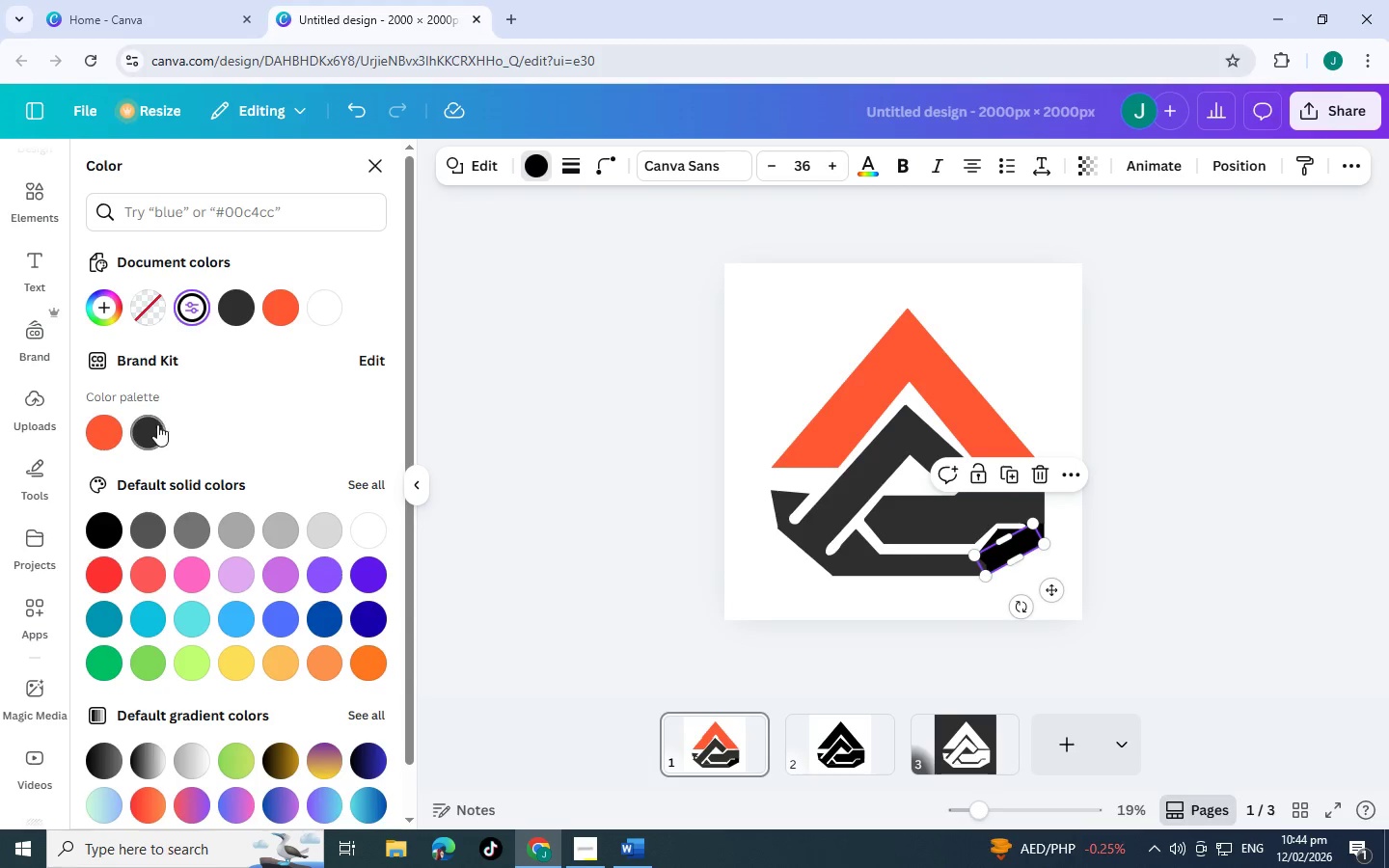 
left_click([153, 425])
 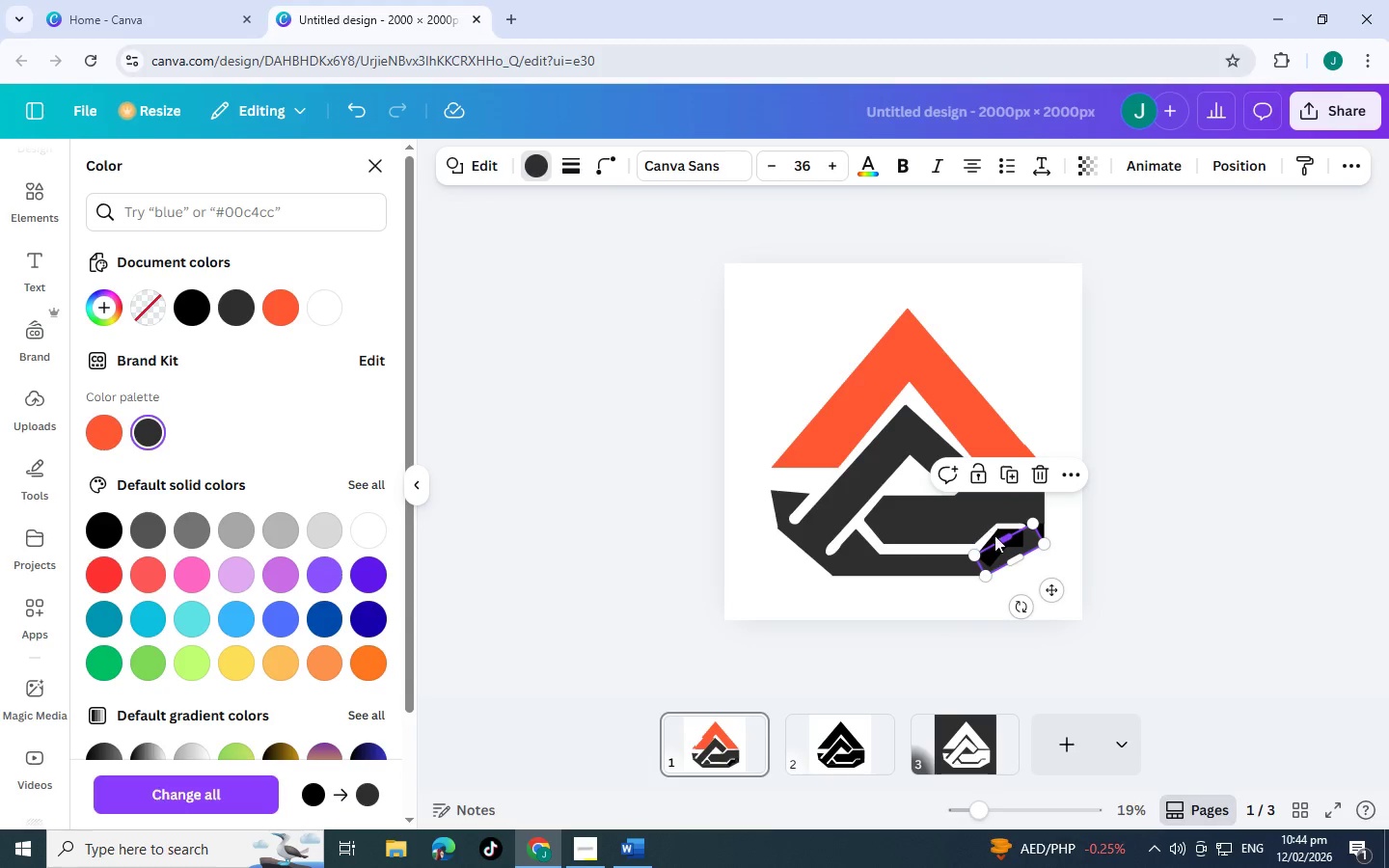 
left_click([1000, 531])
 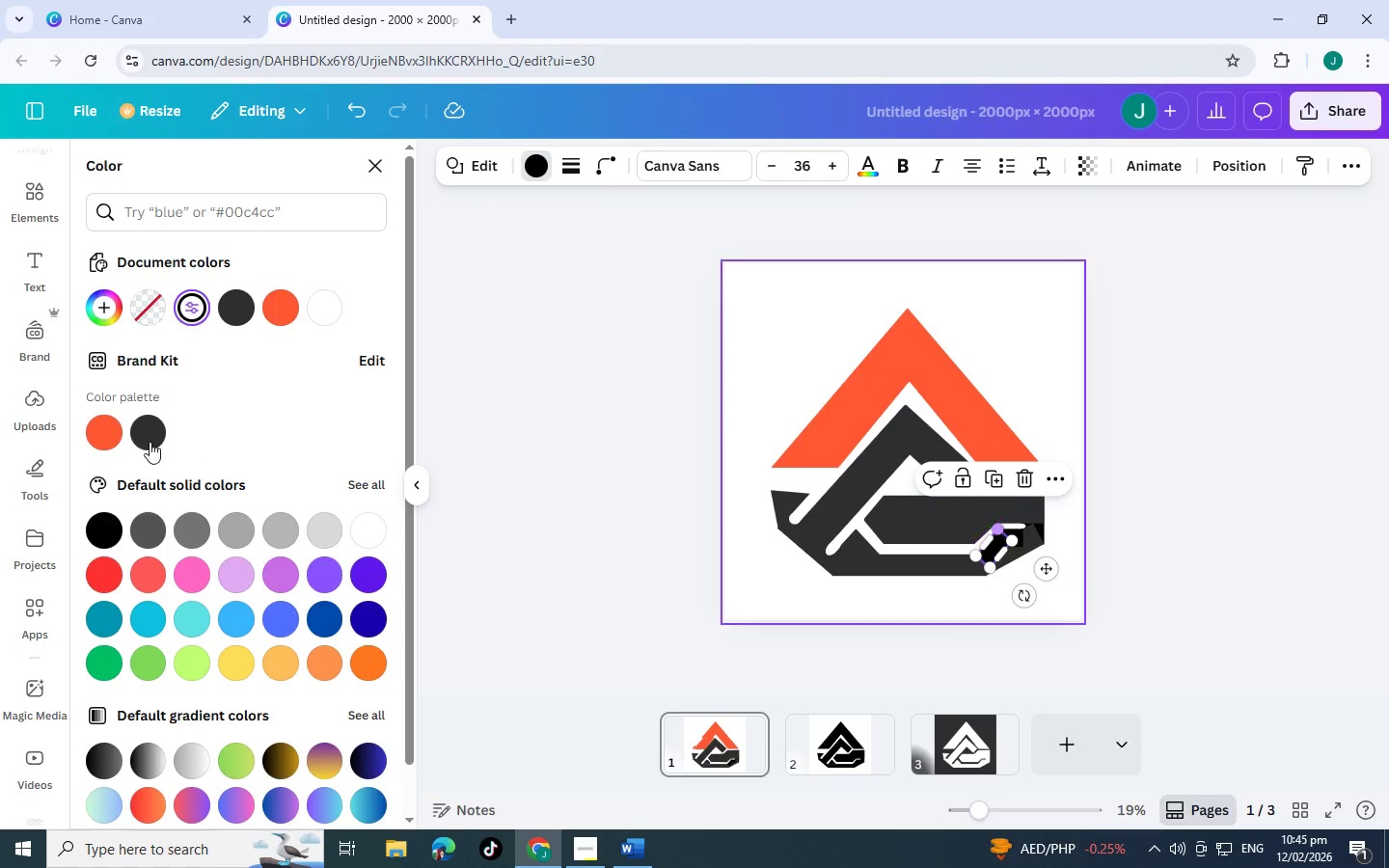 
left_click([133, 435])
 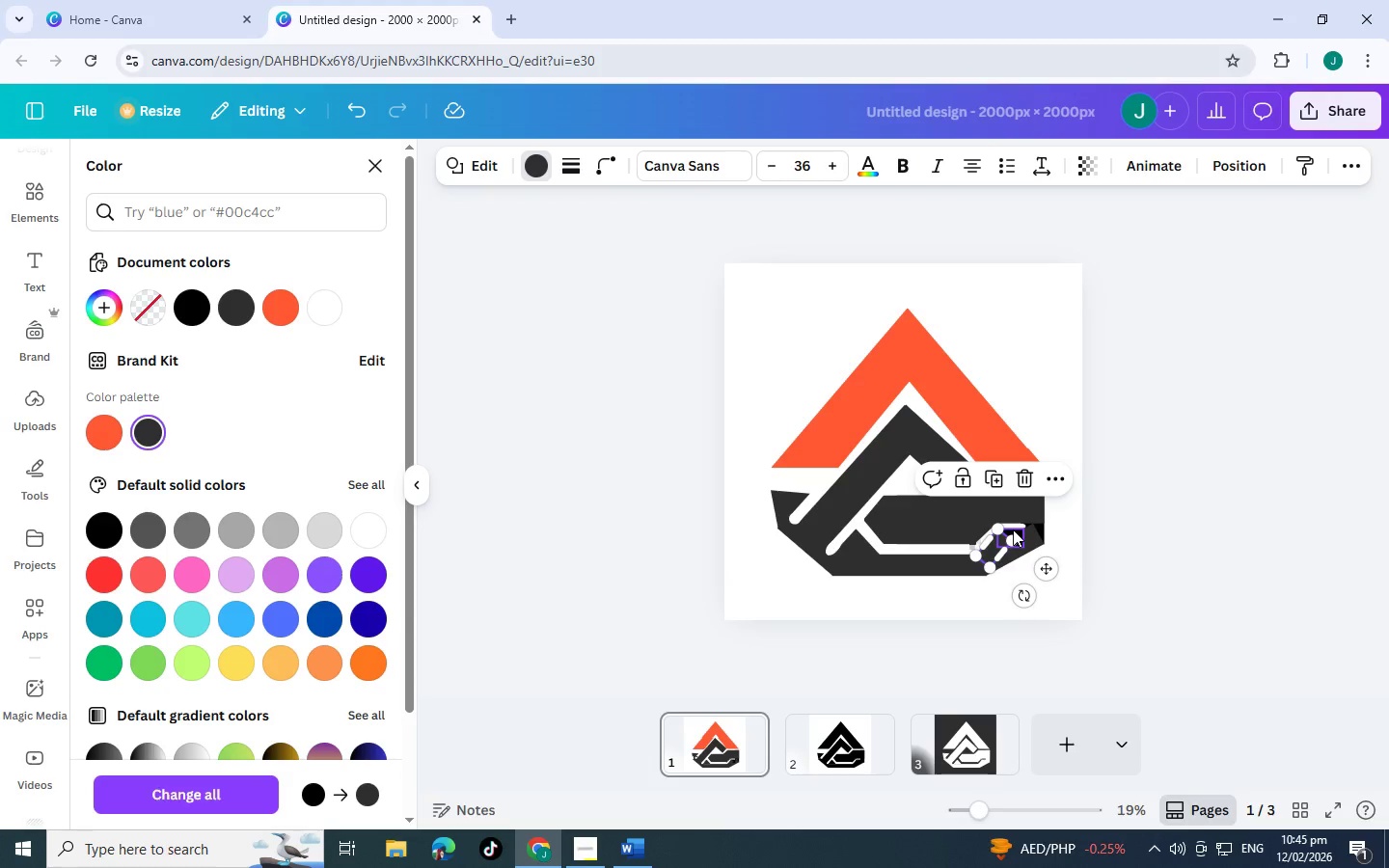 
left_click([1013, 529])
 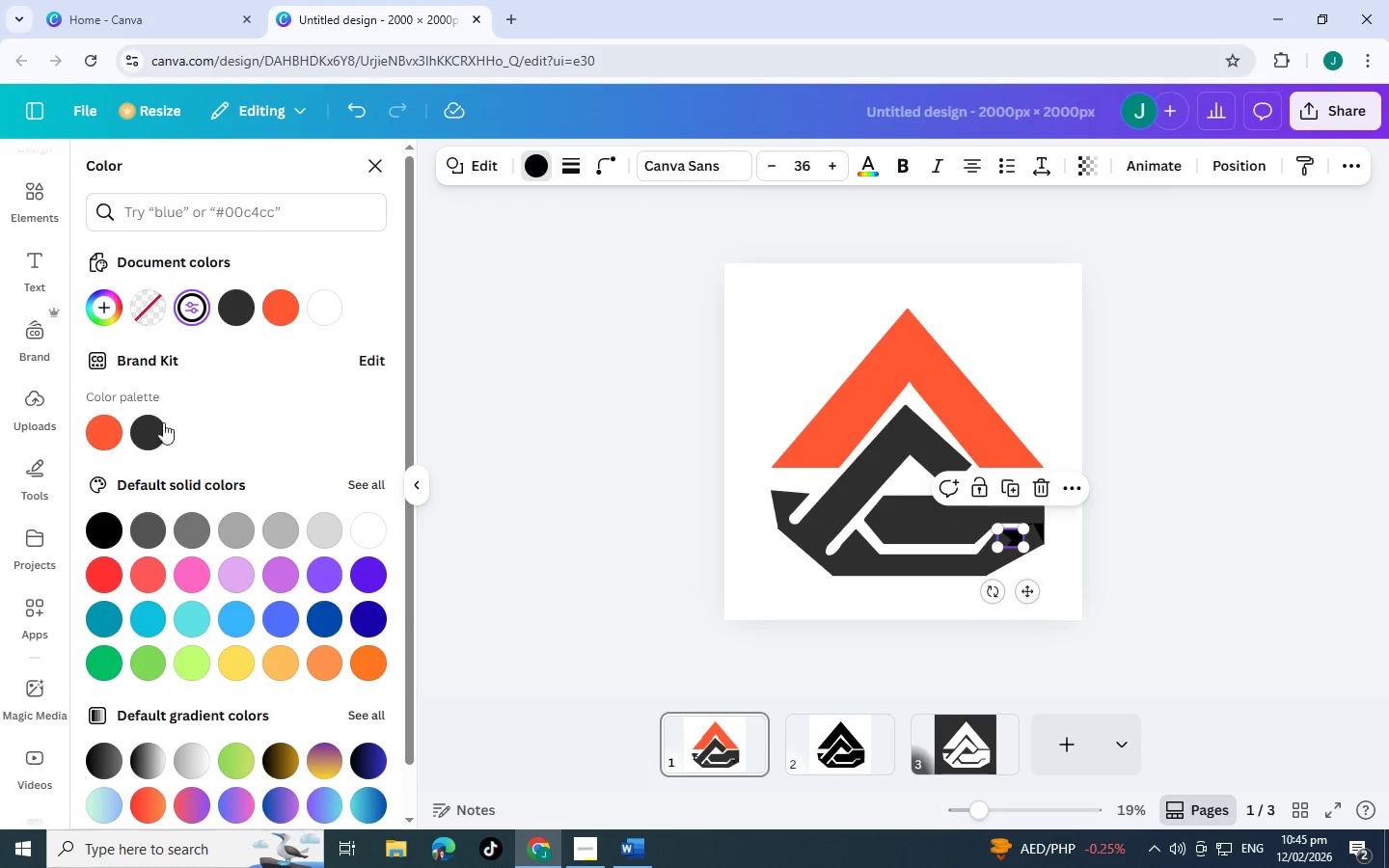 
left_click([145, 428])
 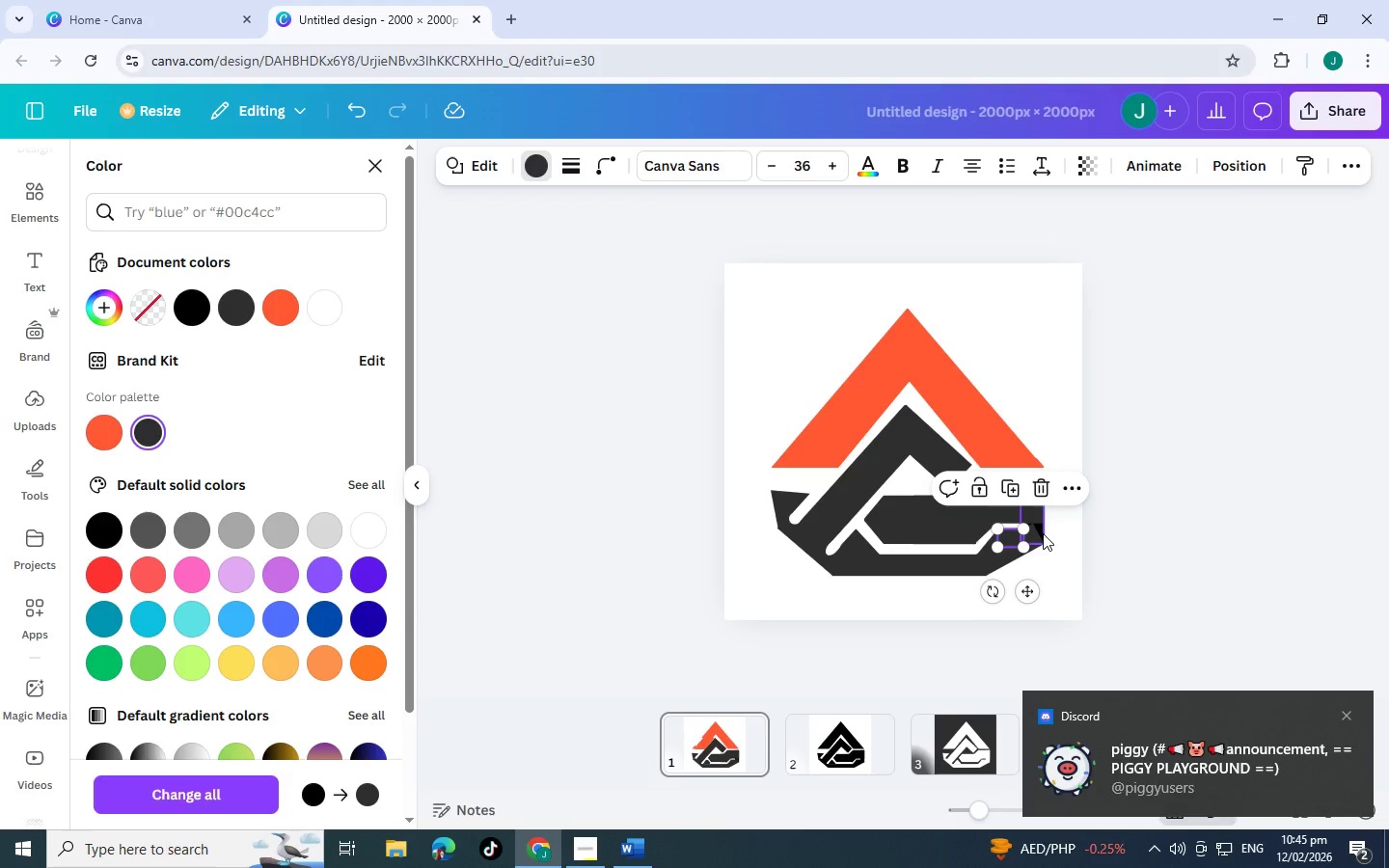 
left_click([1043, 533])
 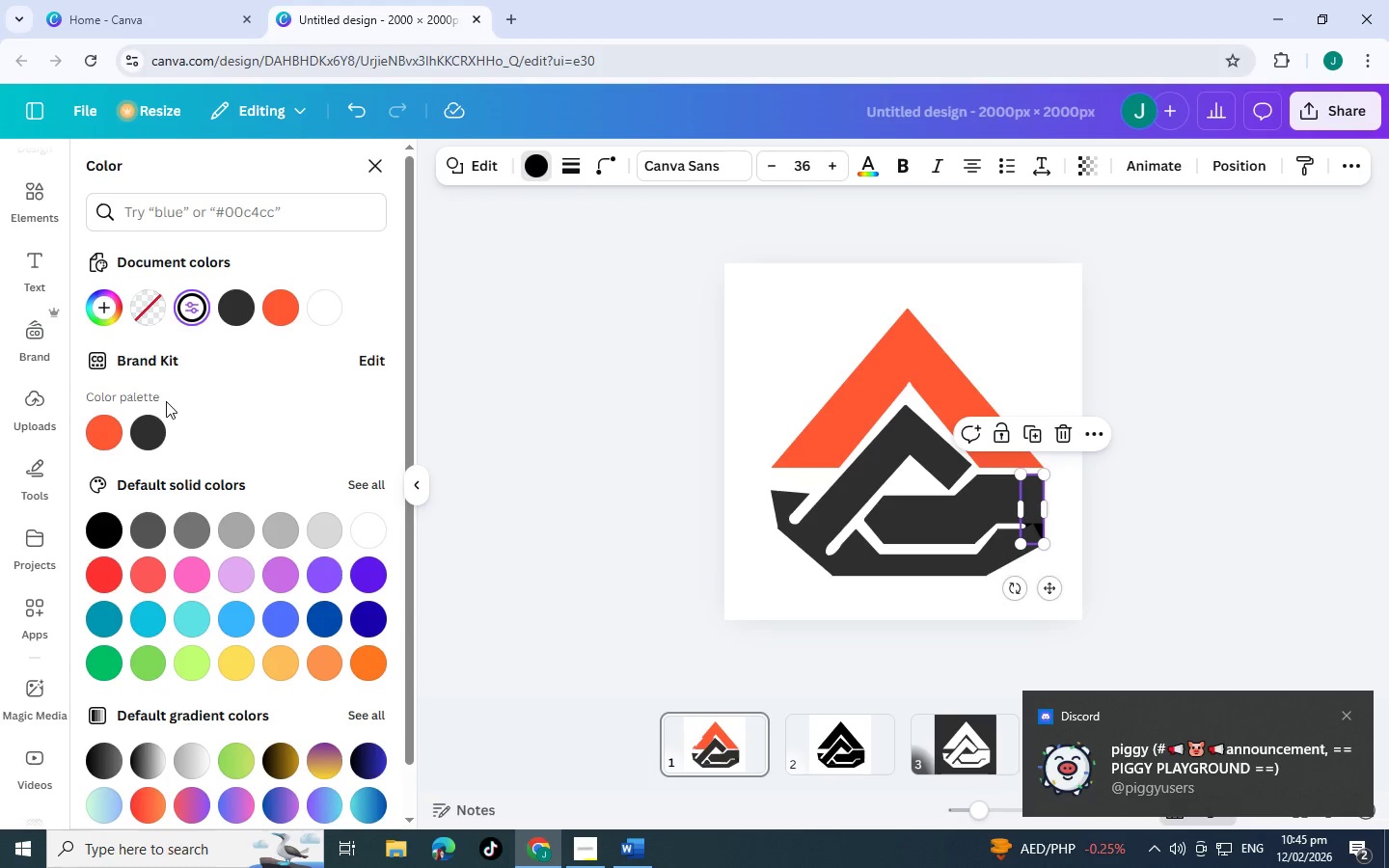 
left_click([152, 425])
 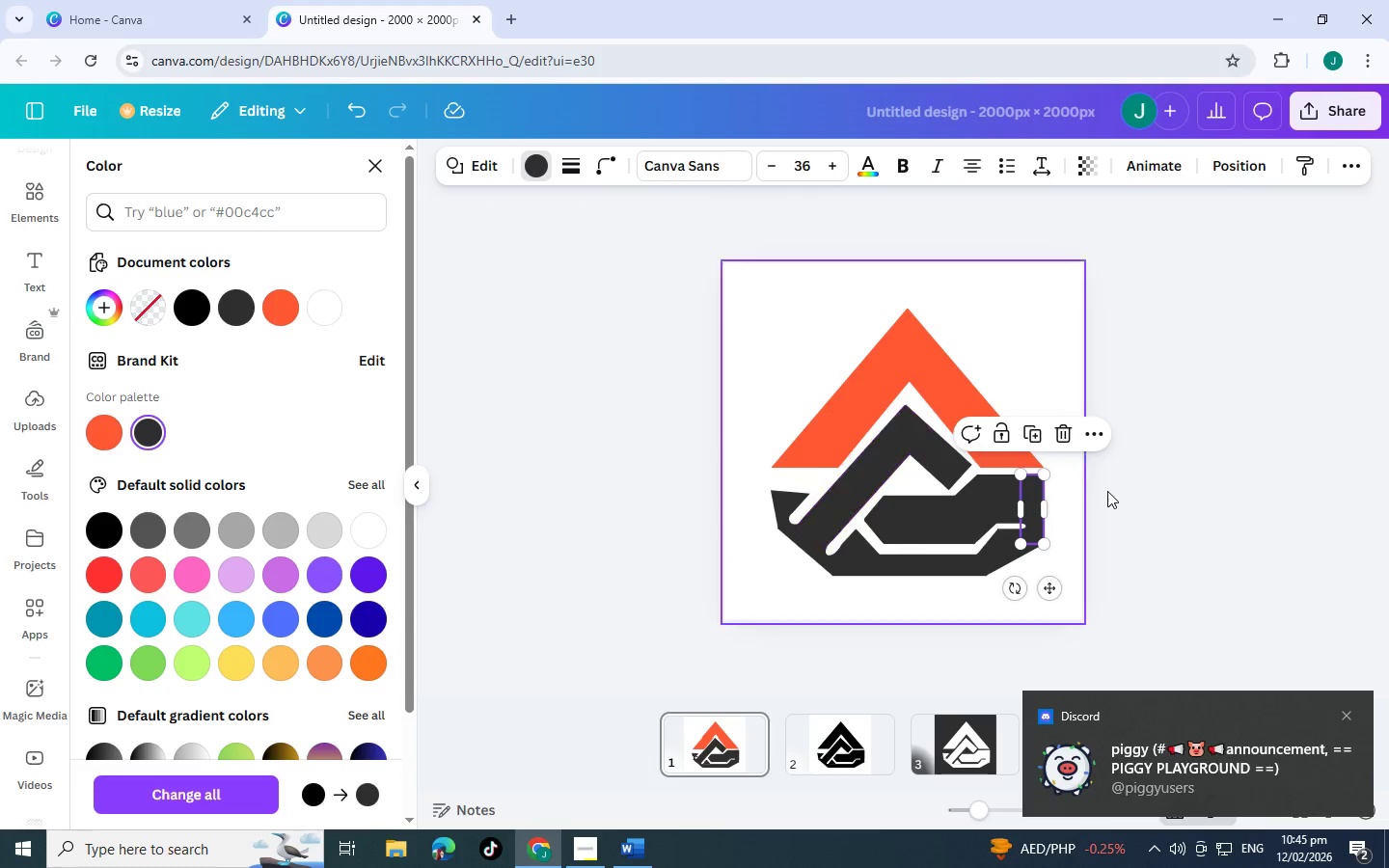 
left_click([1109, 491])
 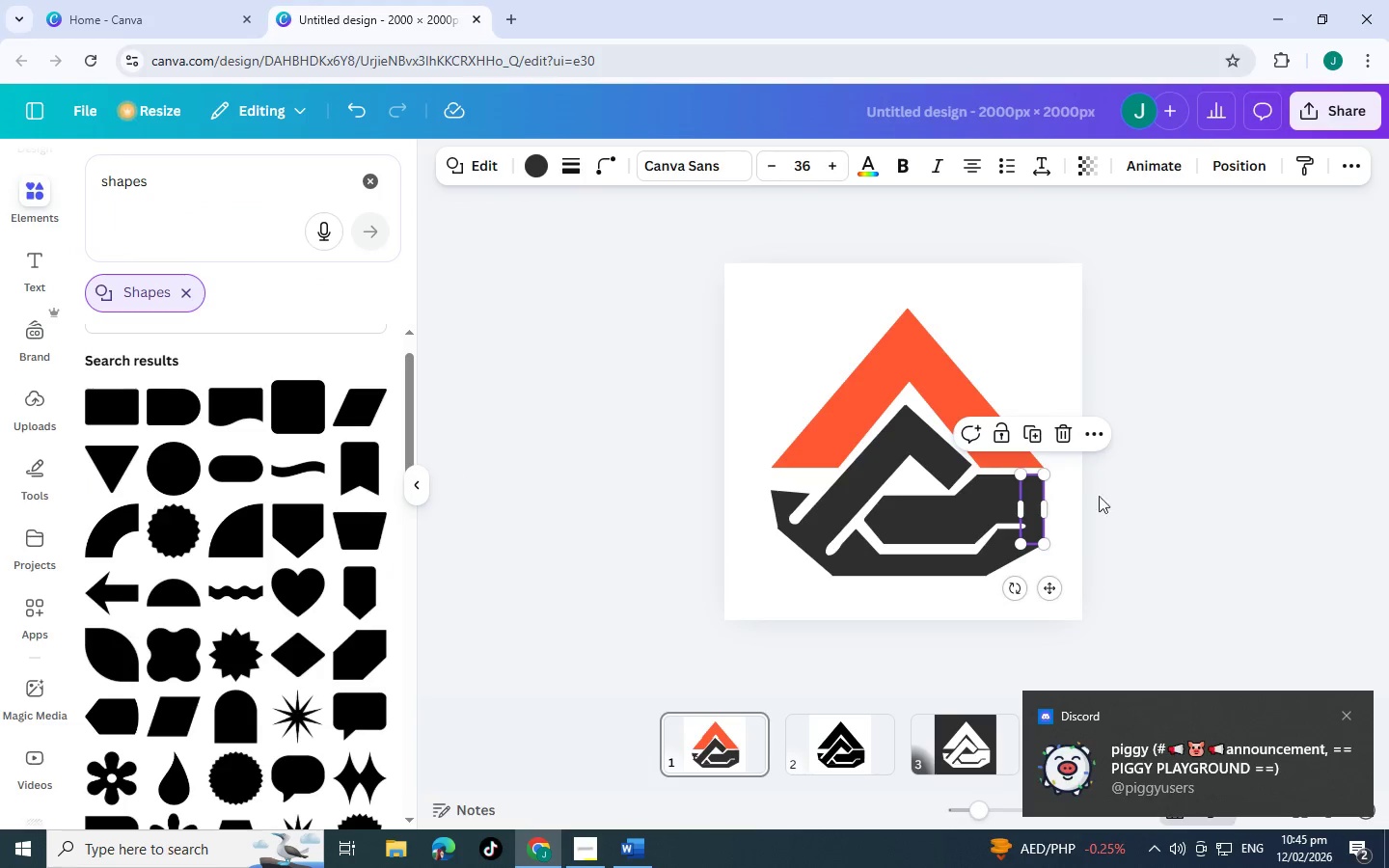 
left_click([1096, 502])
 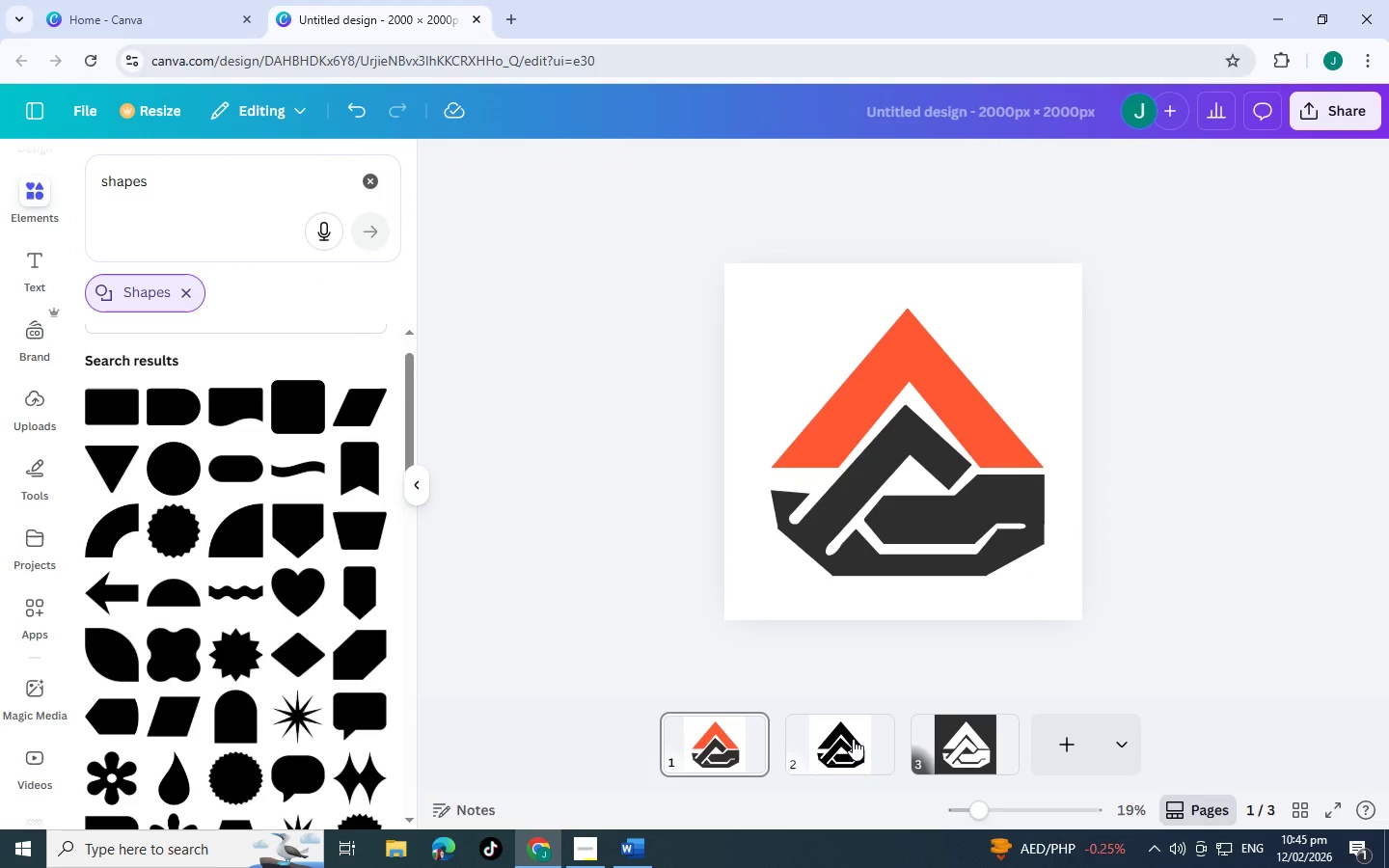 
left_click([853, 739])
 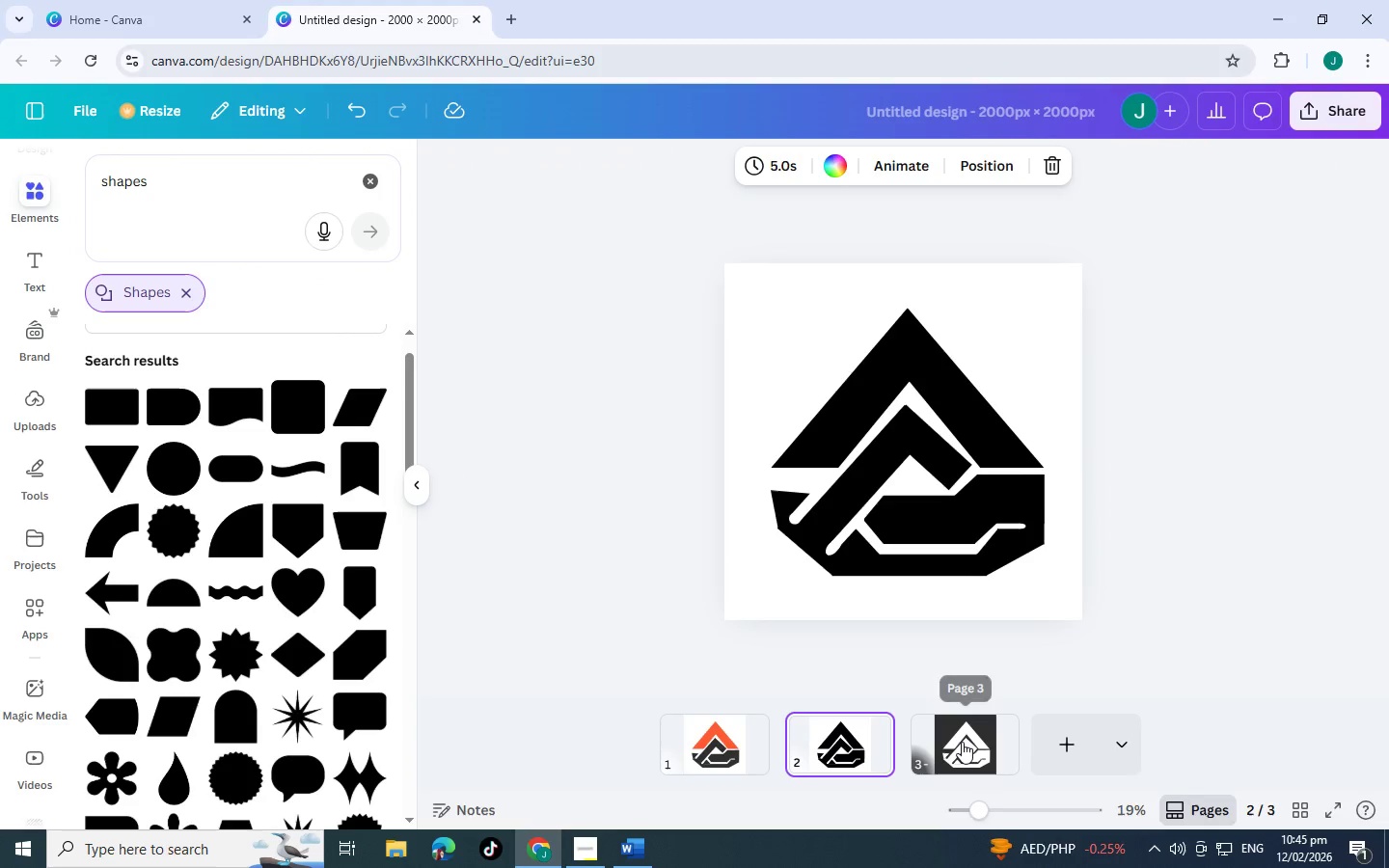 
left_click([962, 742])
 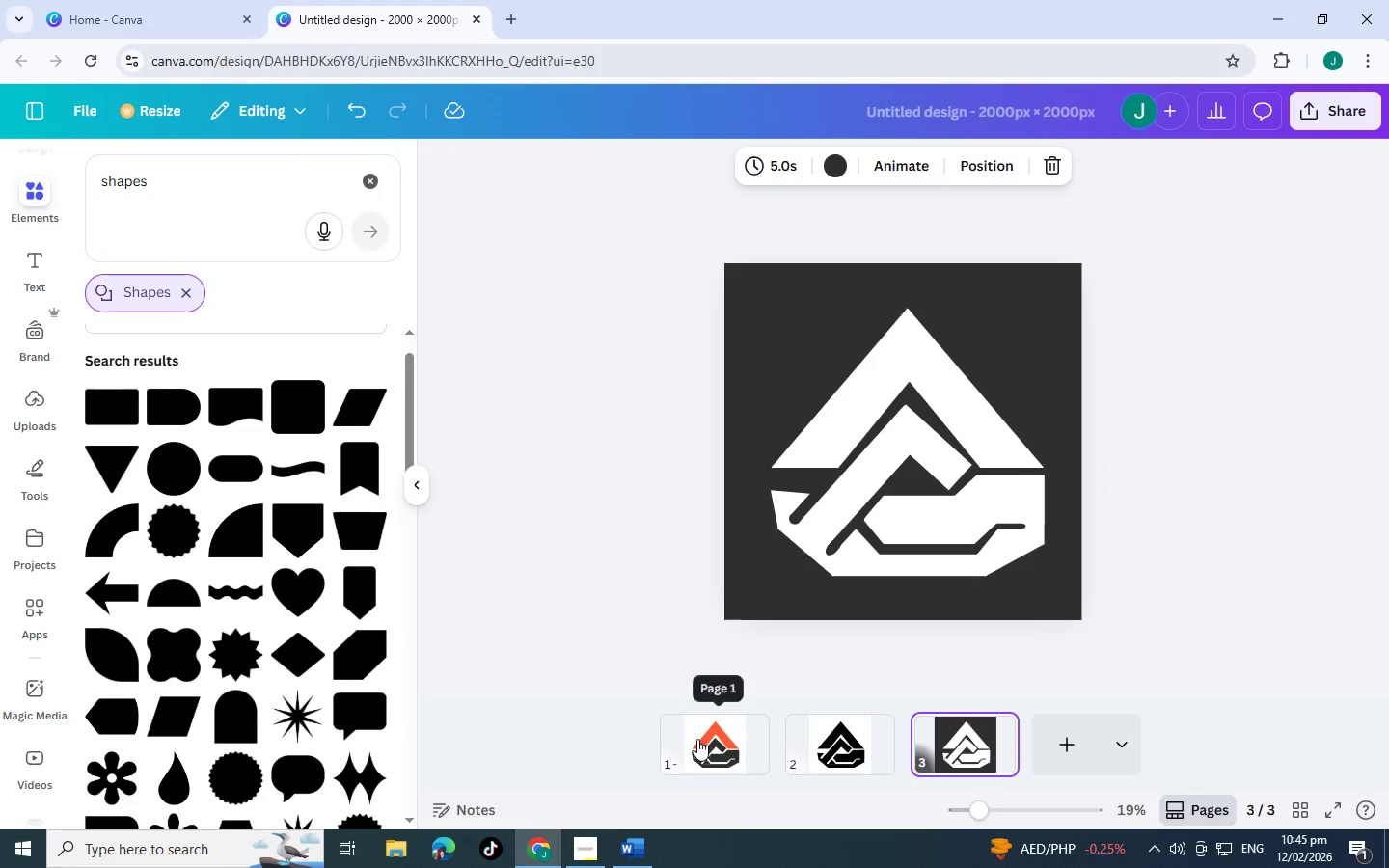 
left_click([697, 739])
 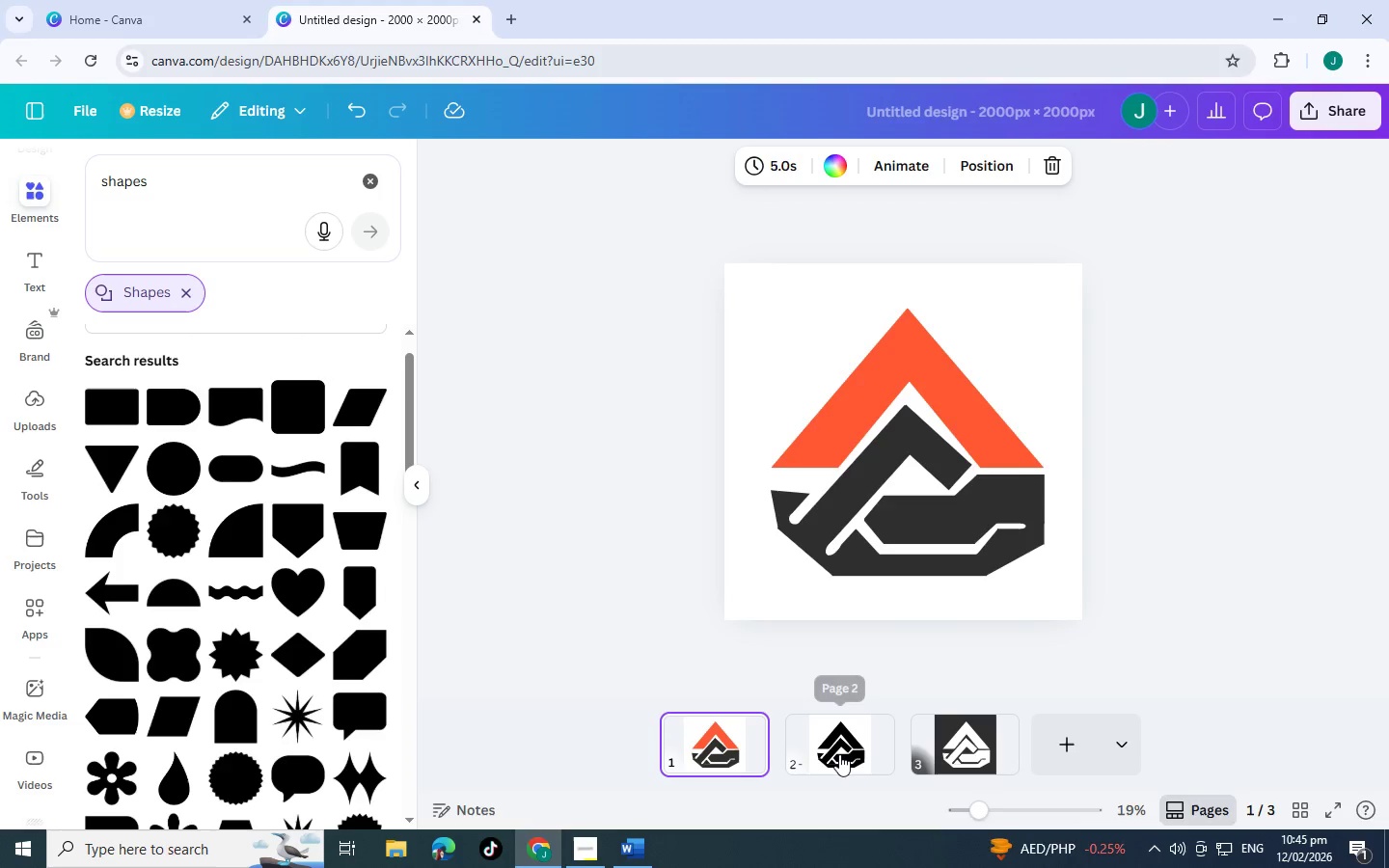 
left_click([839, 754])
 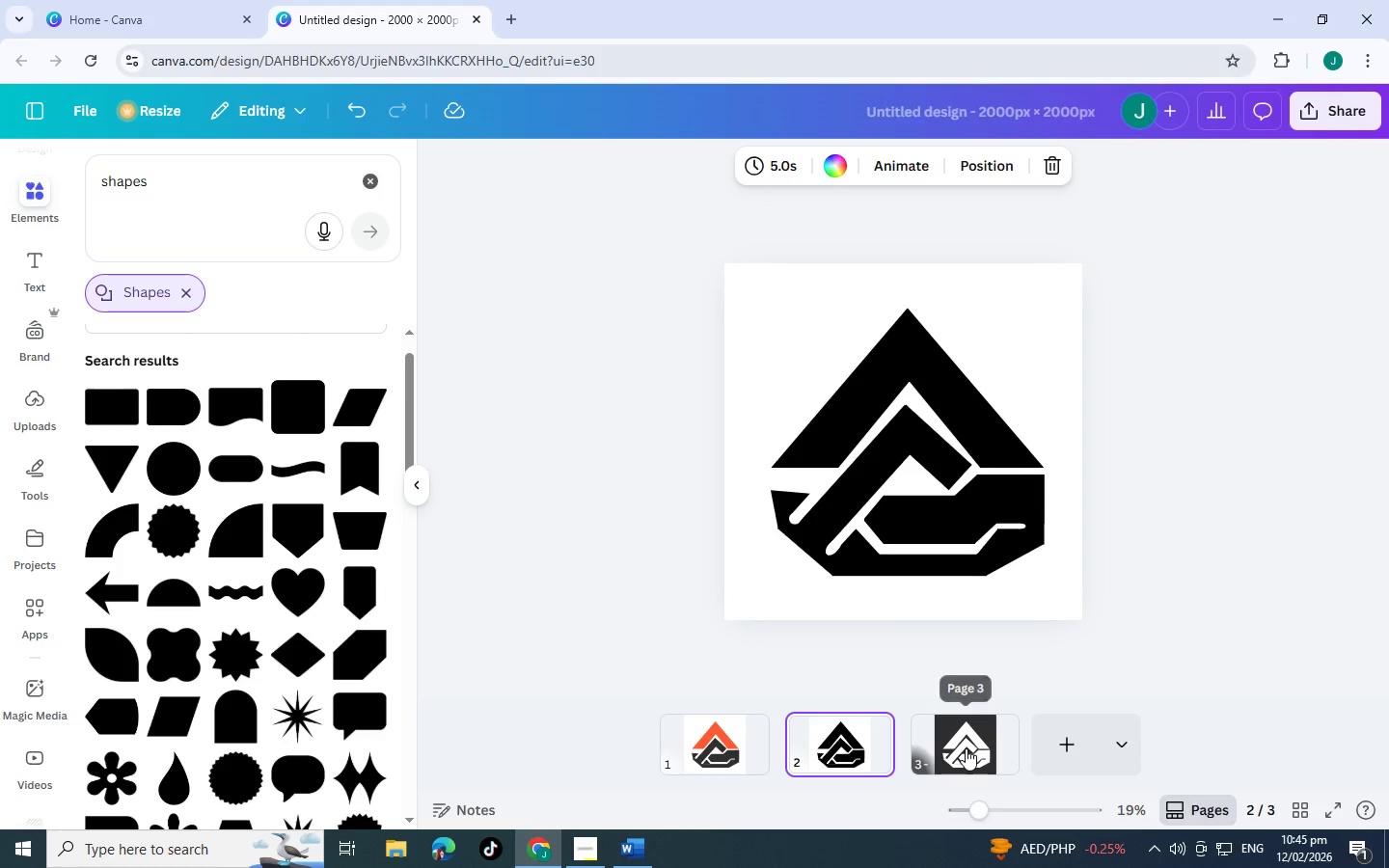 
left_click([966, 748])
 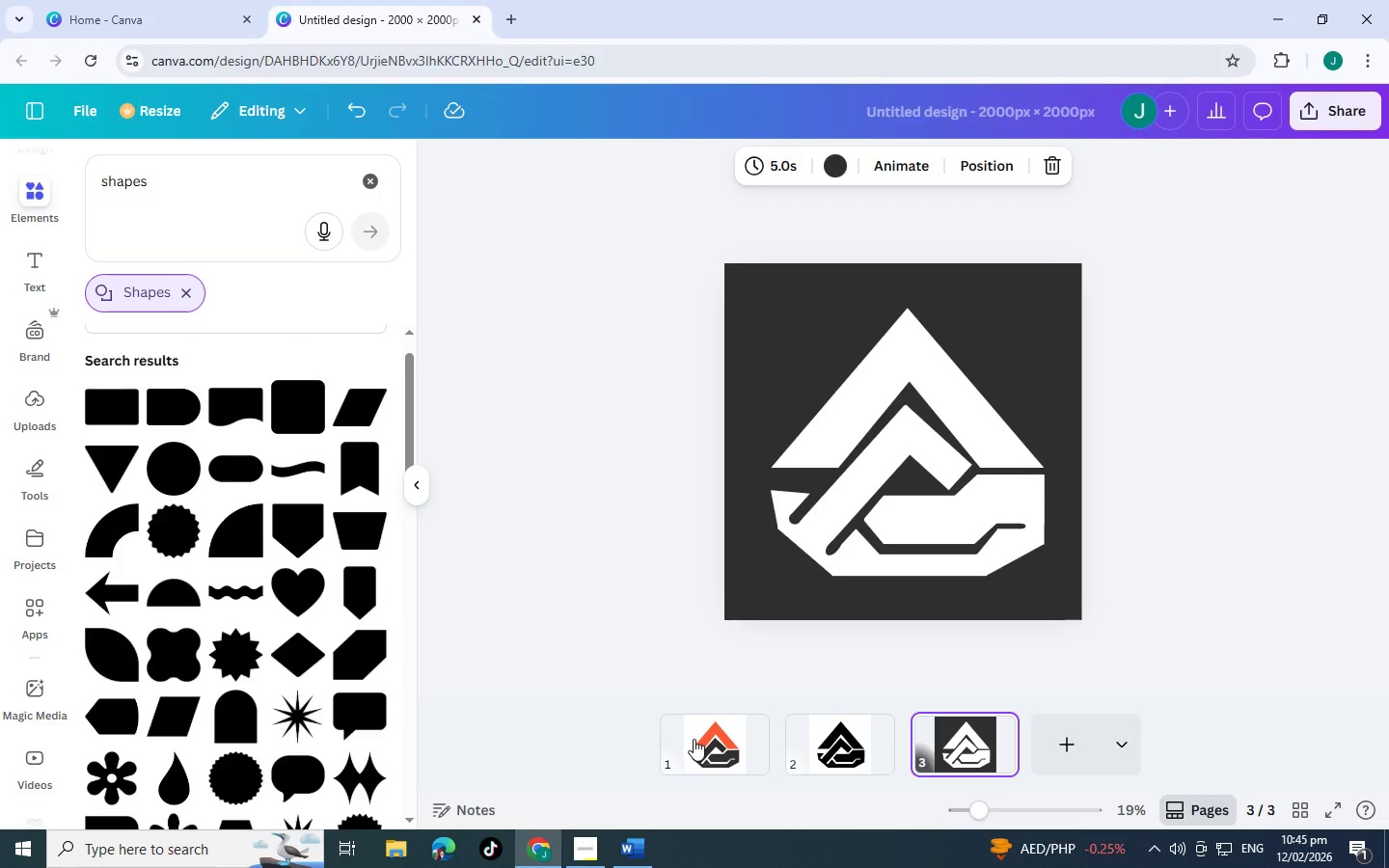 
left_click([694, 739])
 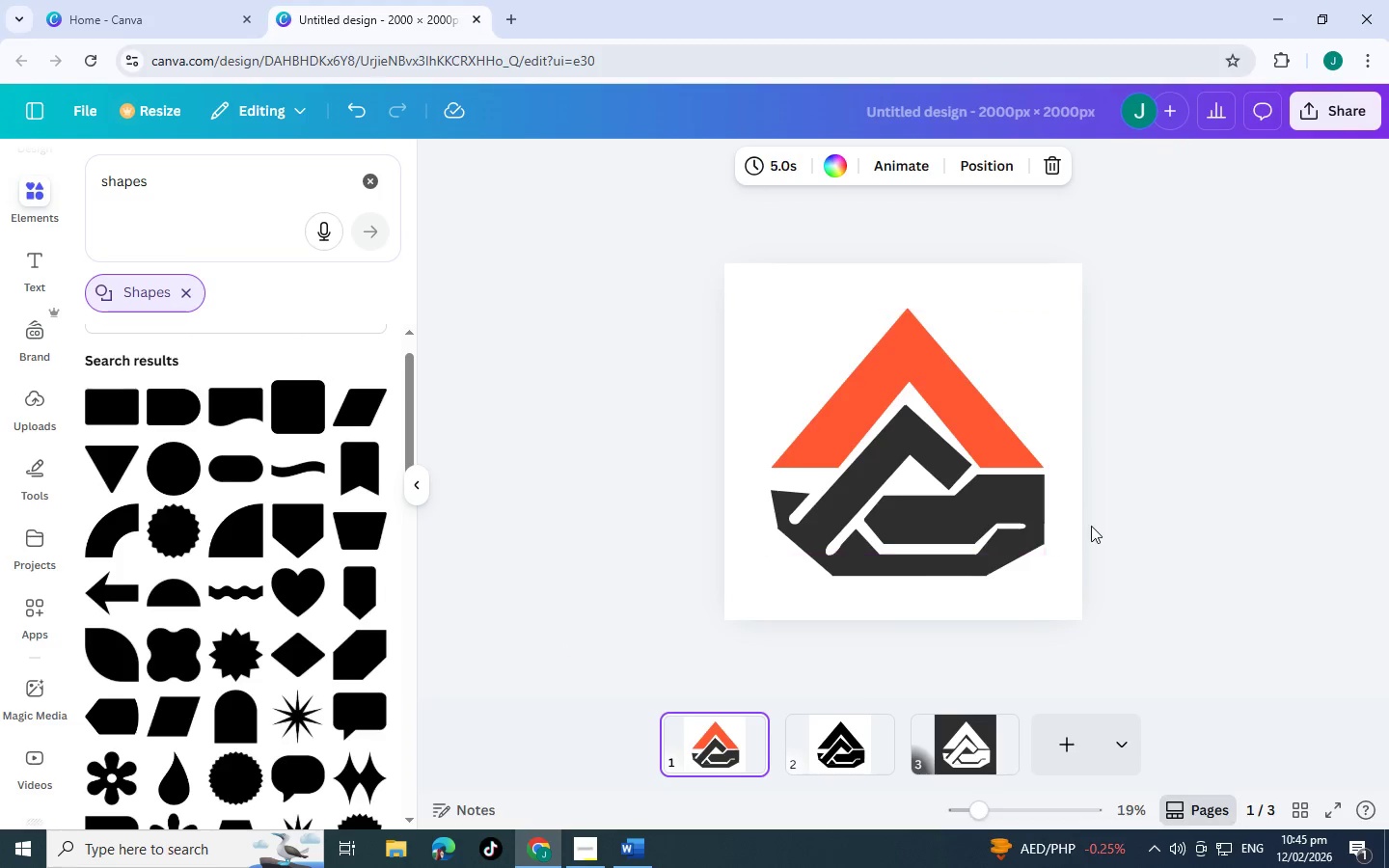 
scroll: coordinate [1204, 545], scroll_direction: up, amount: 3.0
 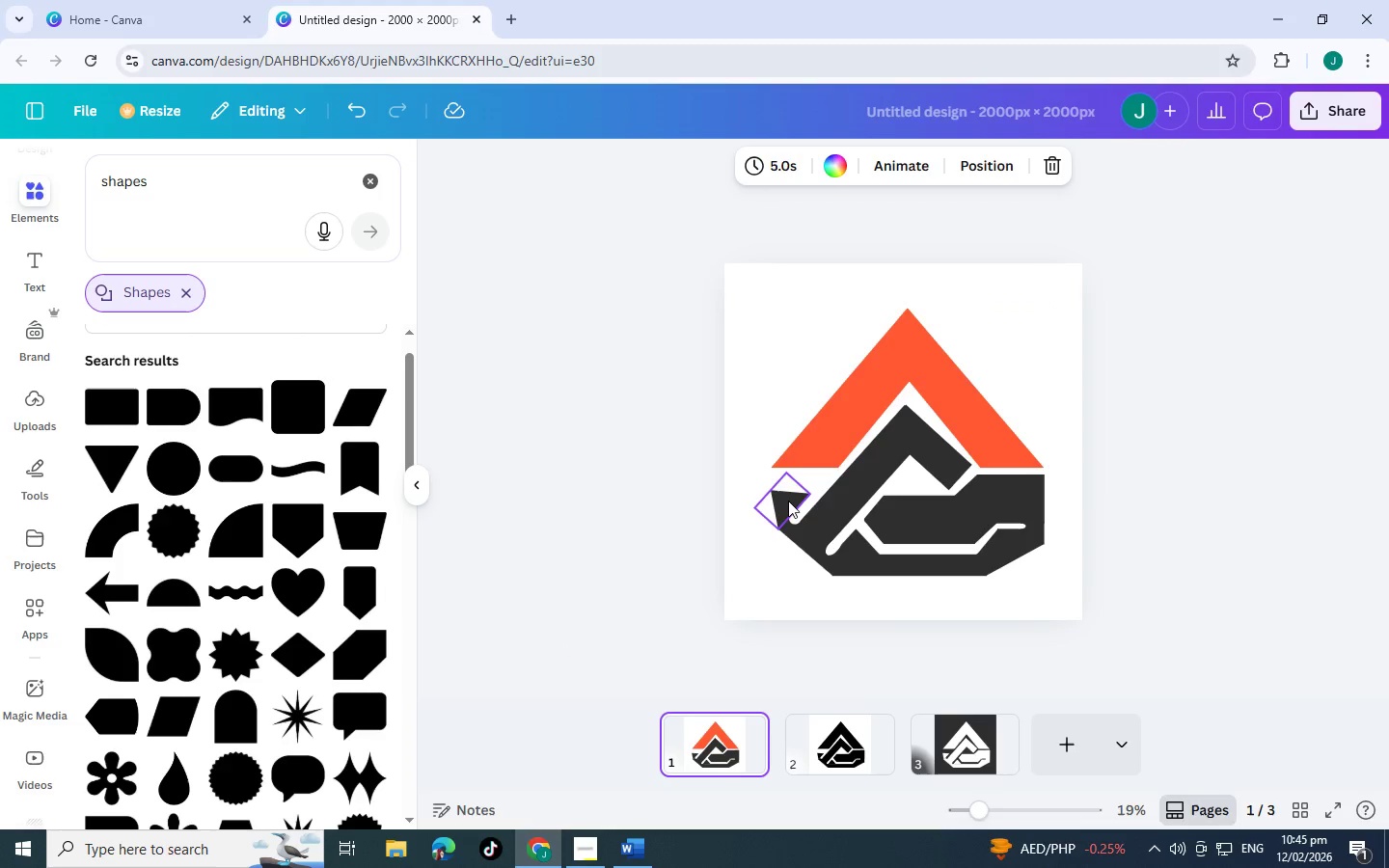 
left_click([788, 501])
 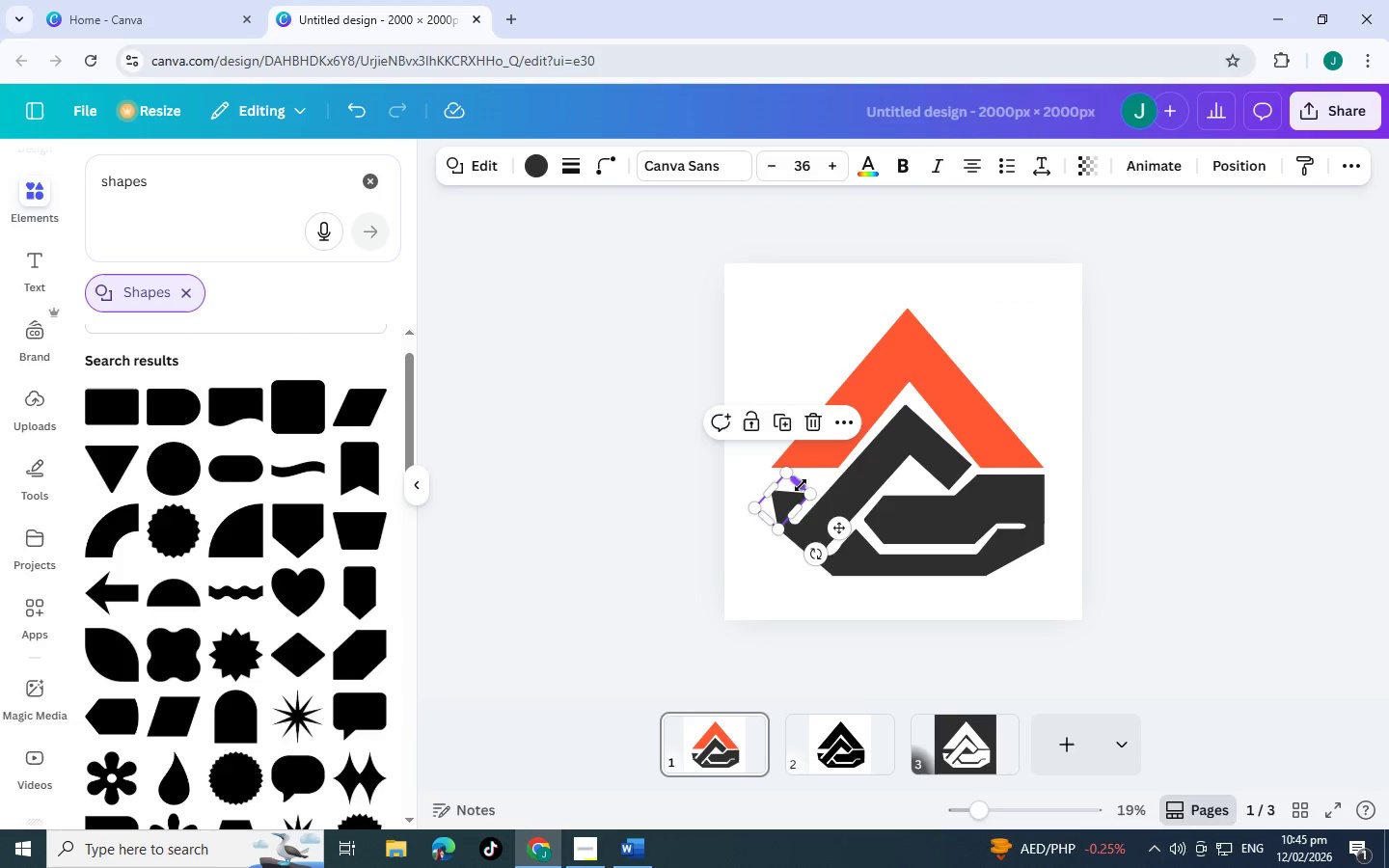 
left_click_drag(start_coordinate=[801, 485], to_coordinate=[826, 480])
 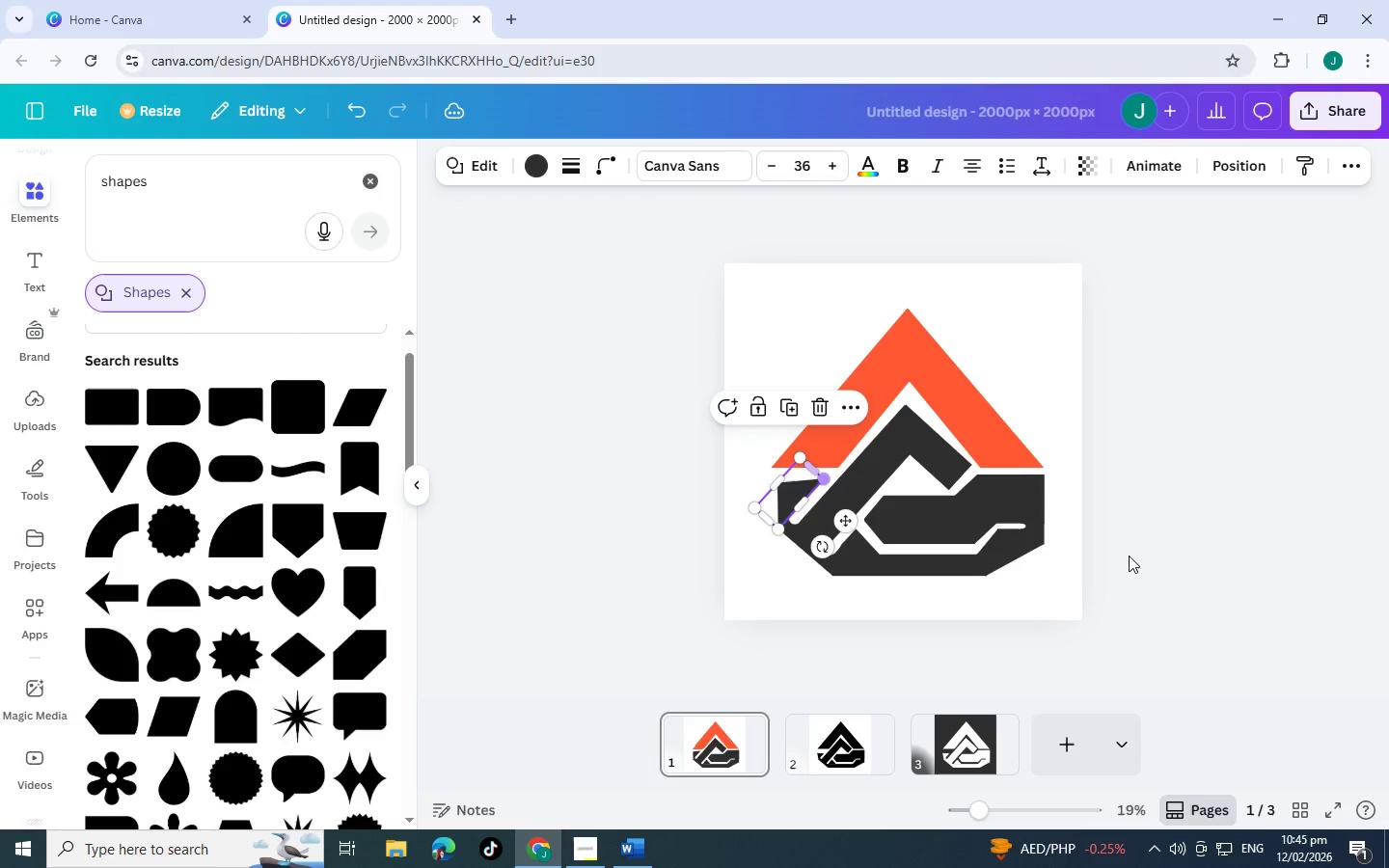 
left_click([1129, 556])
 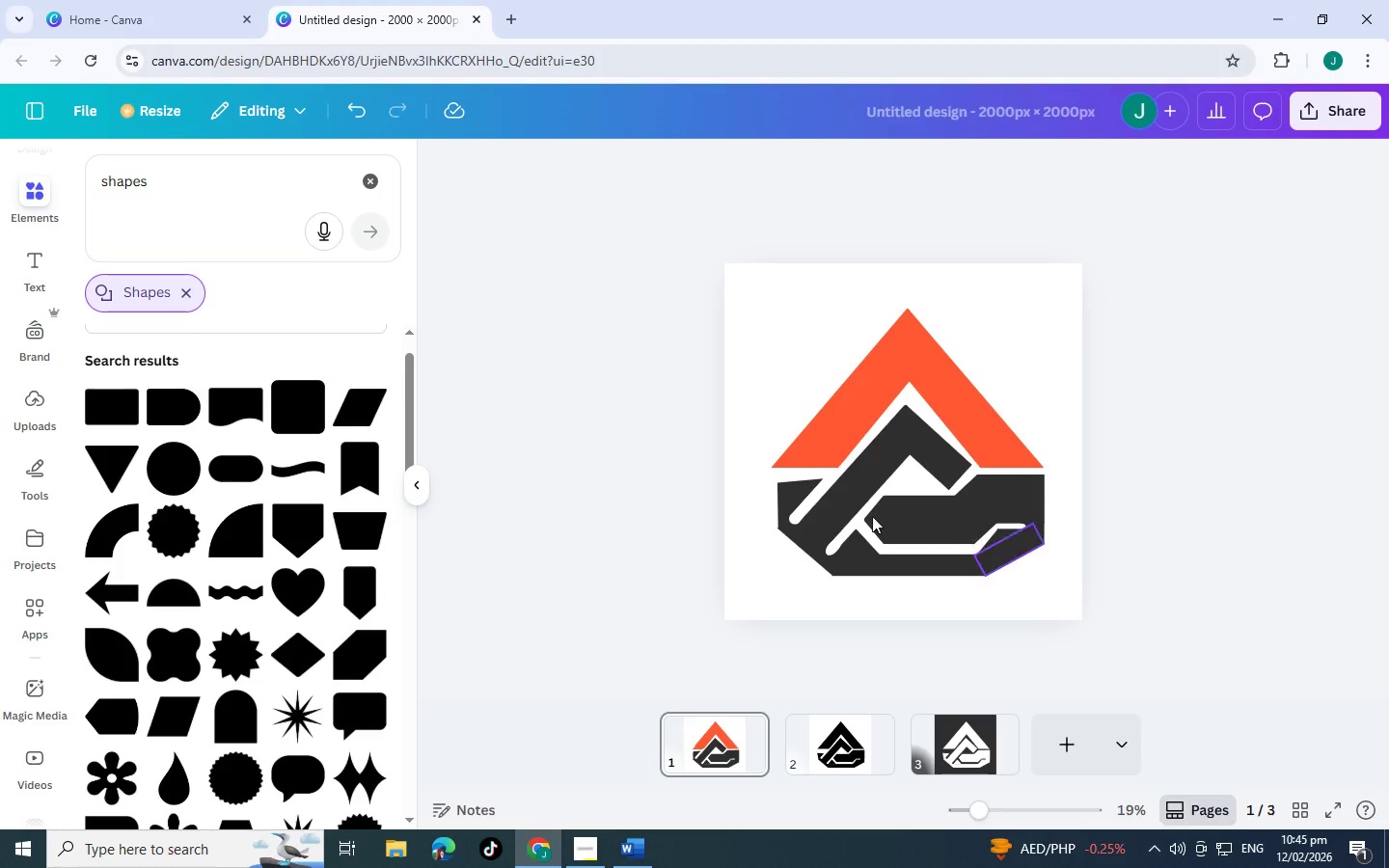 
left_click([780, 492])
 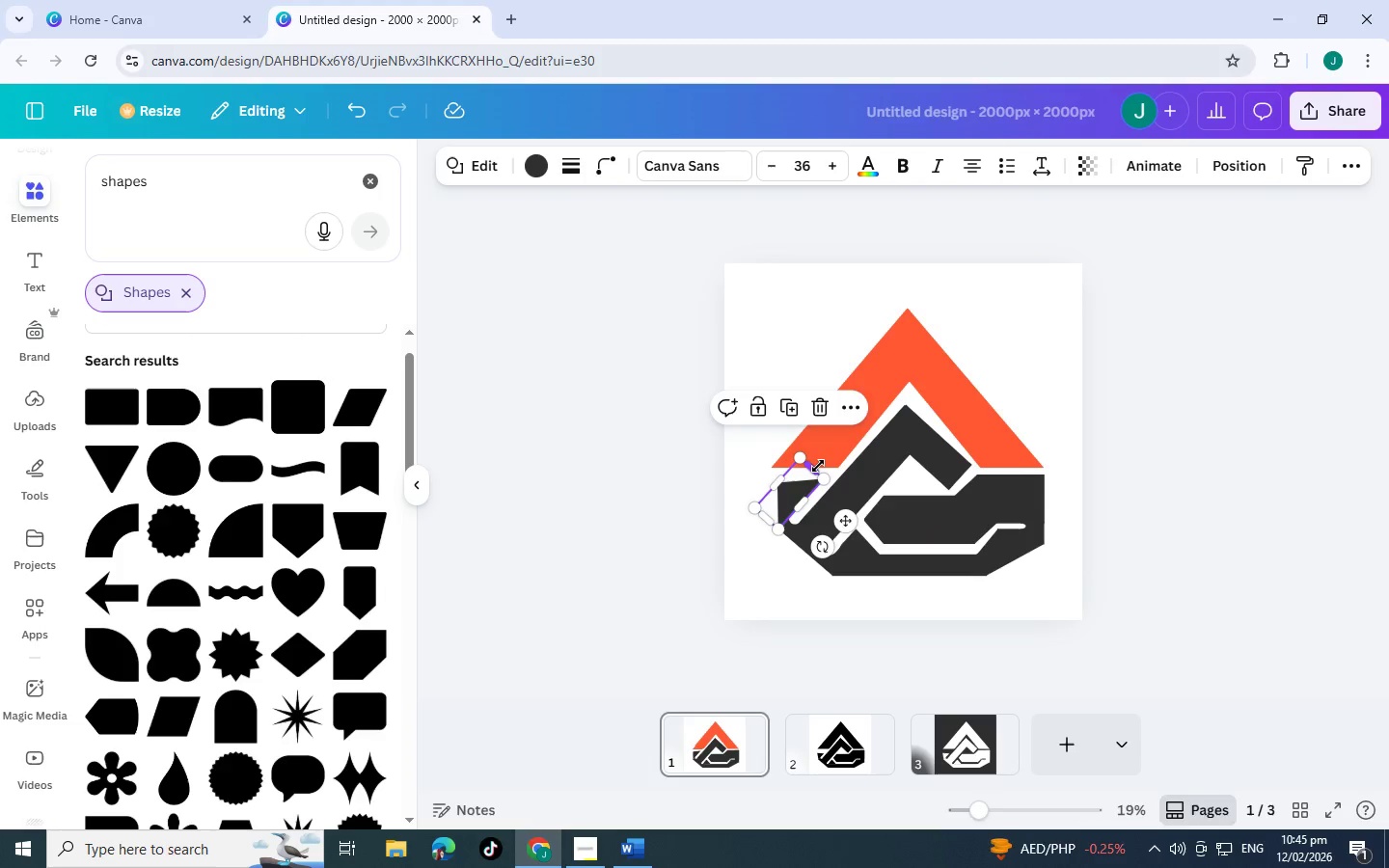 
left_click_drag(start_coordinate=[818, 466], to_coordinate=[825, 464])
 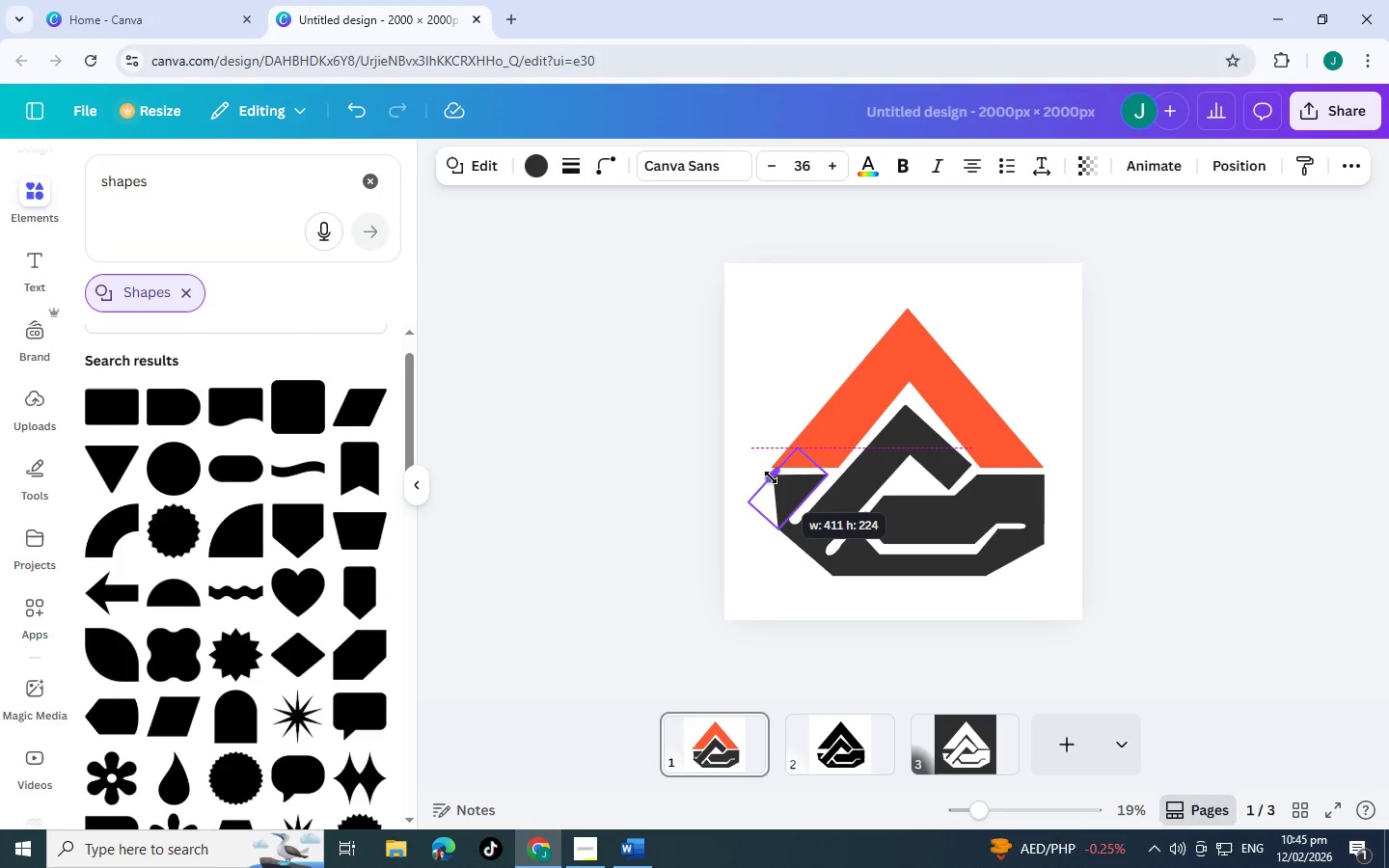 
left_click([654, 556])
 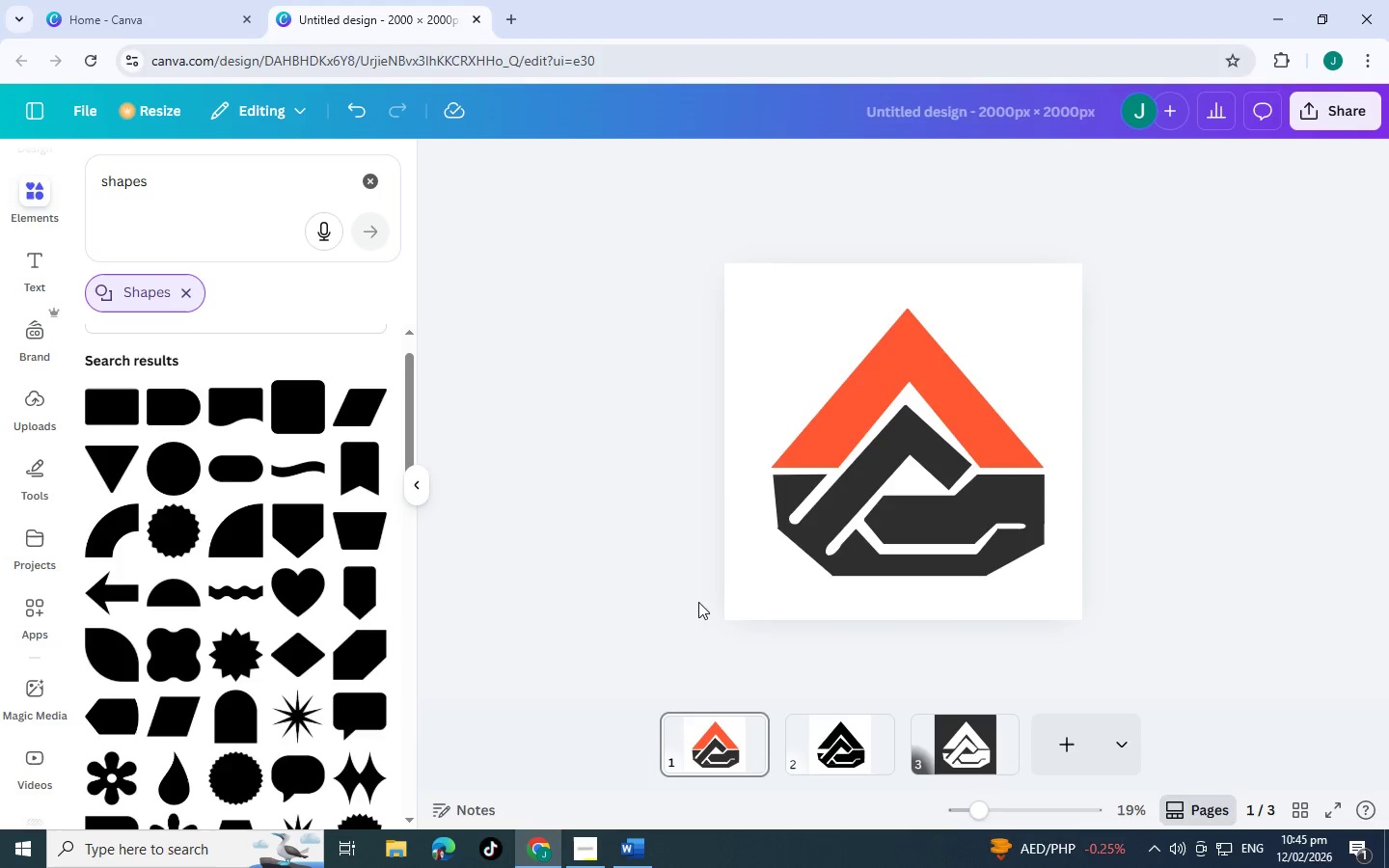 
left_click([842, 744])
 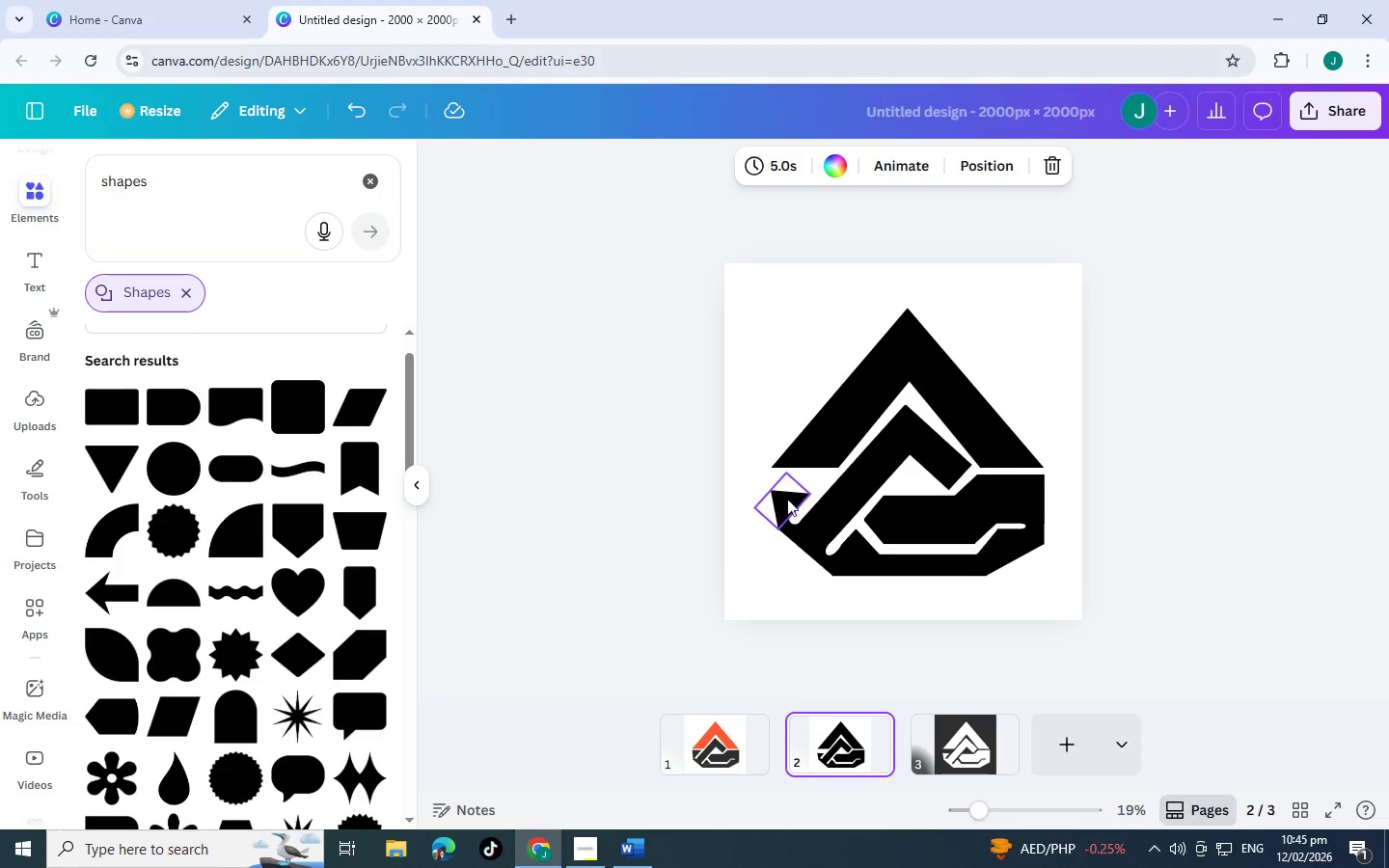 
left_click([783, 498])
 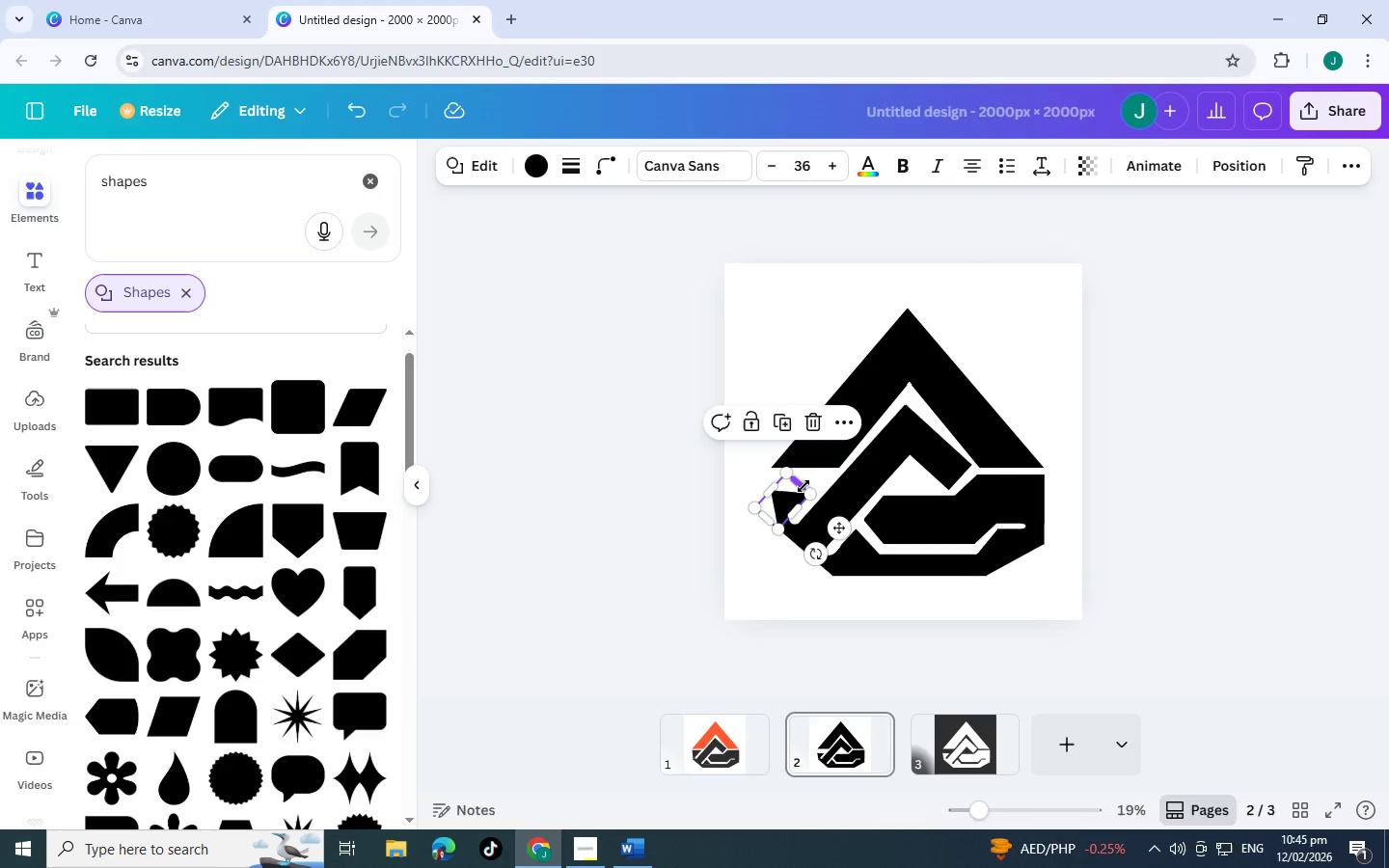 
left_click_drag(start_coordinate=[803, 486], to_coordinate=[828, 473])
 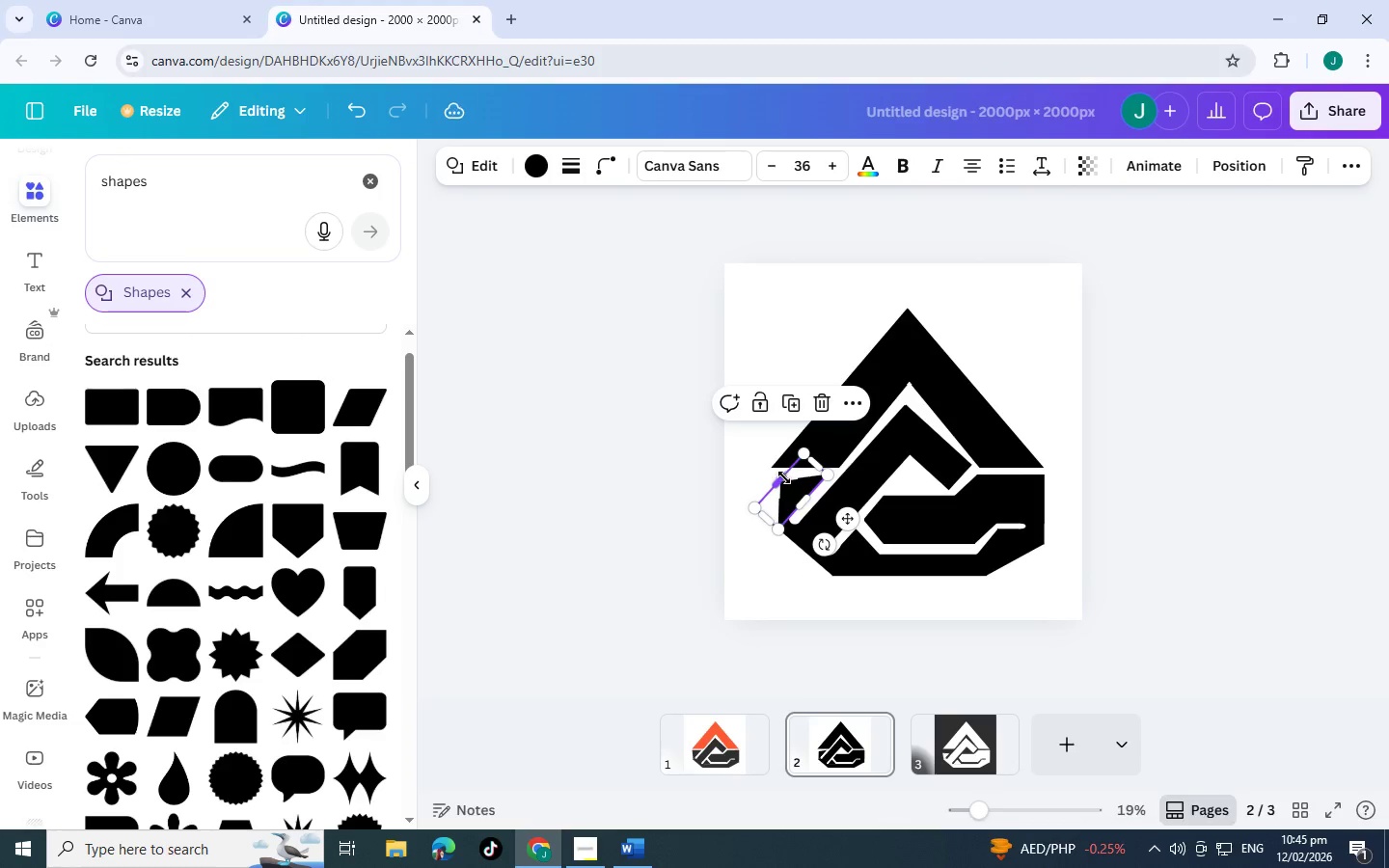 
left_click_drag(start_coordinate=[784, 477], to_coordinate=[773, 475])
 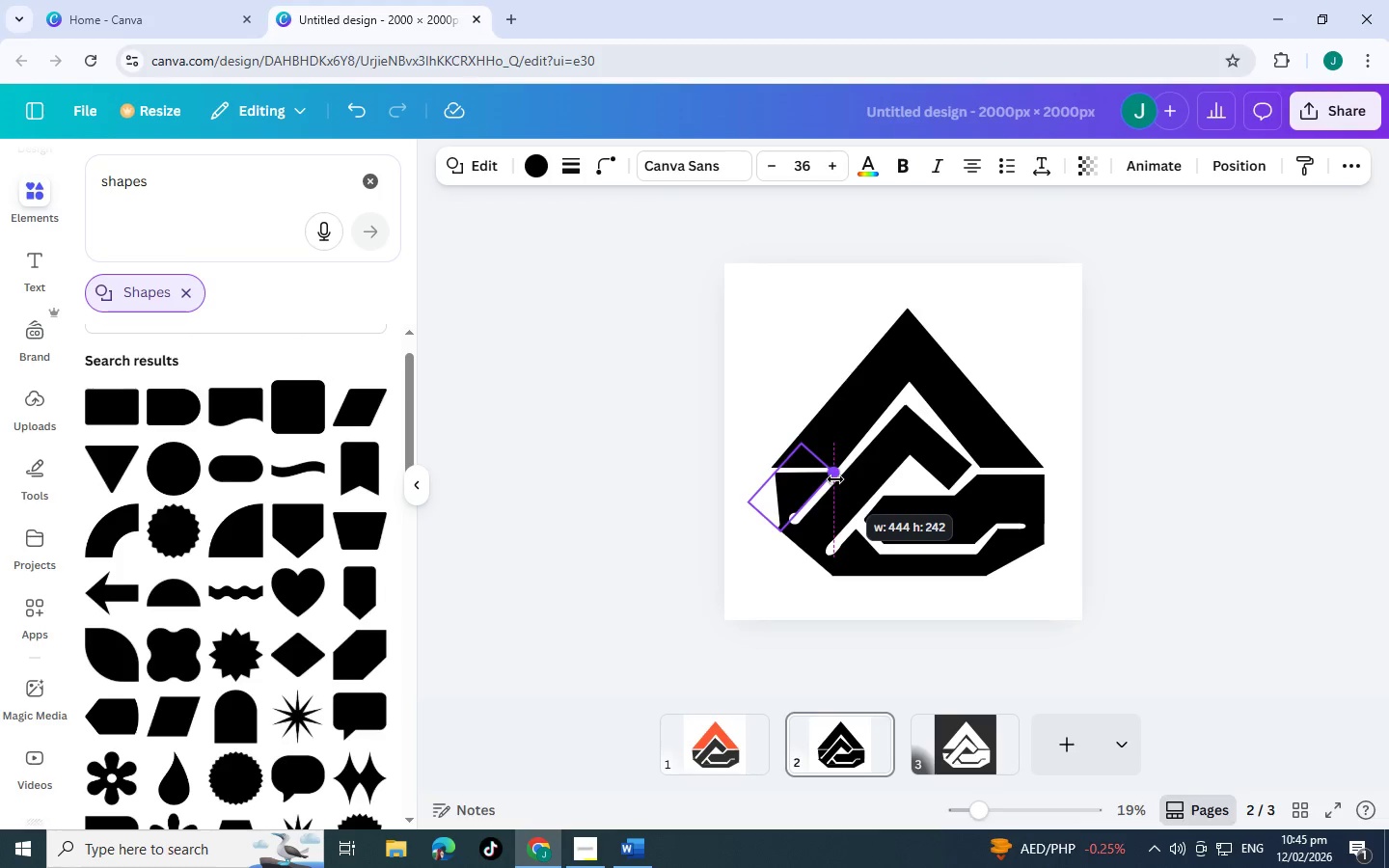 
wait(5.72)
 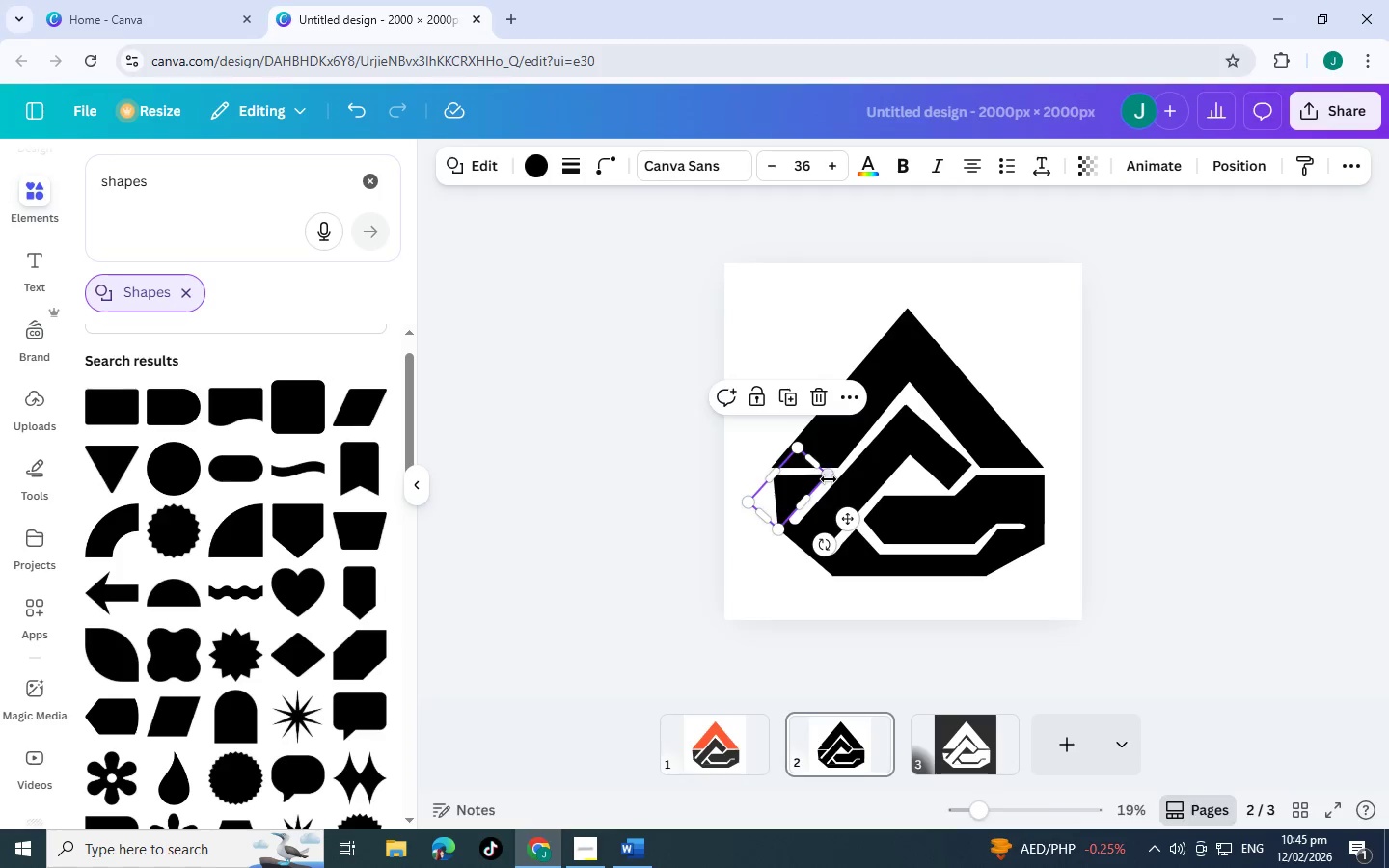 
left_click([674, 603])
 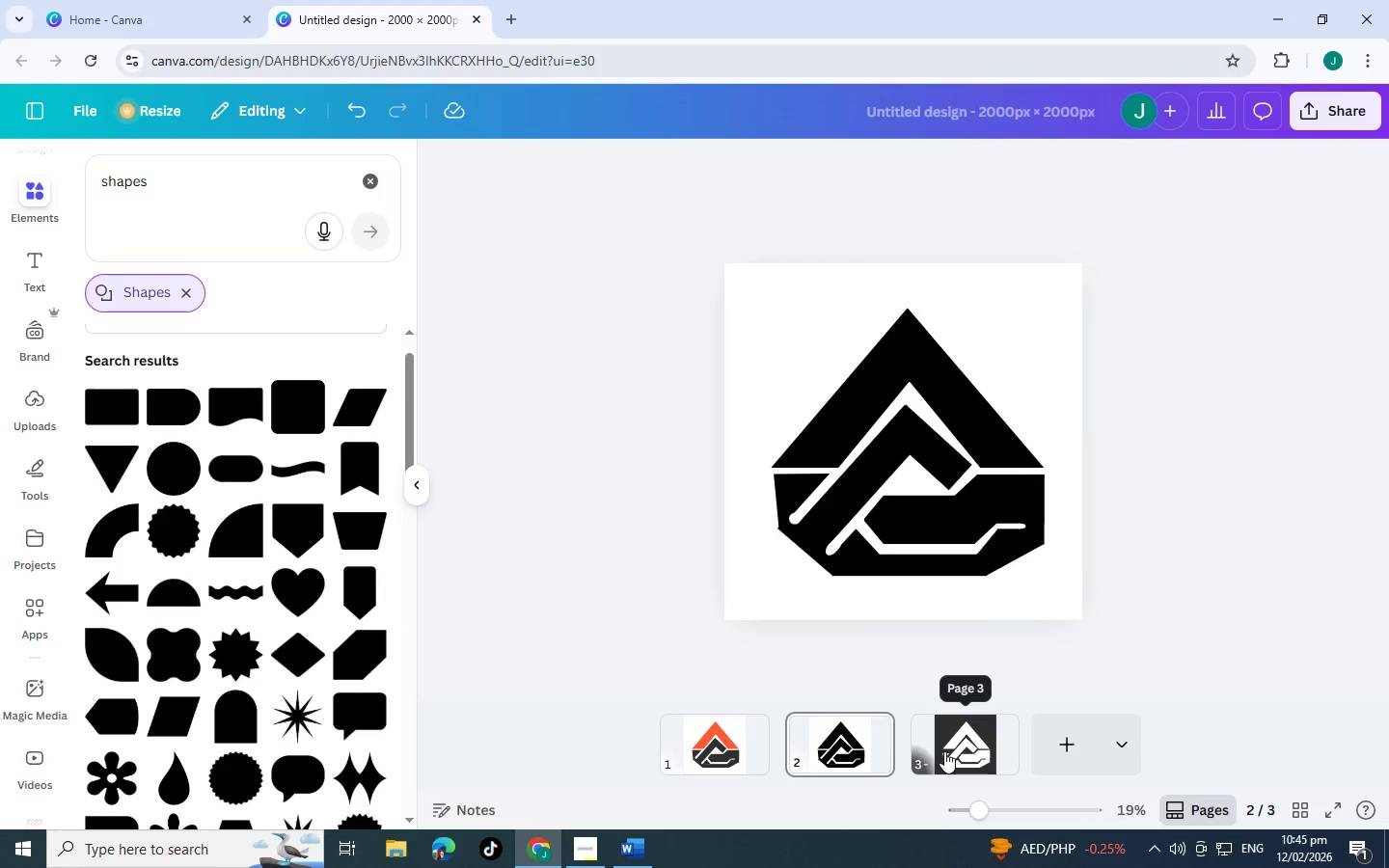 
left_click([961, 749])
 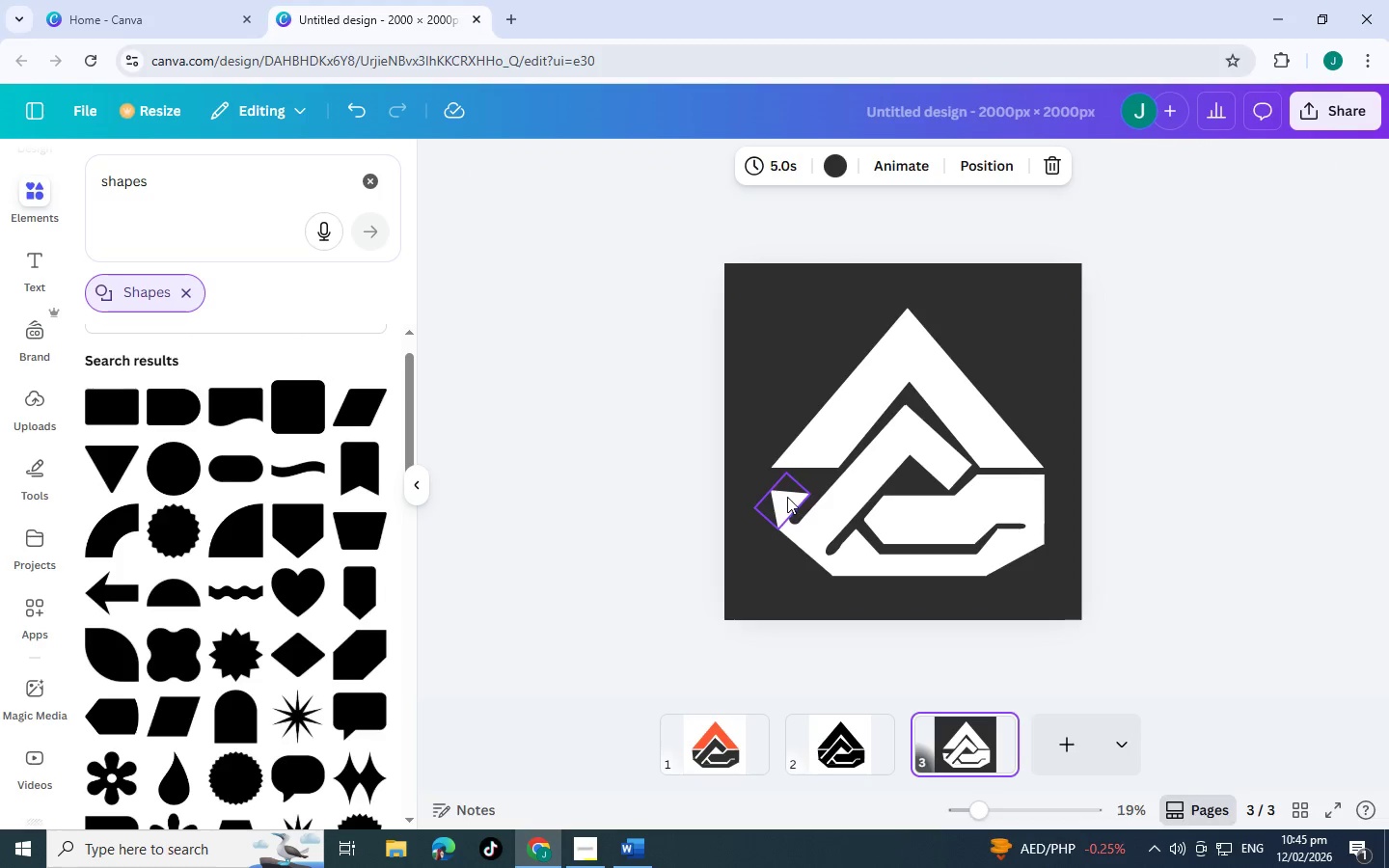 
left_click([787, 497])
 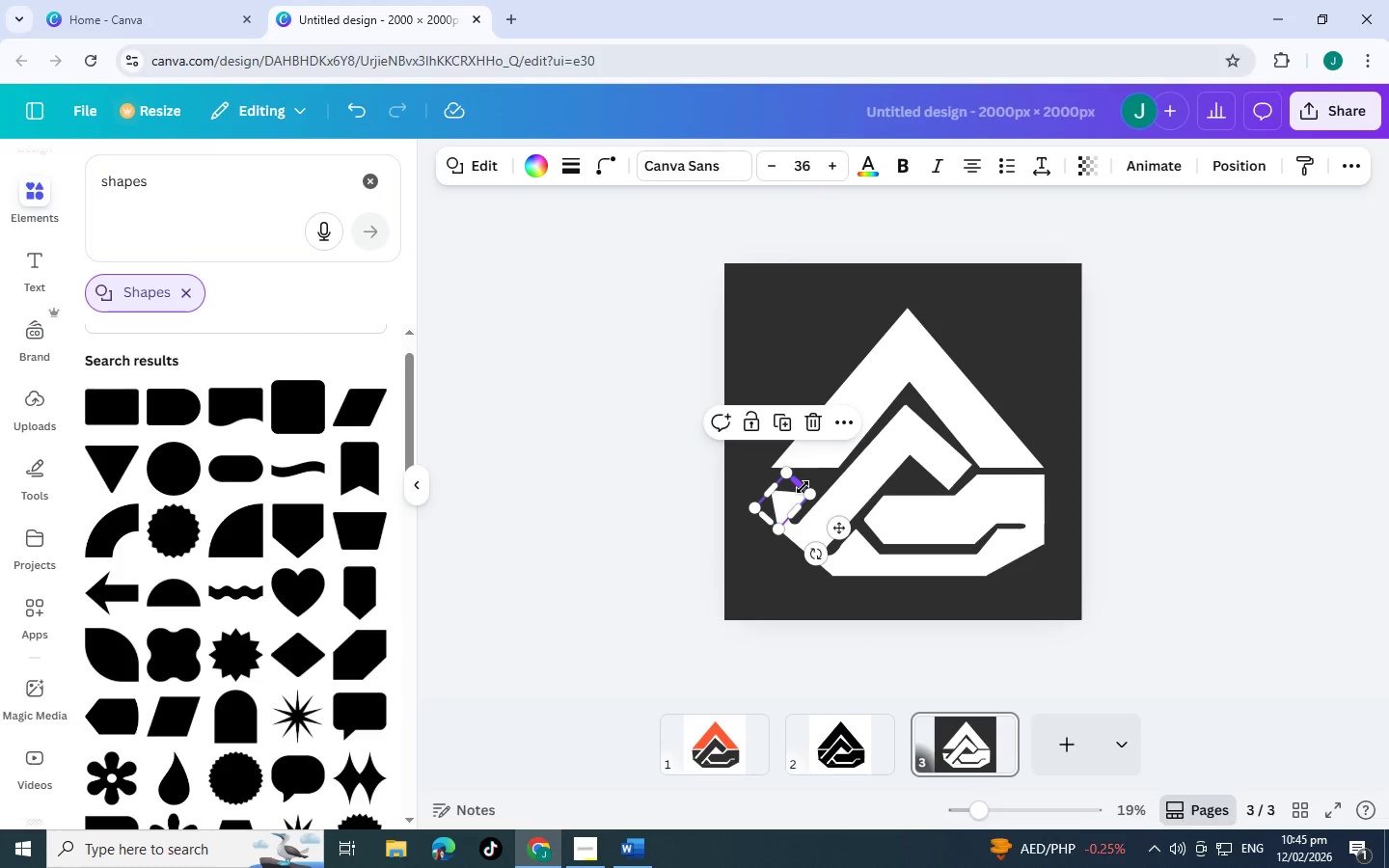 
left_click_drag(start_coordinate=[803, 487], to_coordinate=[831, 470])
 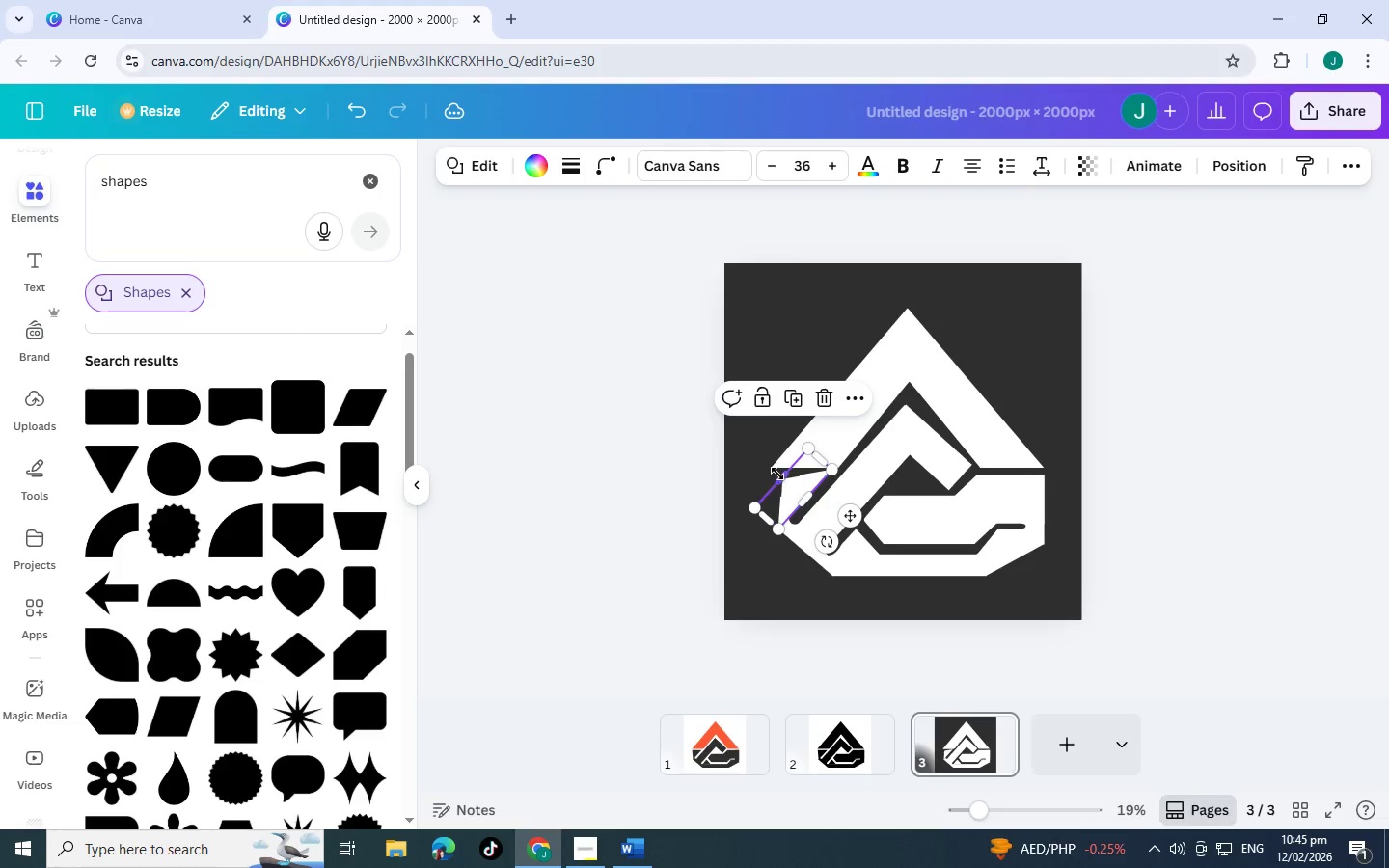 
left_click_drag(start_coordinate=[777, 474], to_coordinate=[758, 468])
 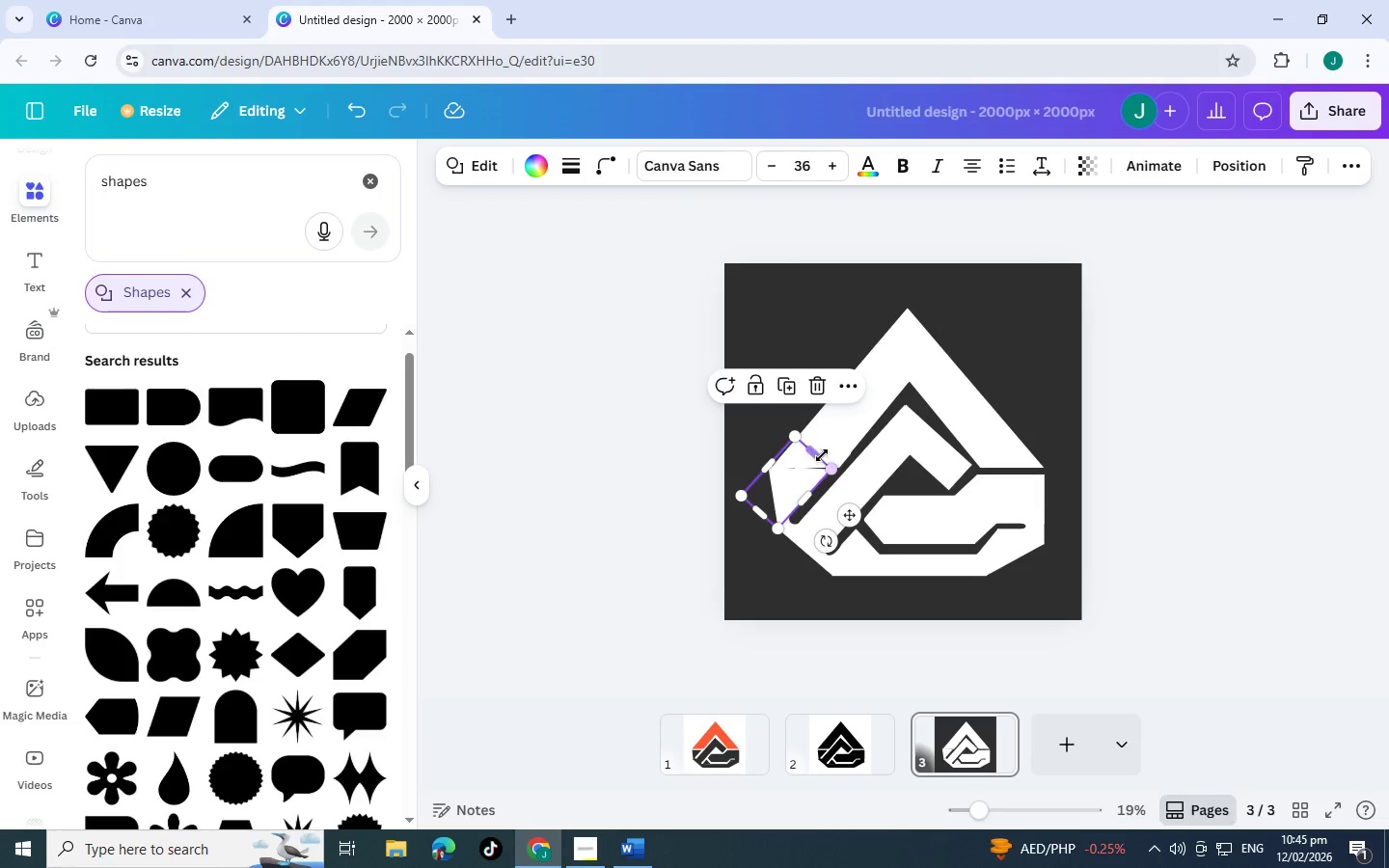 
left_click_drag(start_coordinate=[821, 455], to_coordinate=[803, 465])
 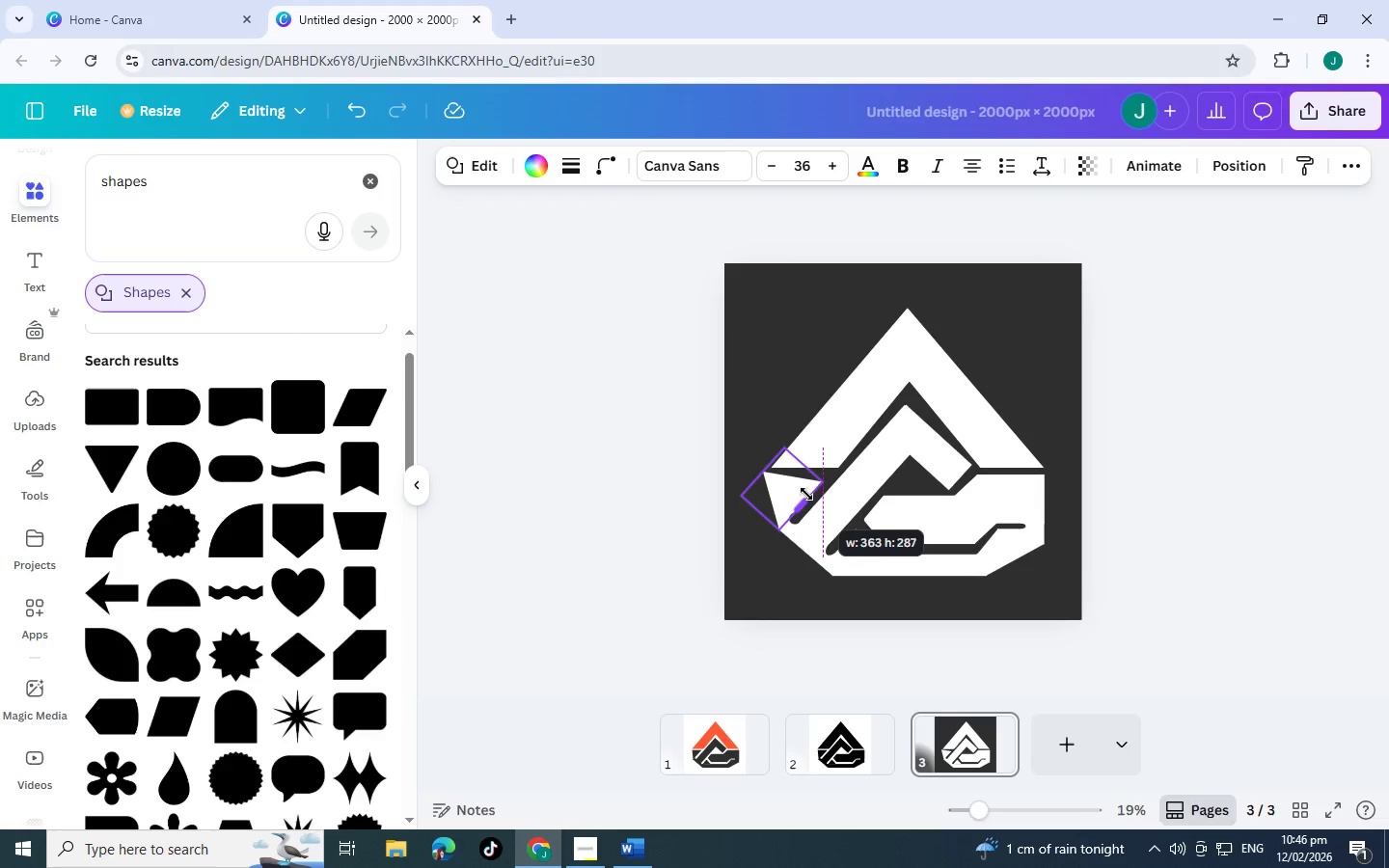 
left_click([806, 494])
 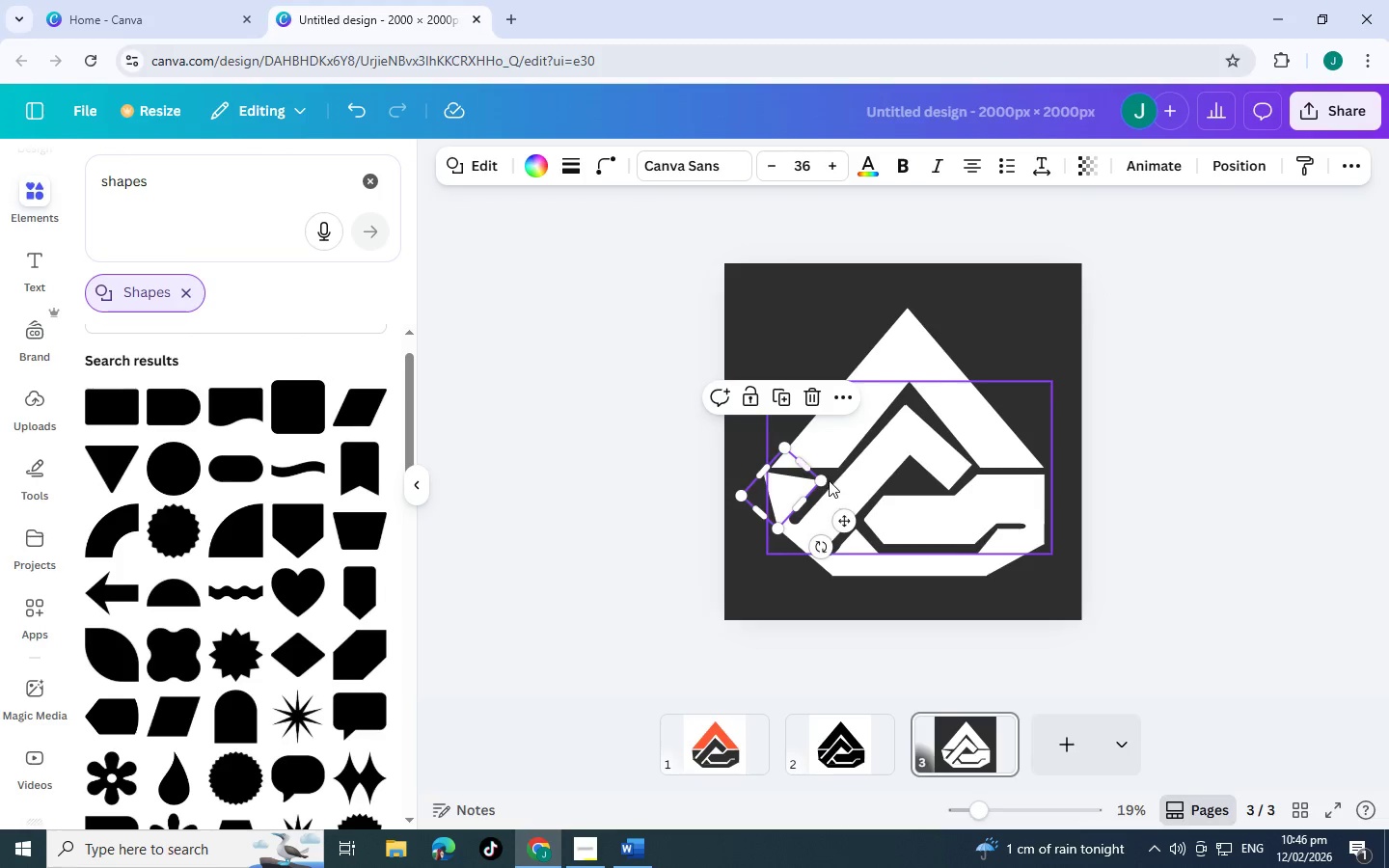 
left_click_drag(start_coordinate=[822, 479], to_coordinate=[834, 475])
 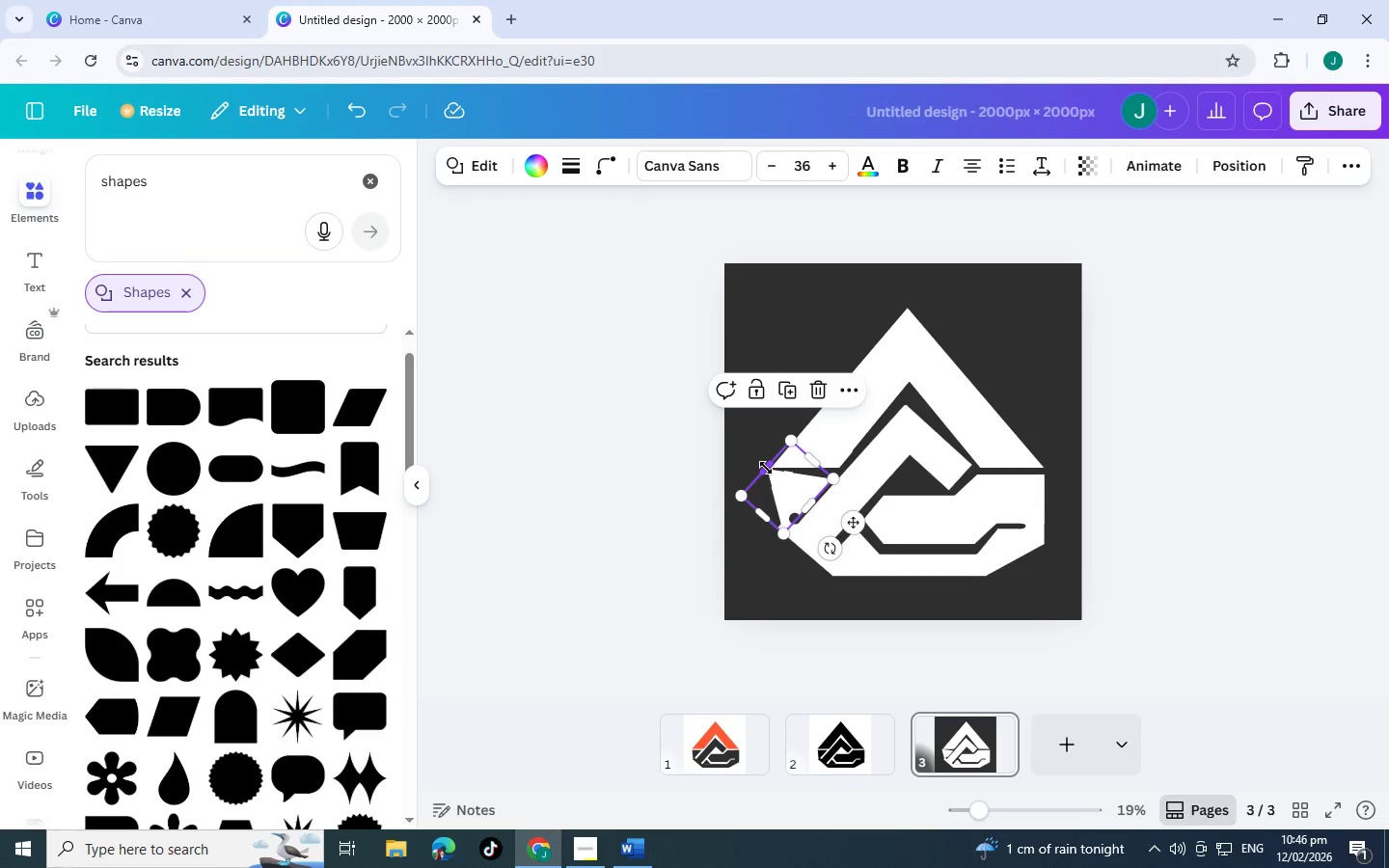 
left_click_drag(start_coordinate=[766, 468], to_coordinate=[767, 476])
 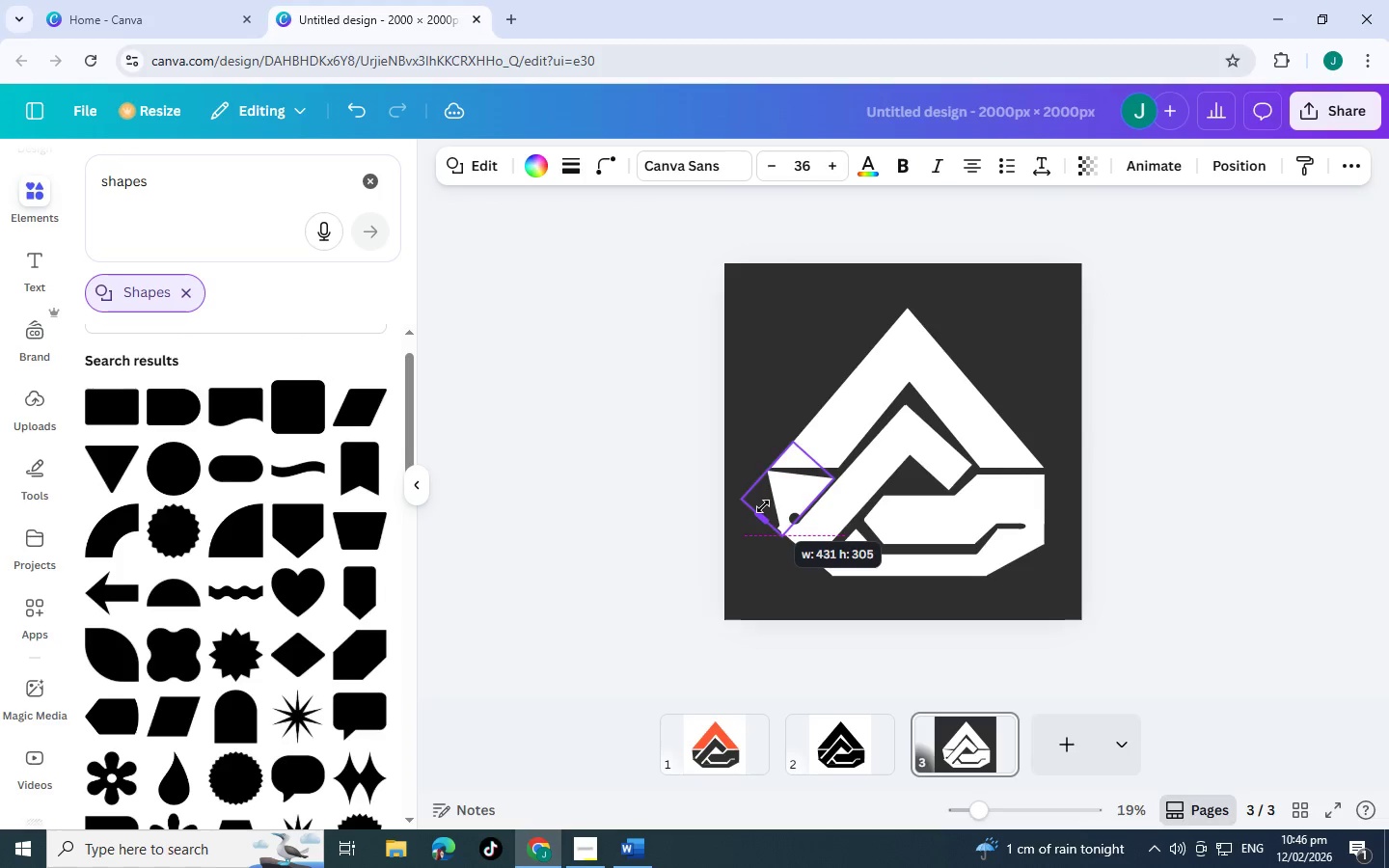 
left_click_drag(start_coordinate=[772, 471], to_coordinate=[775, 477])
 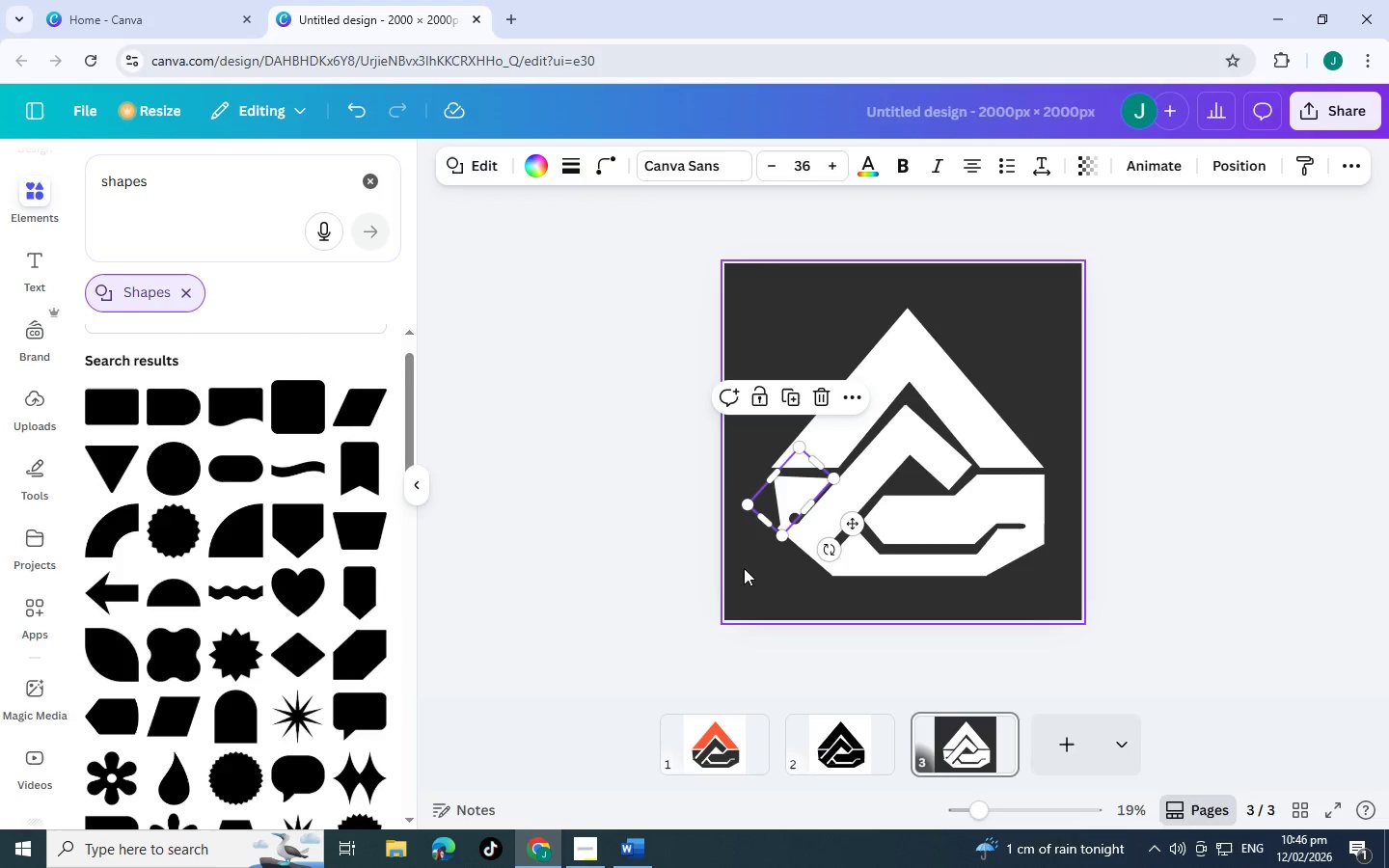 
left_click([744, 568])
 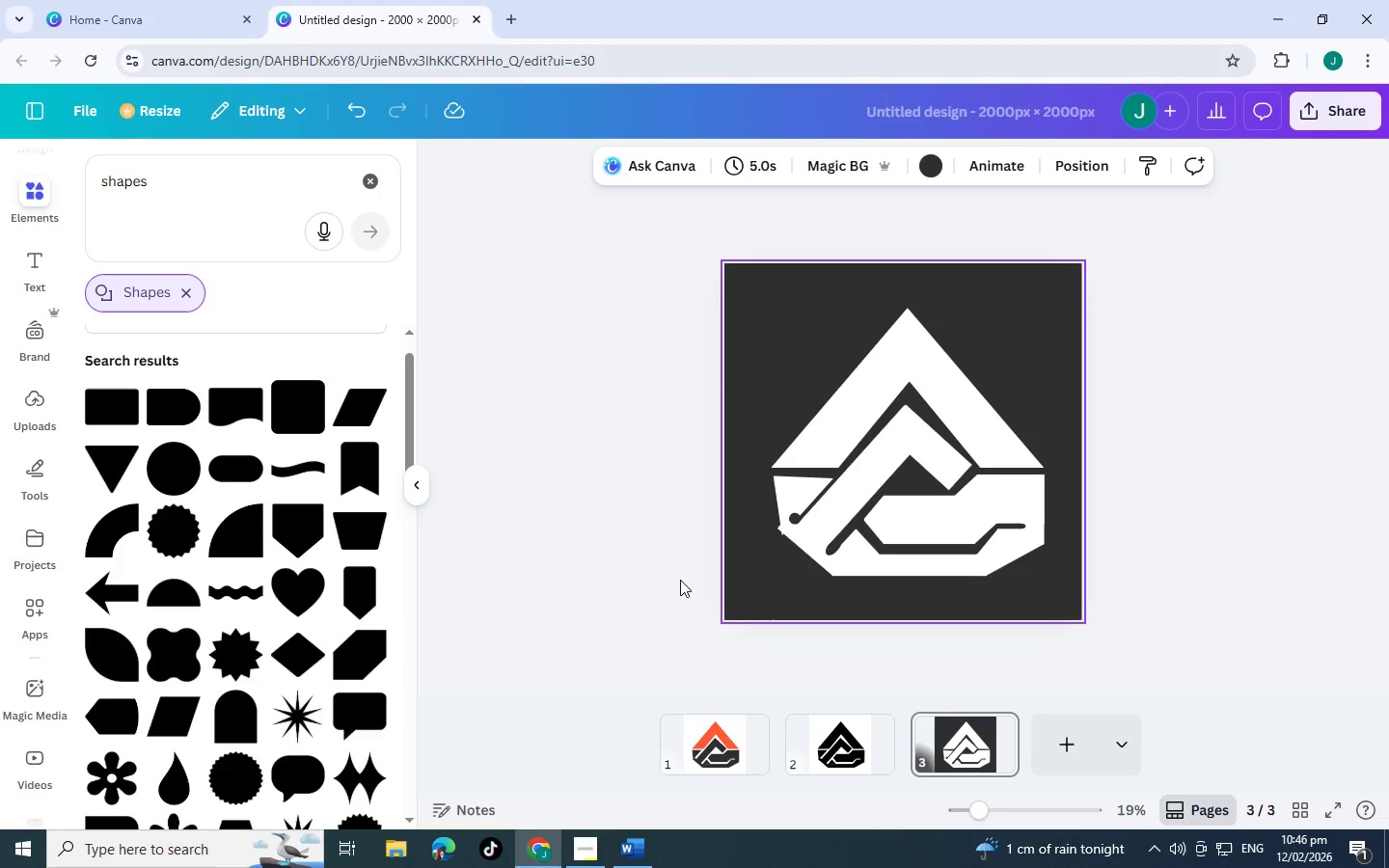 
left_click([680, 580])
 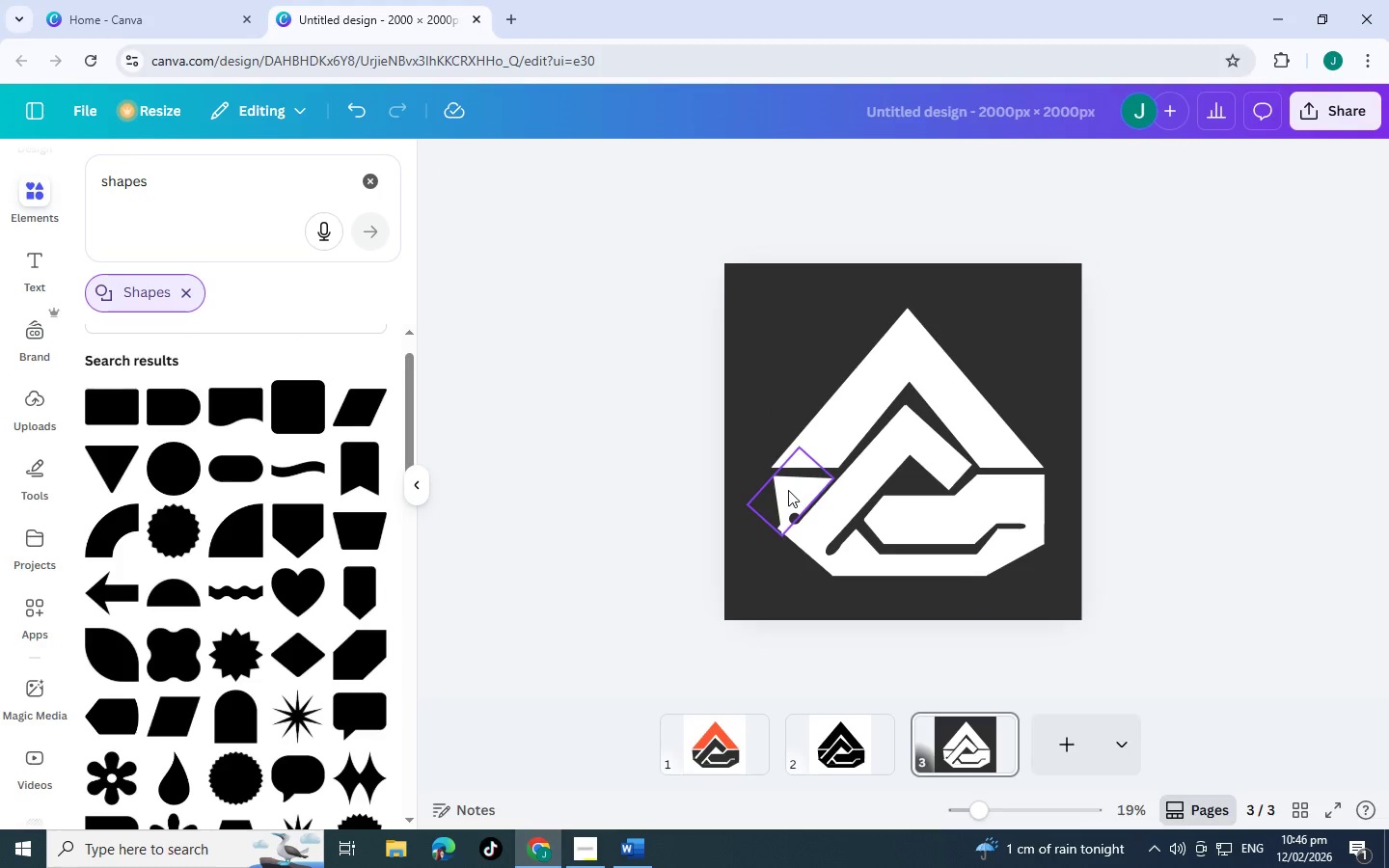 
left_click([788, 490])
 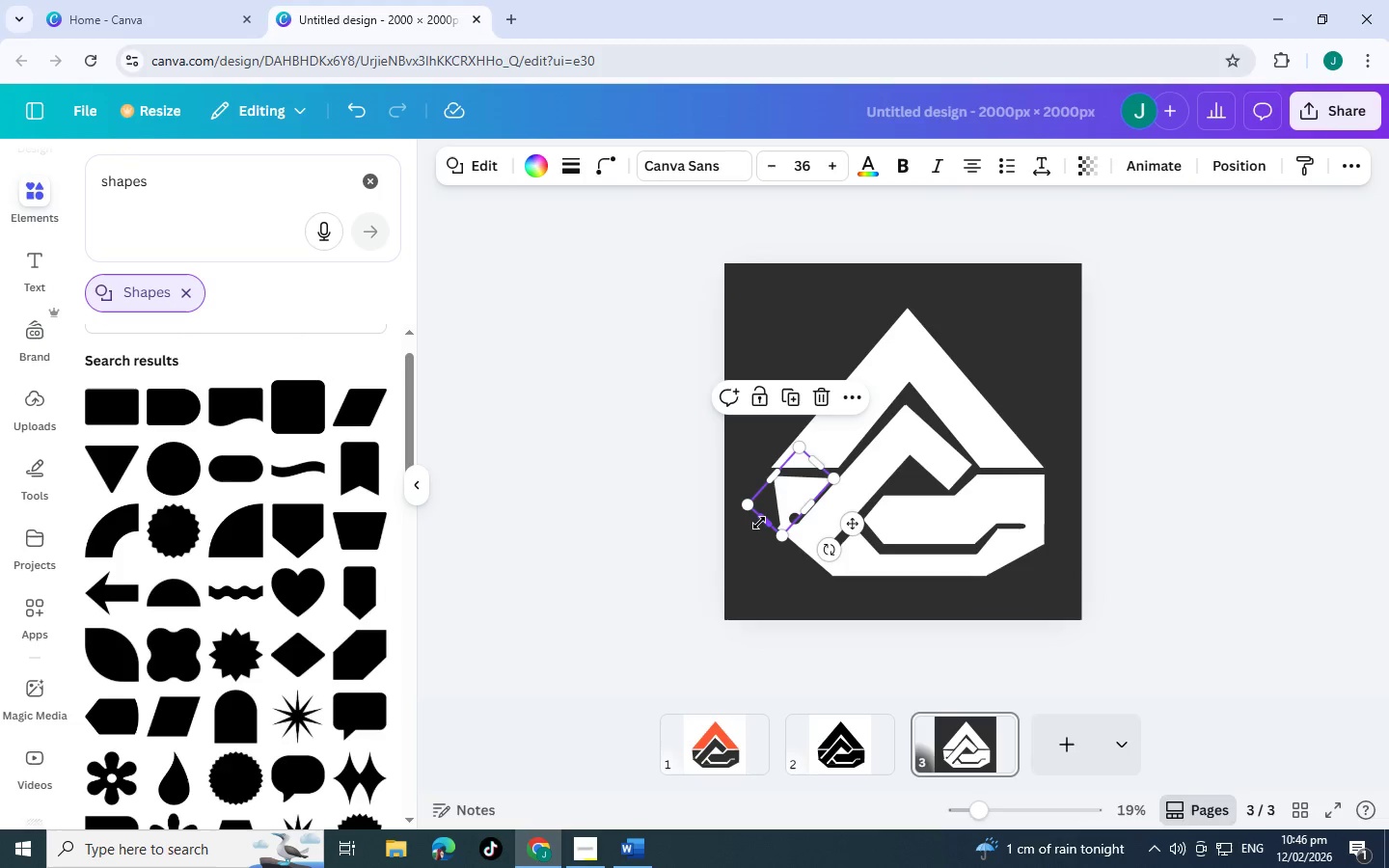 
left_click_drag(start_coordinate=[759, 523], to_coordinate=[764, 515])
 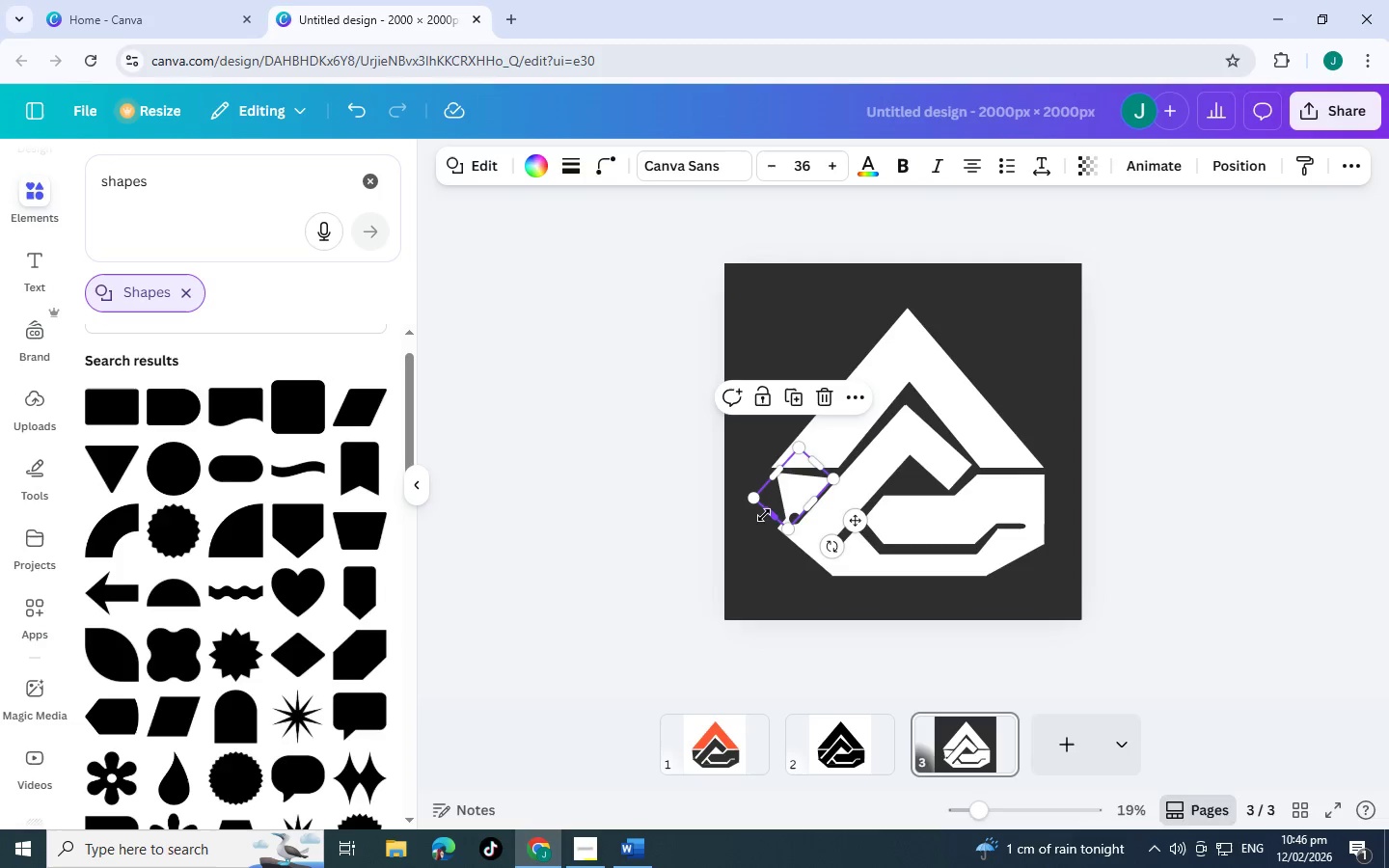 
key(Control+Z)
 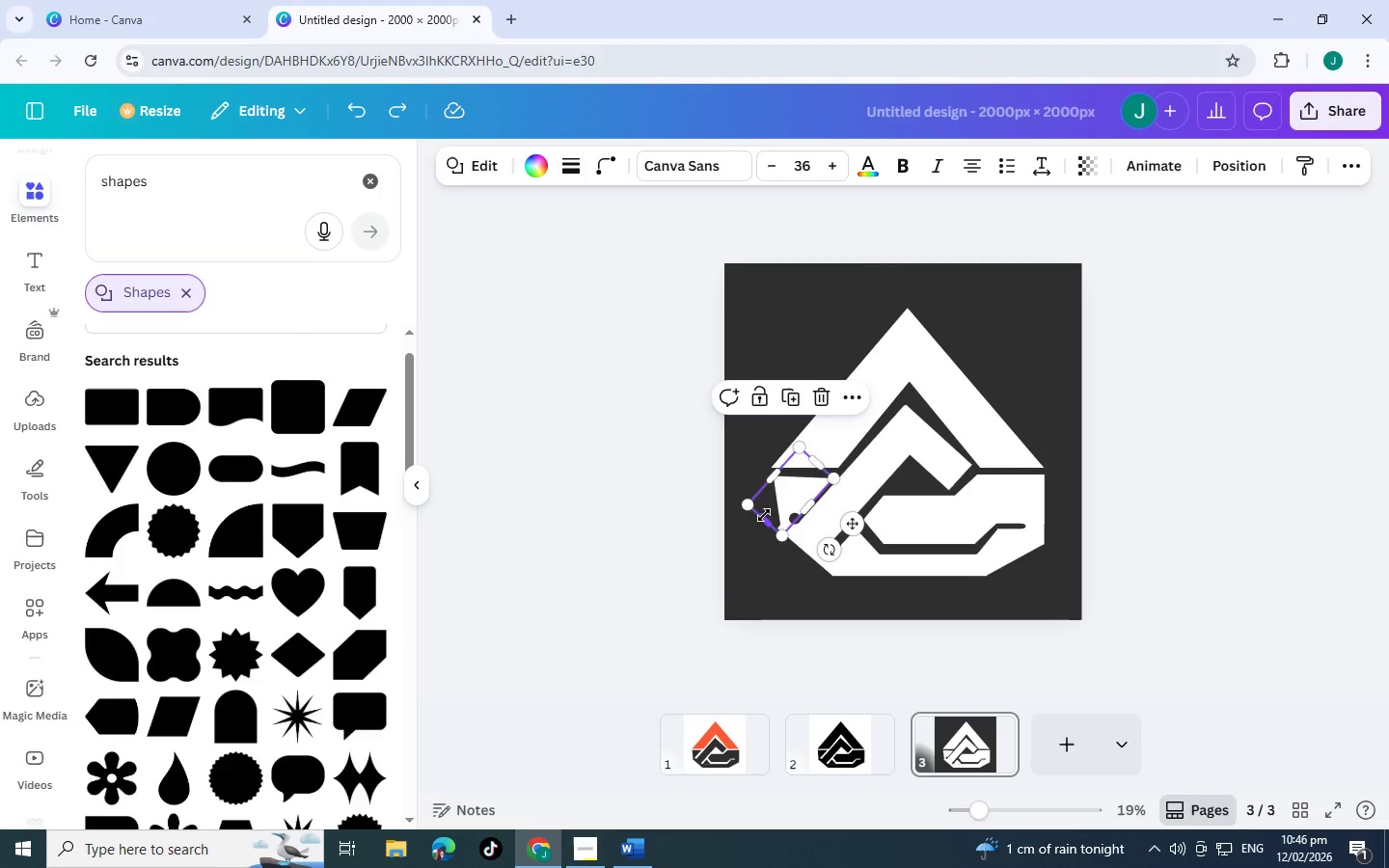 
key(Control+Z)
 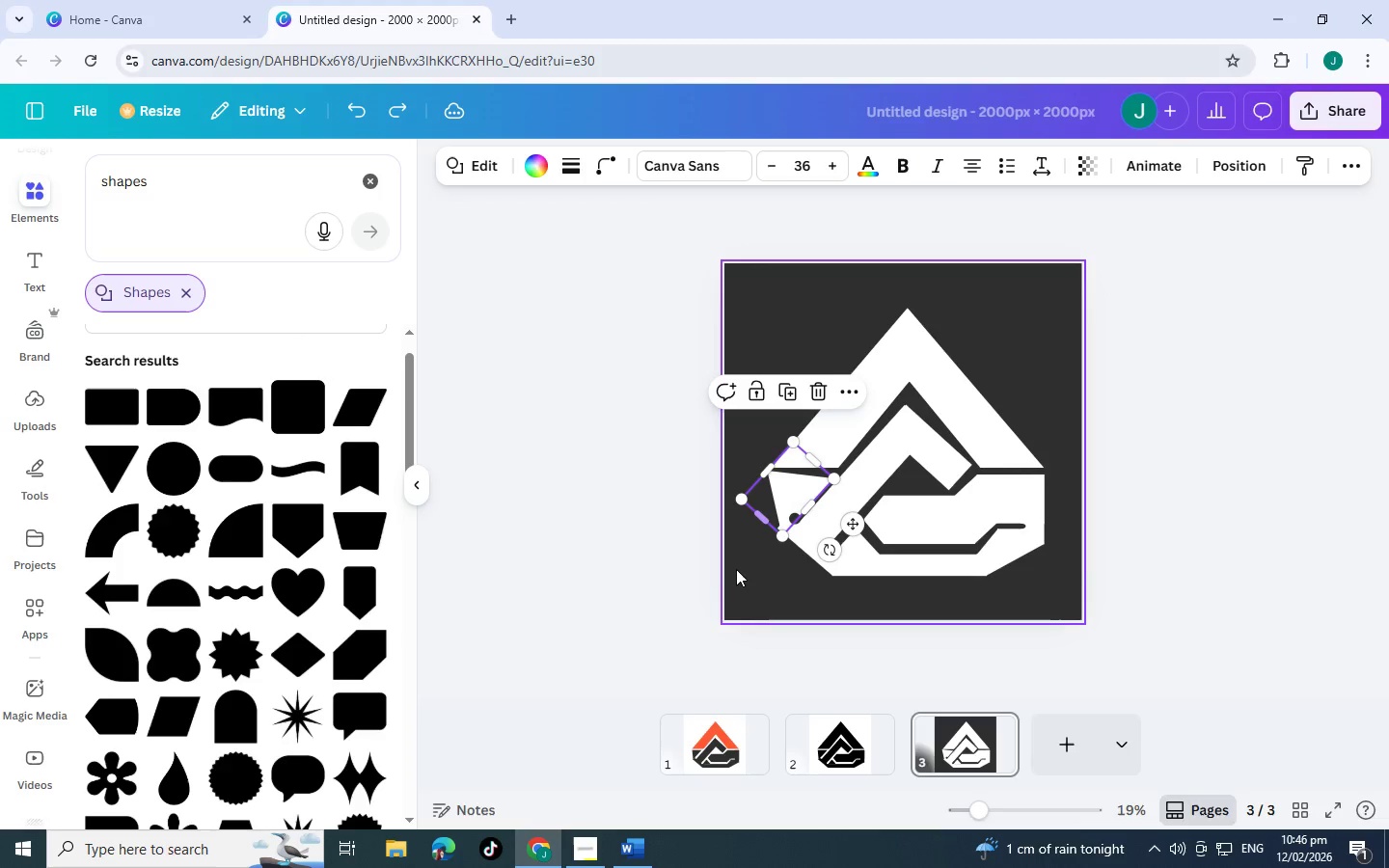 
key(Control+Z)
 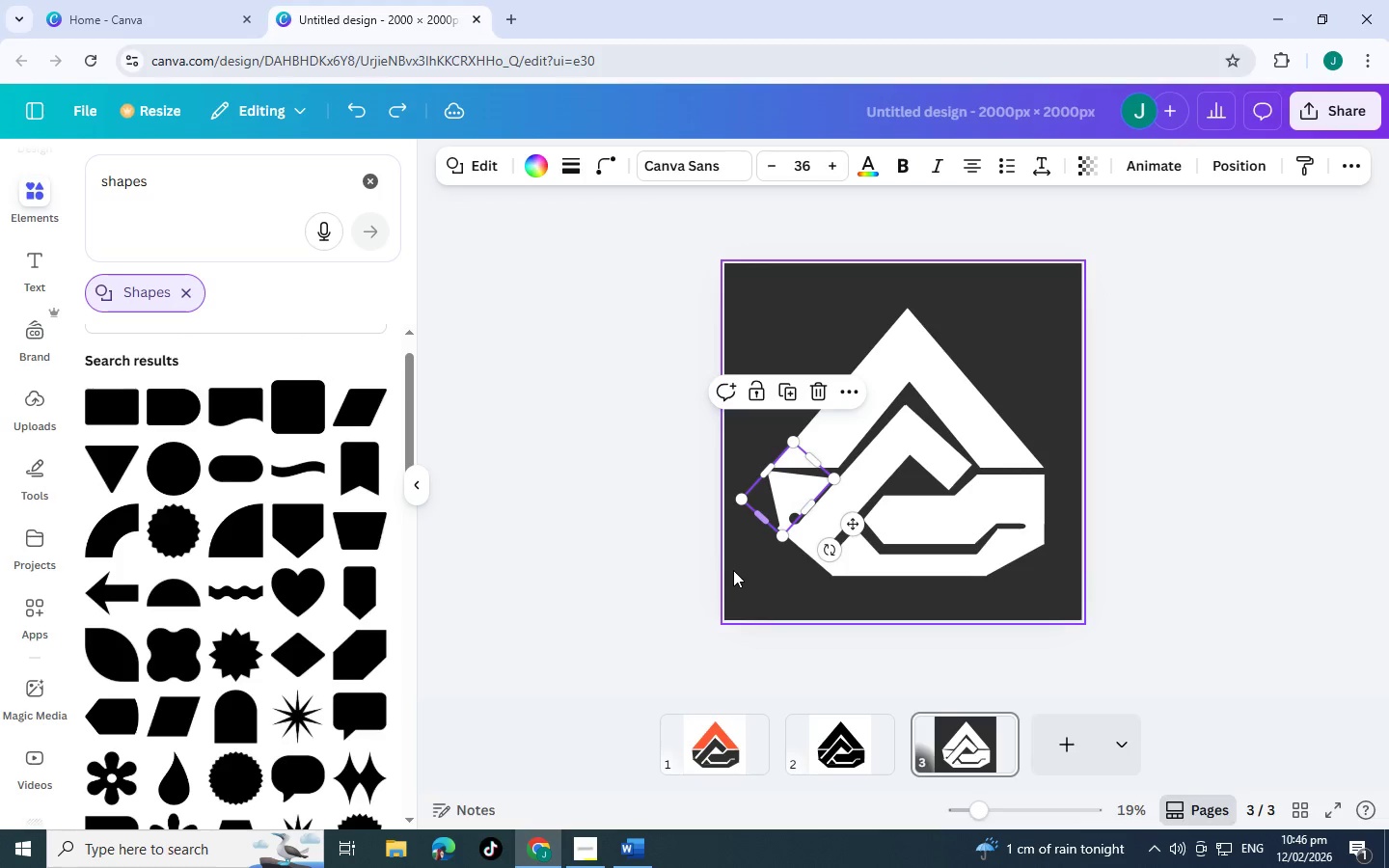 
key(Control+Z)
 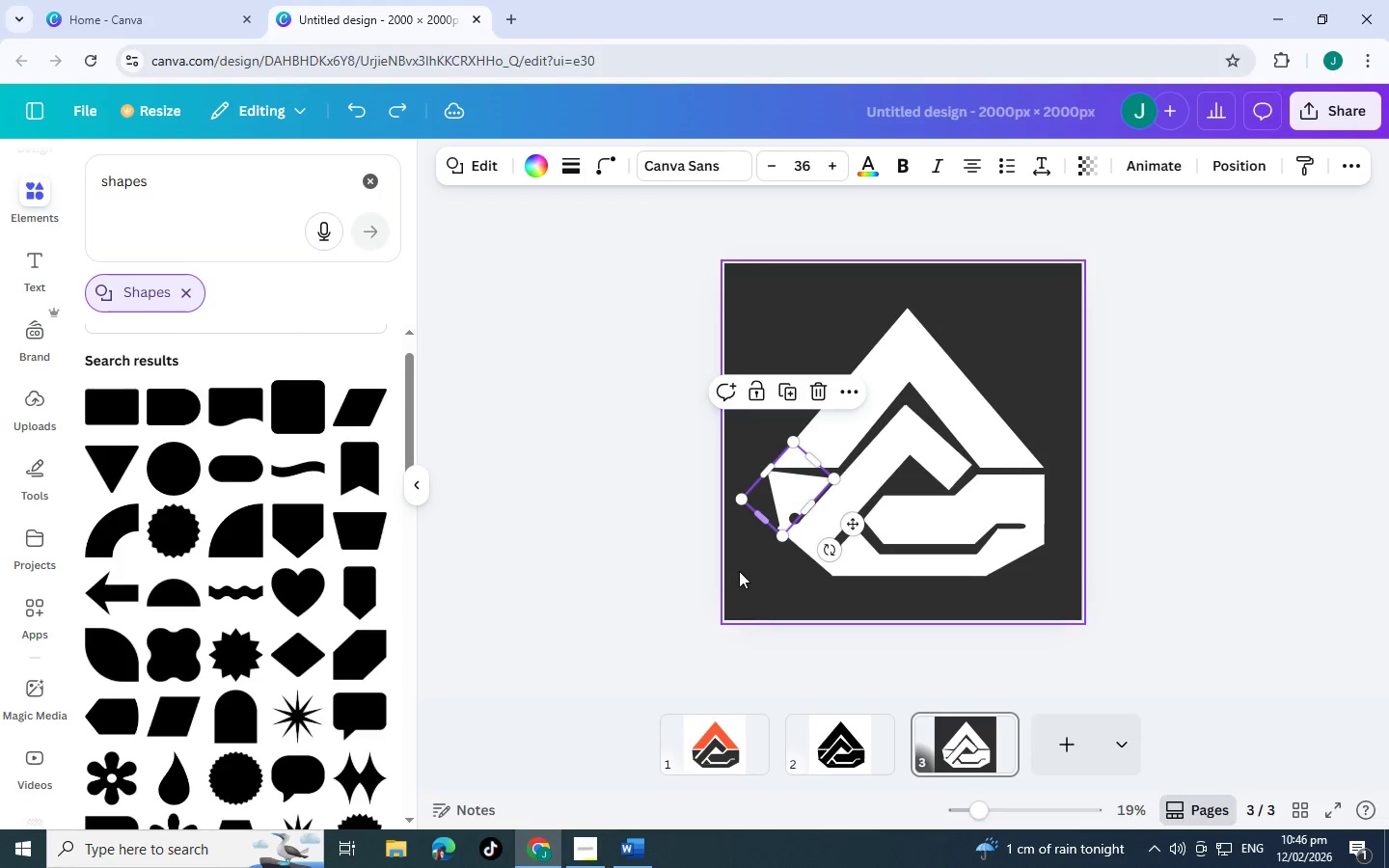 
key(Control+Z)
 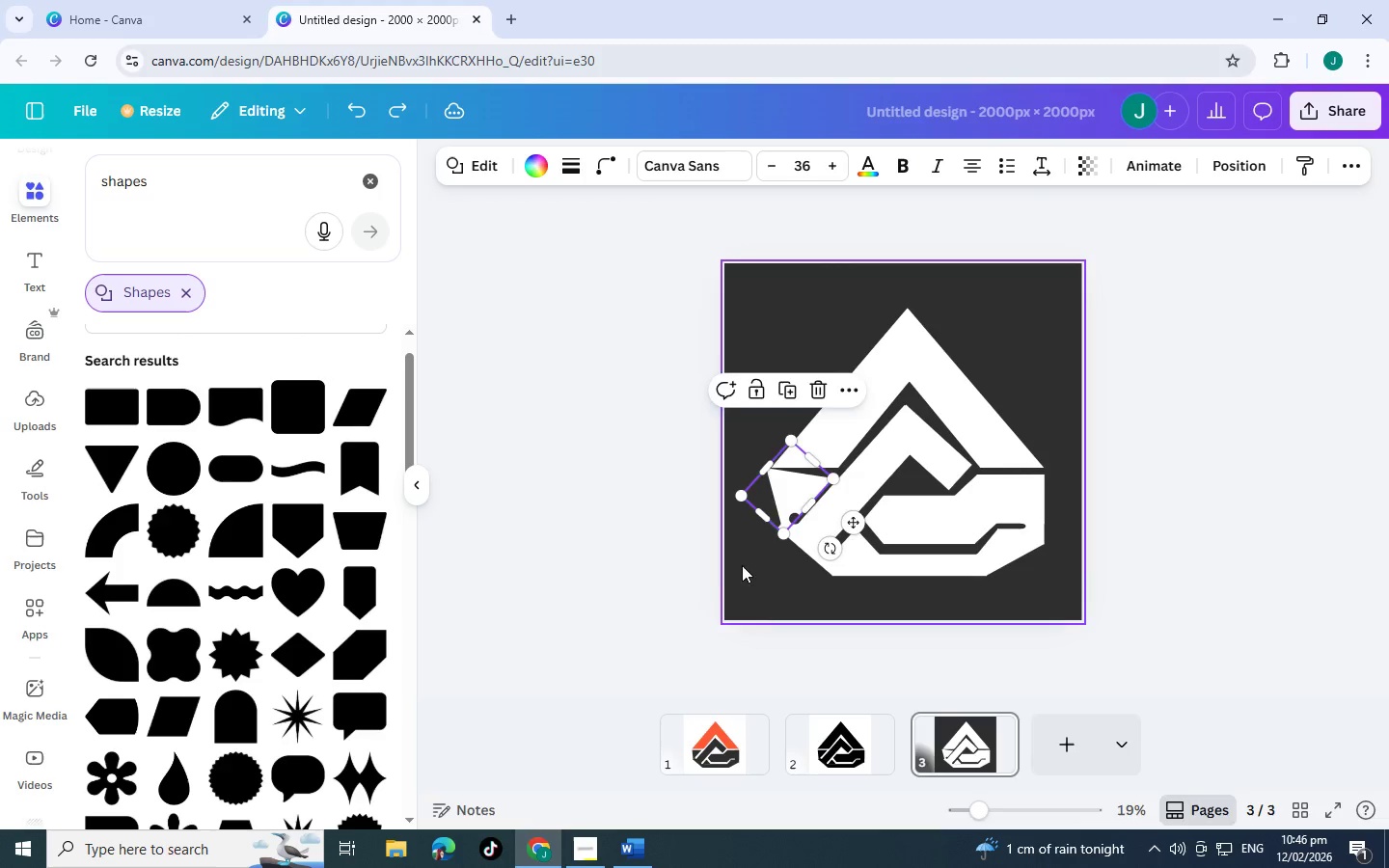 
key(Control+Z)
 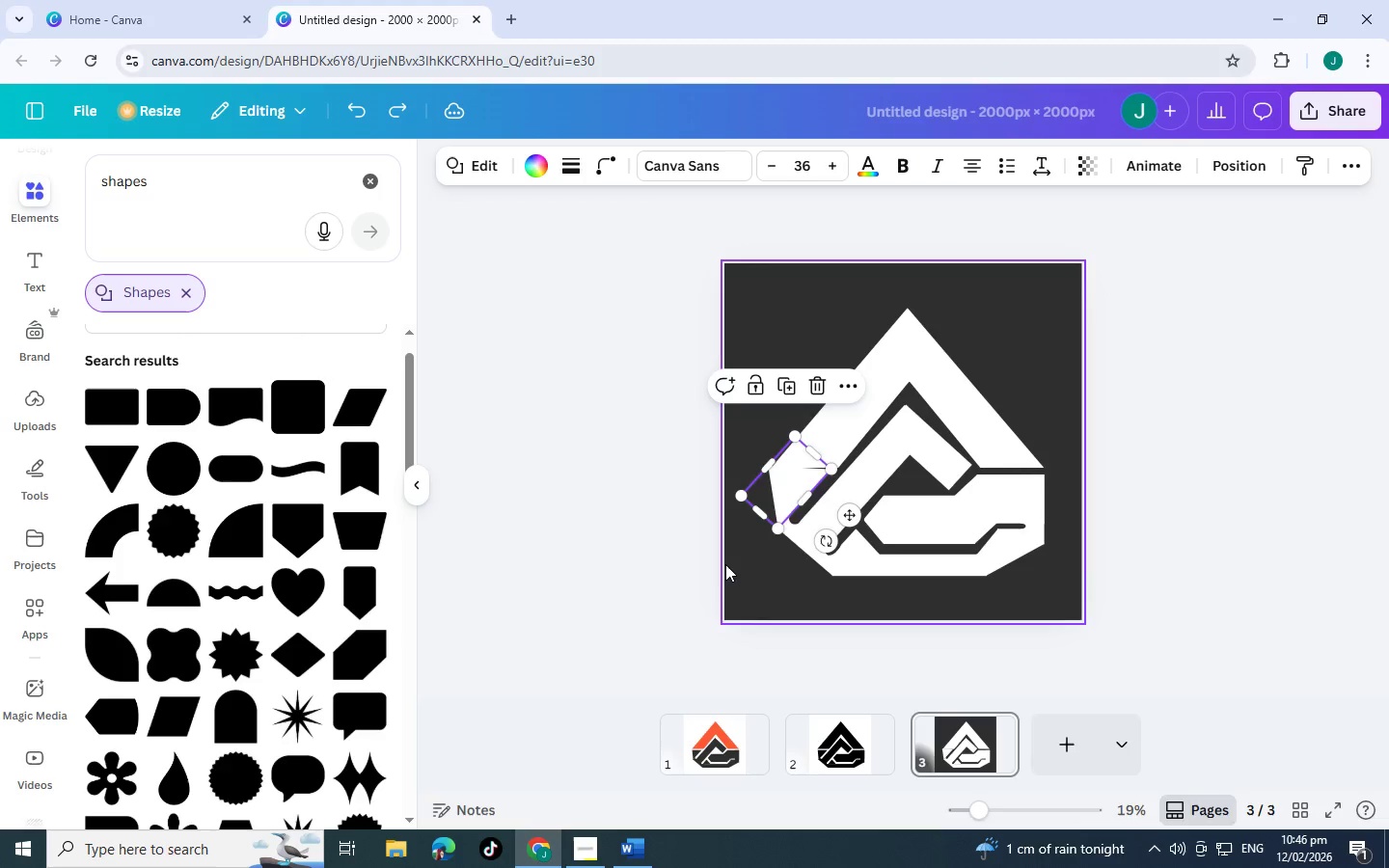 
key(Control+Z)
 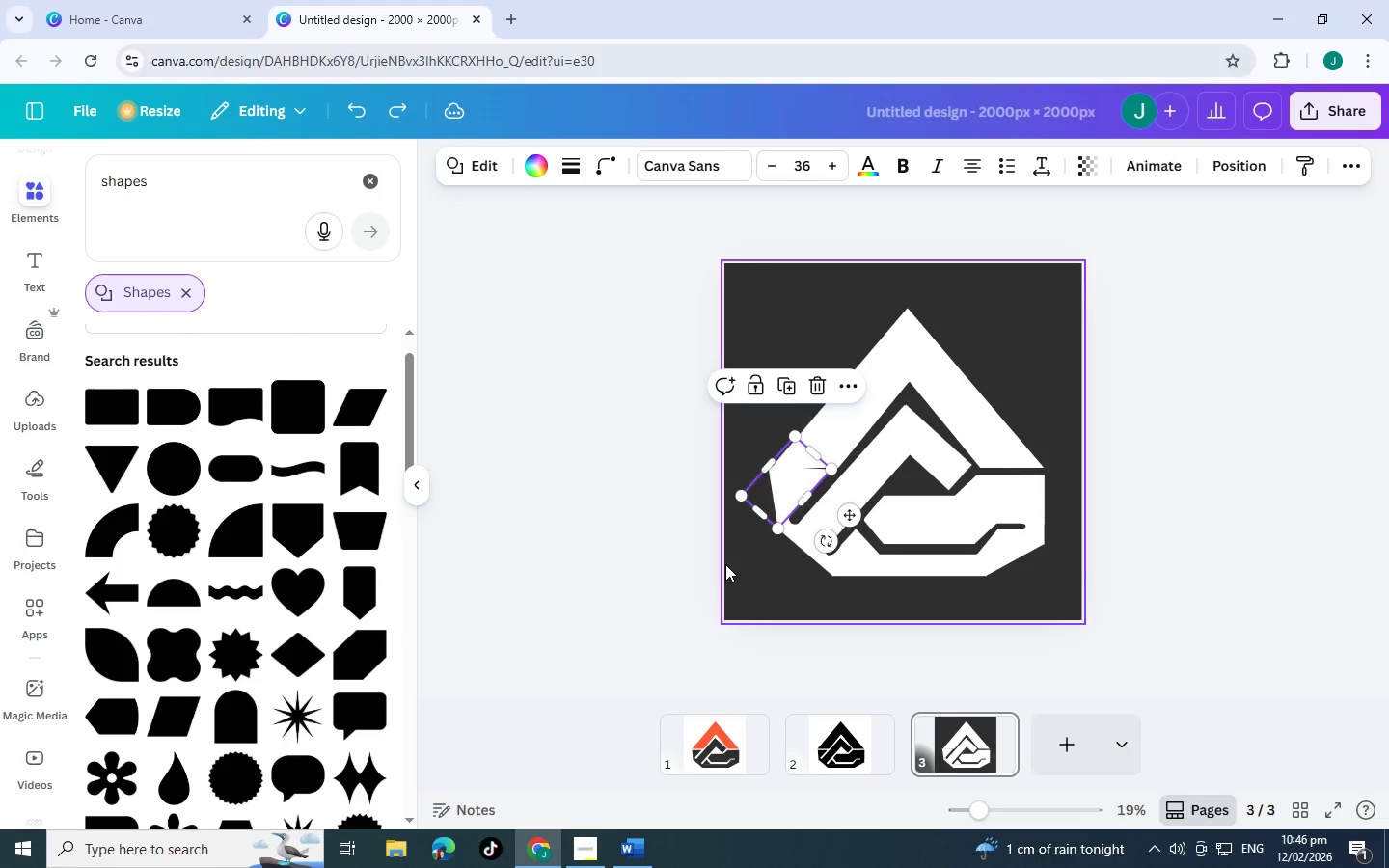 
key(Control+Z)
 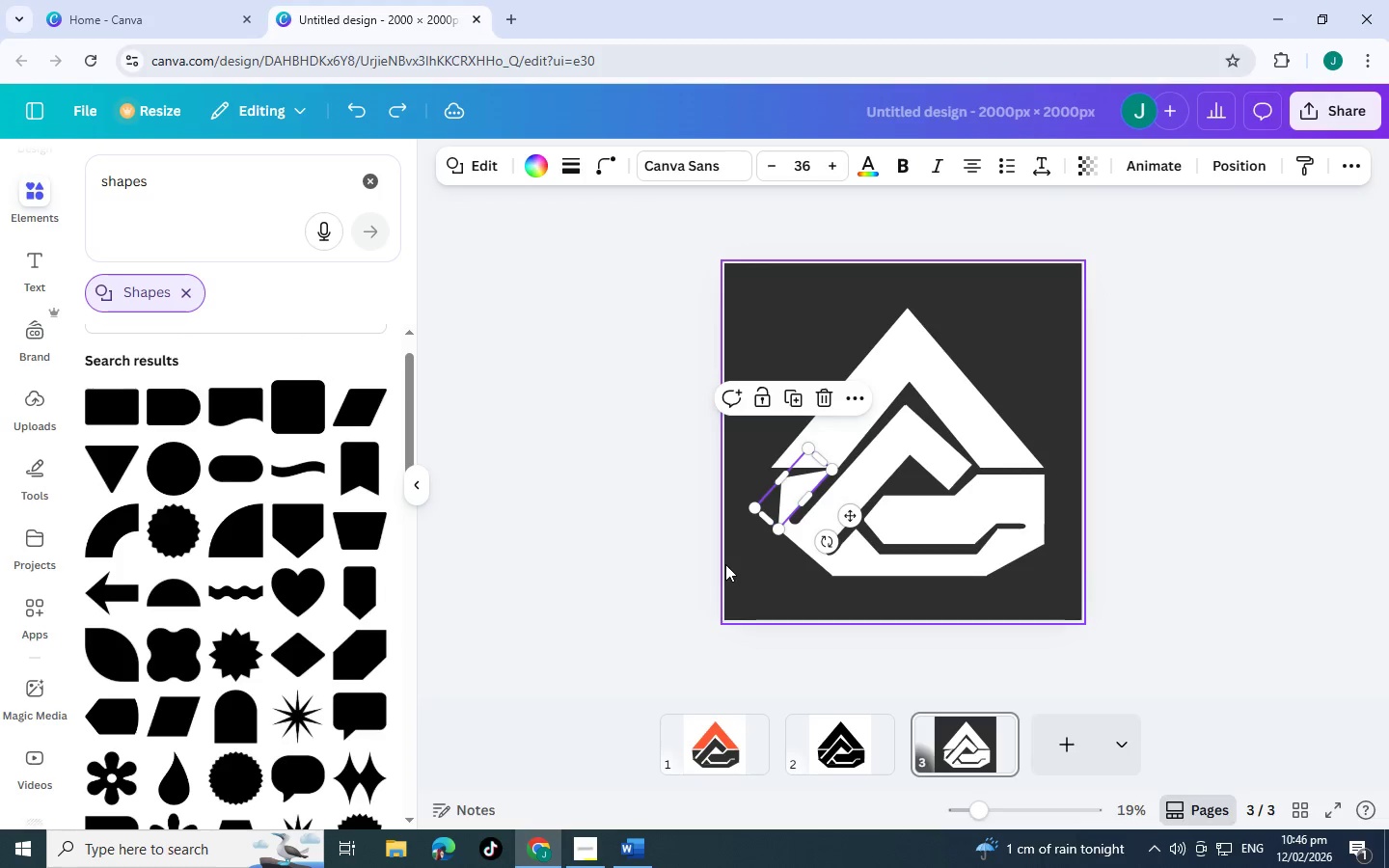 
key(Control+Z)
 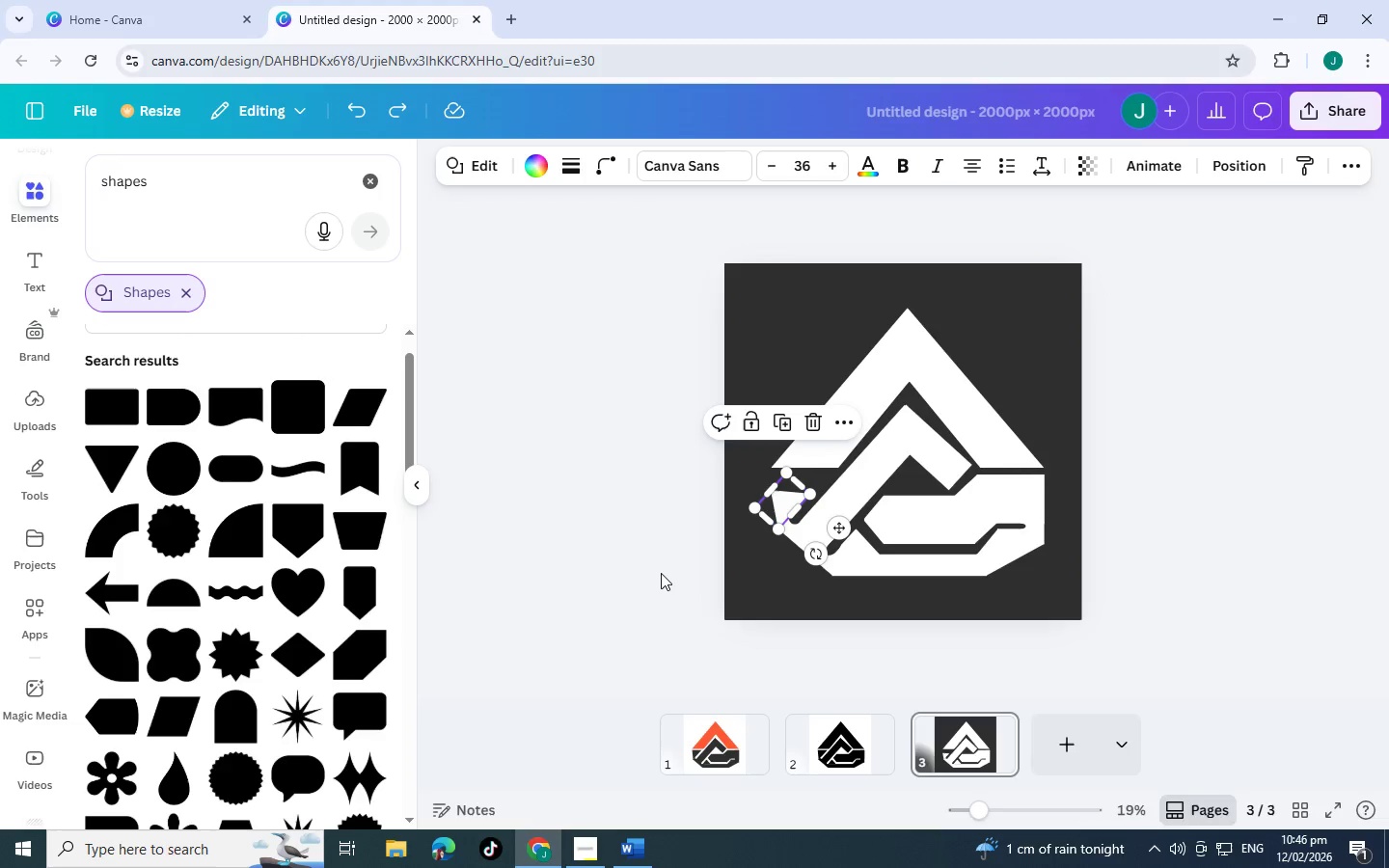 
left_click([661, 573])
 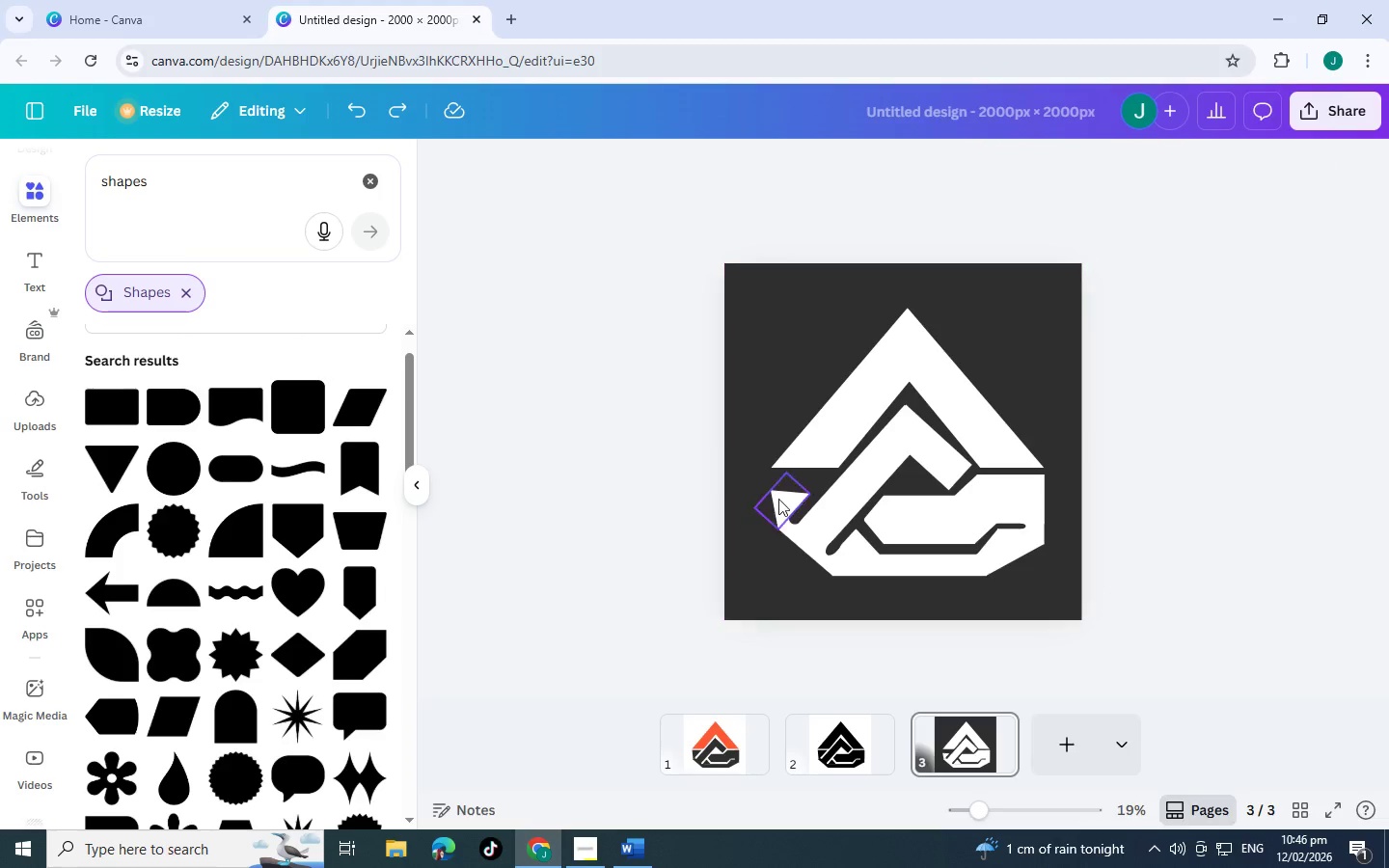 
left_click([781, 499])
 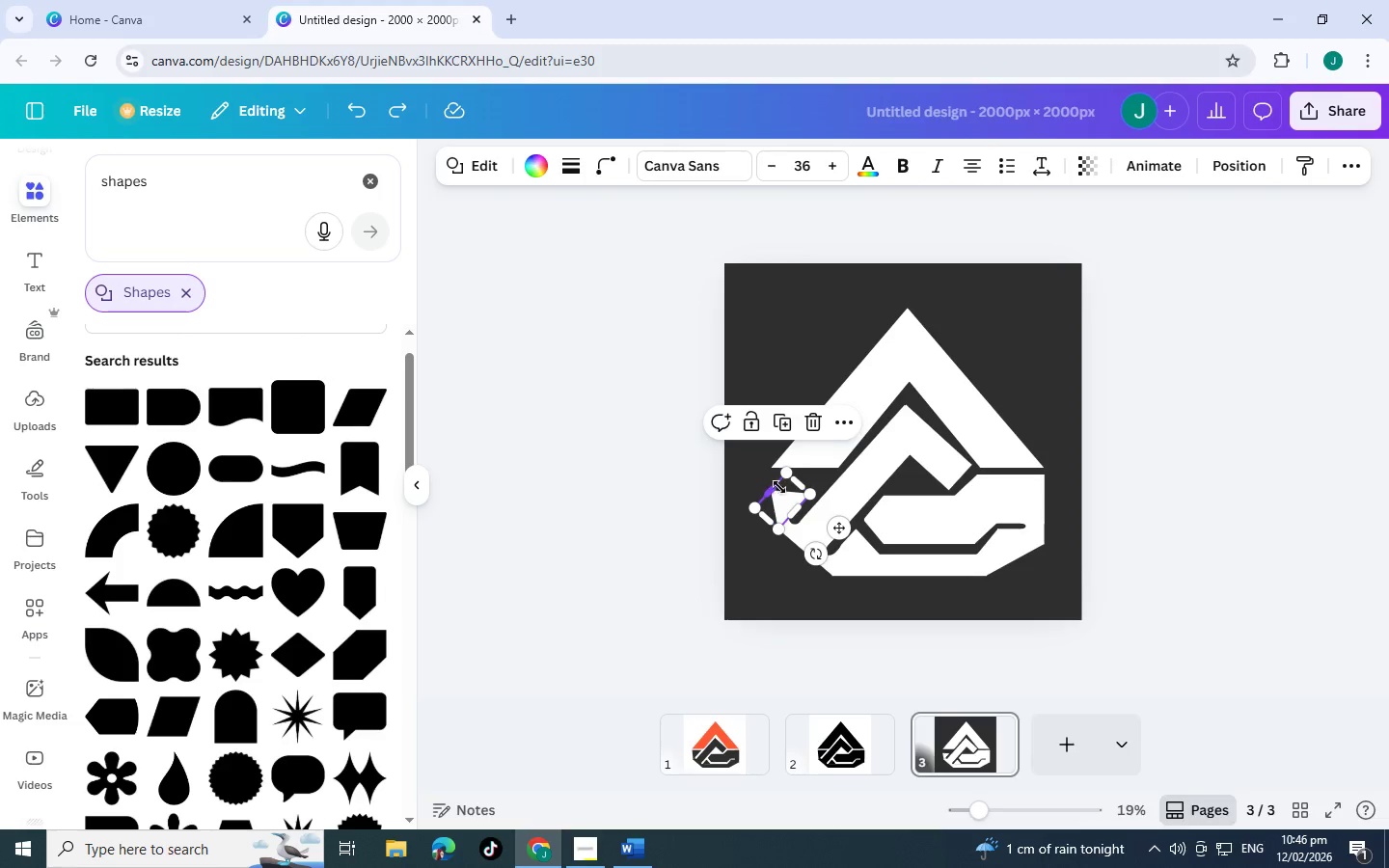 
left_click_drag(start_coordinate=[803, 487], to_coordinate=[819, 473])
 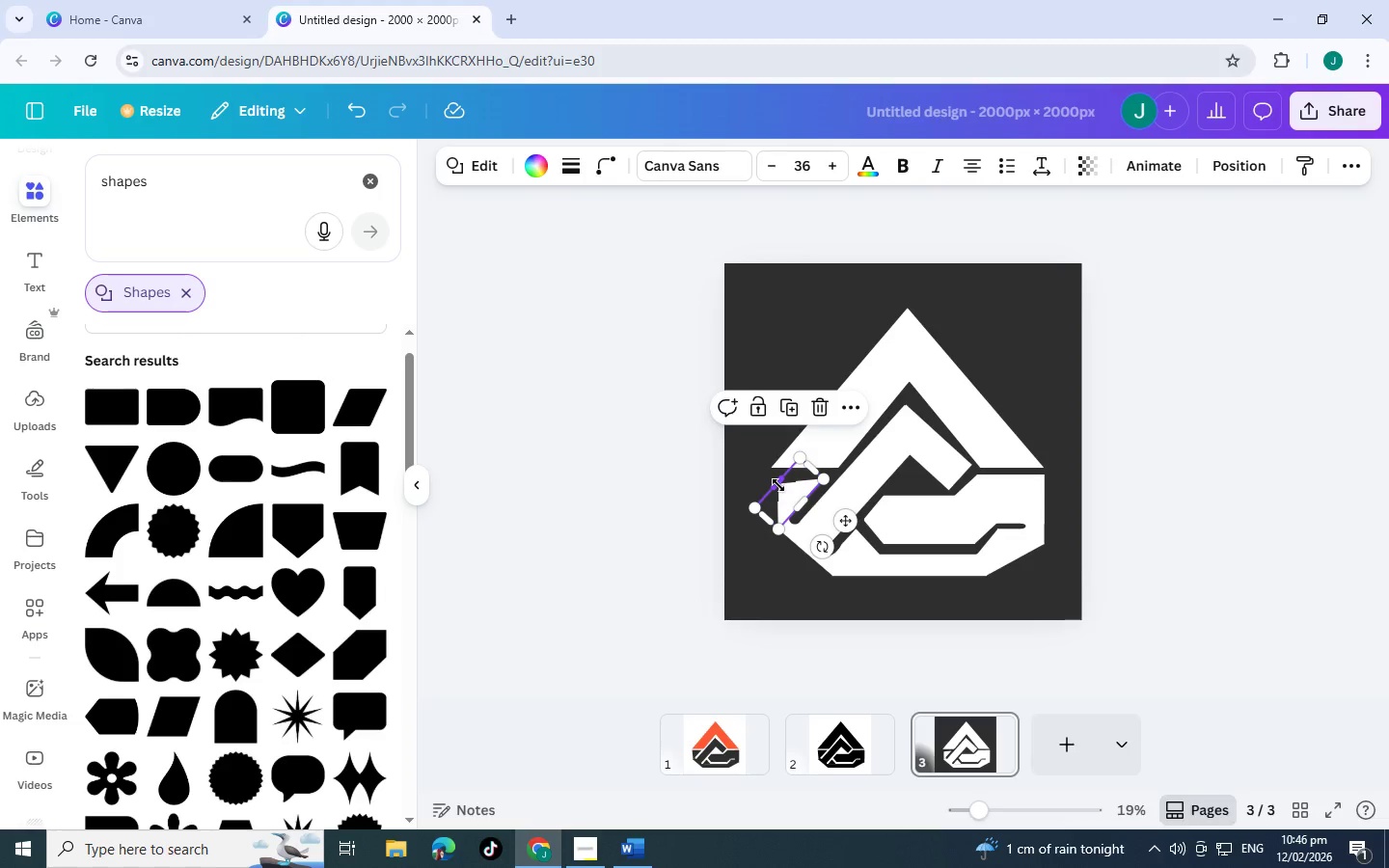 
left_click_drag(start_coordinate=[778, 485], to_coordinate=[771, 482])
 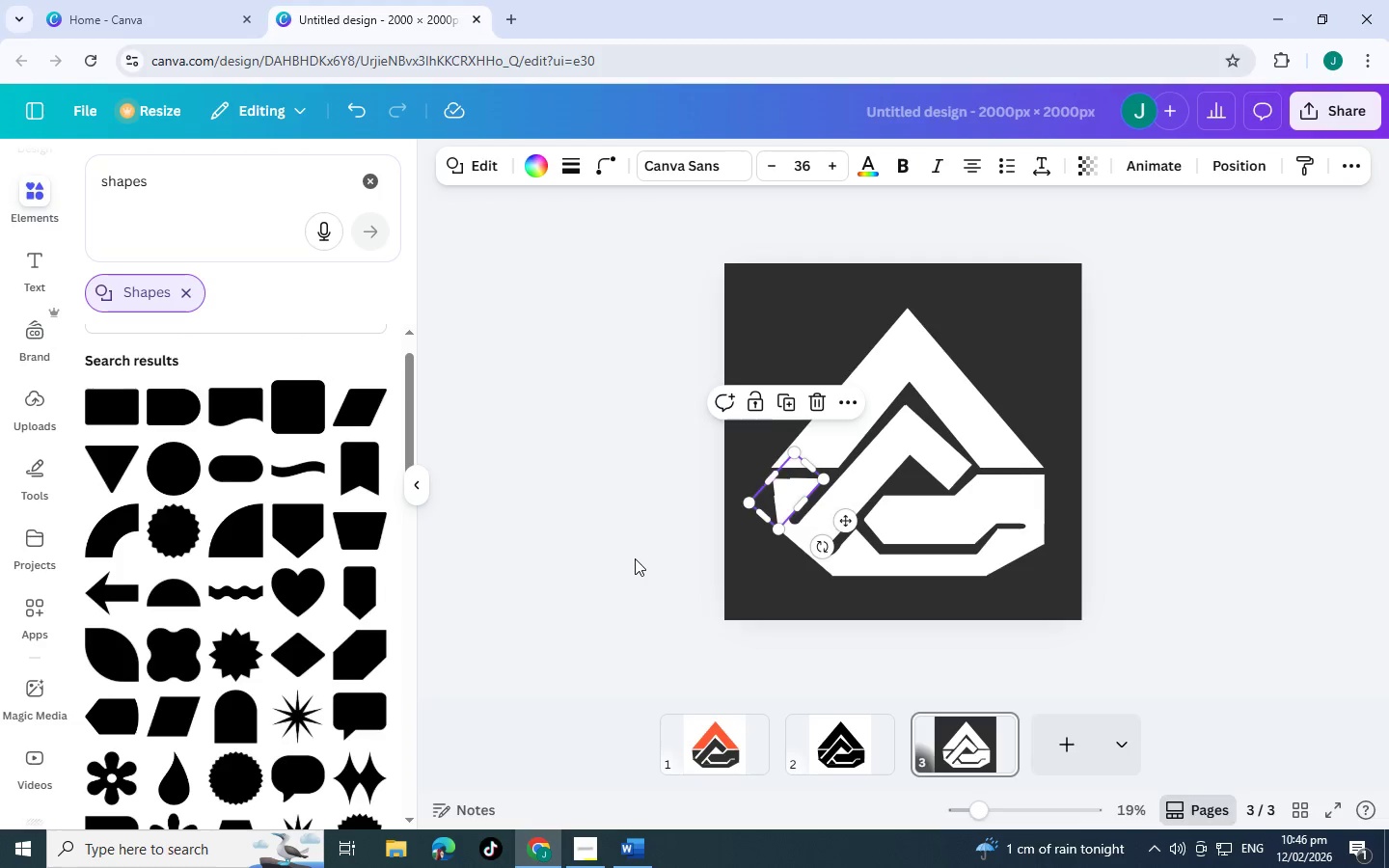 
left_click([635, 558])
 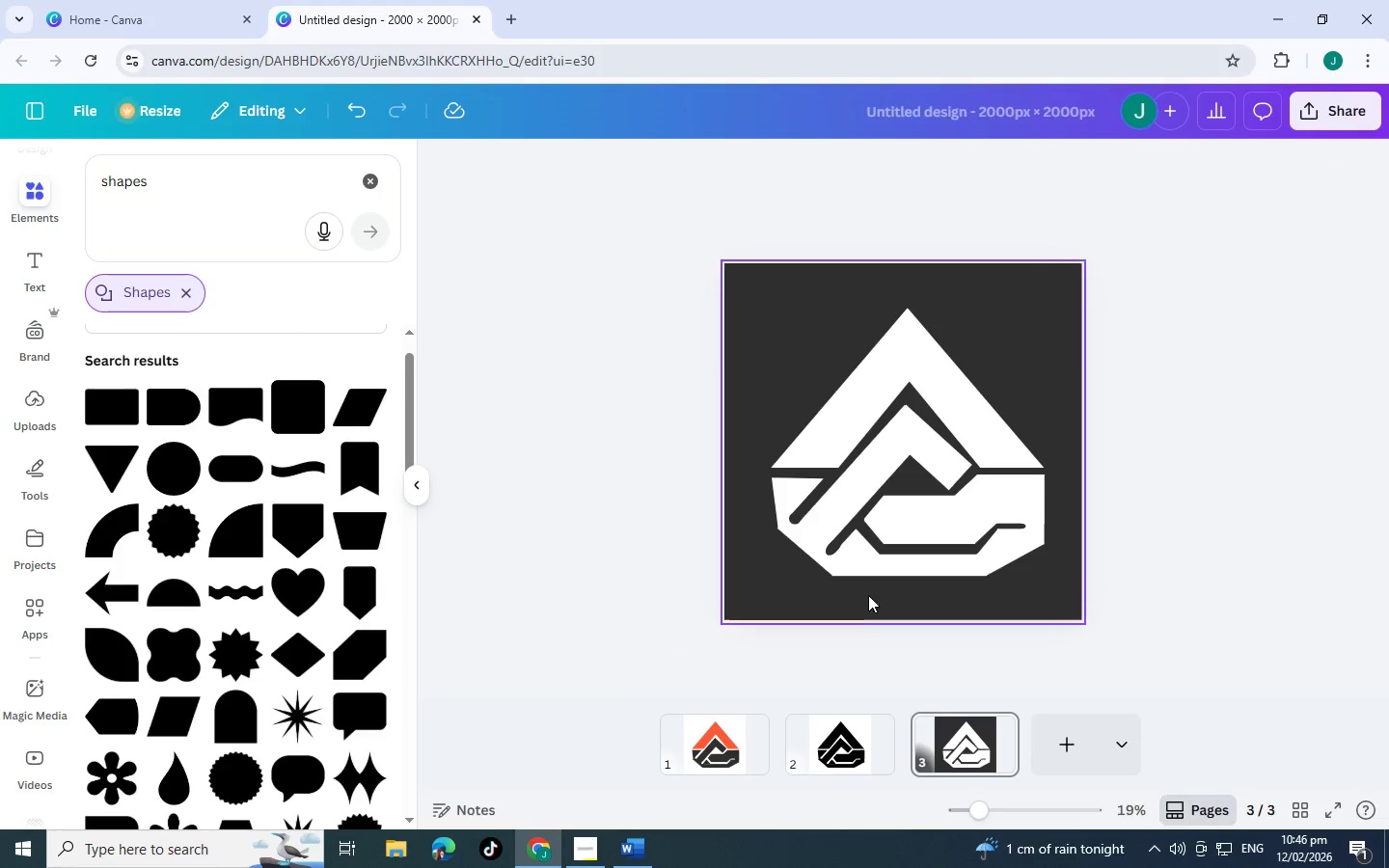 
left_click([851, 741])
 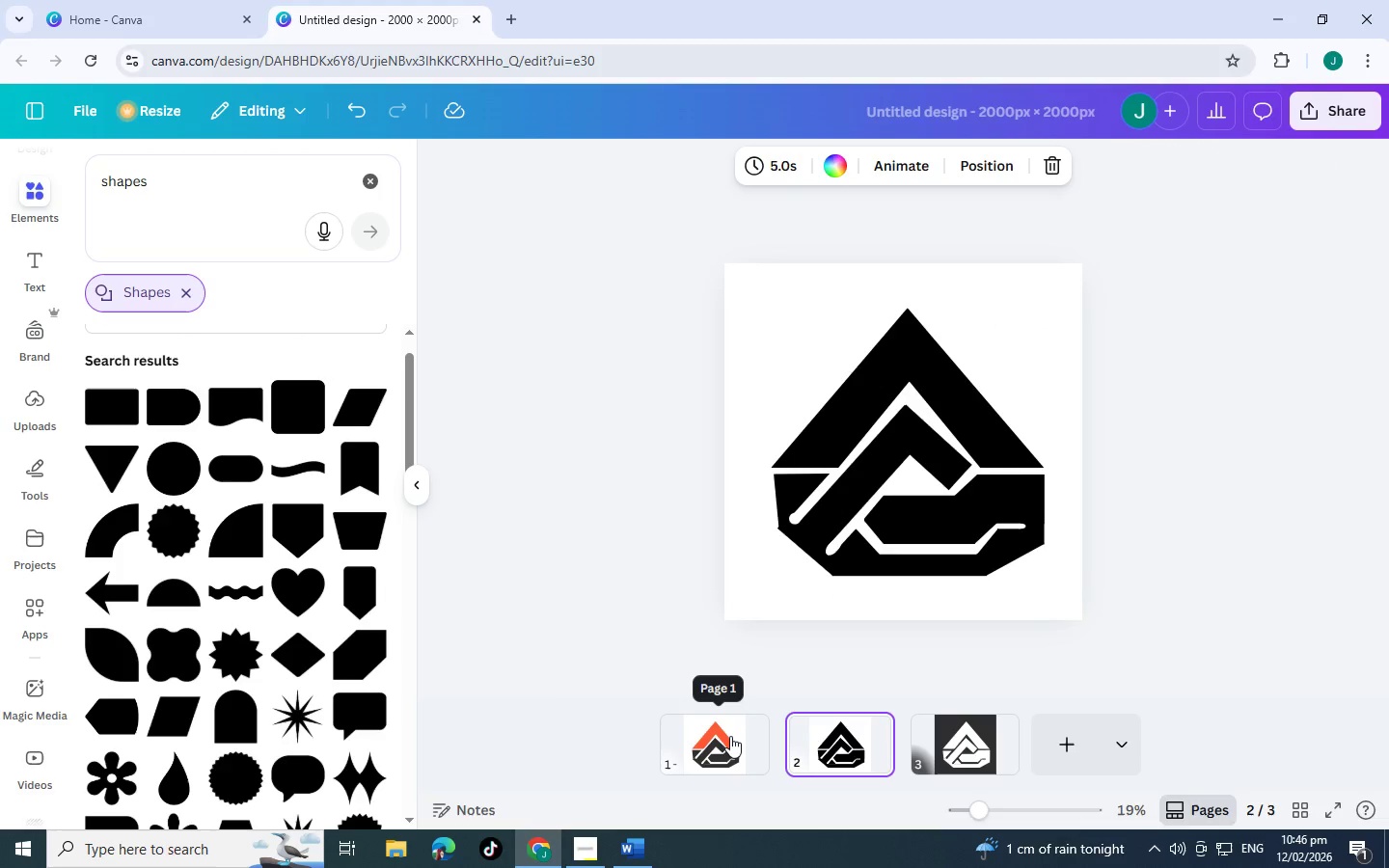 
left_click([725, 736])
 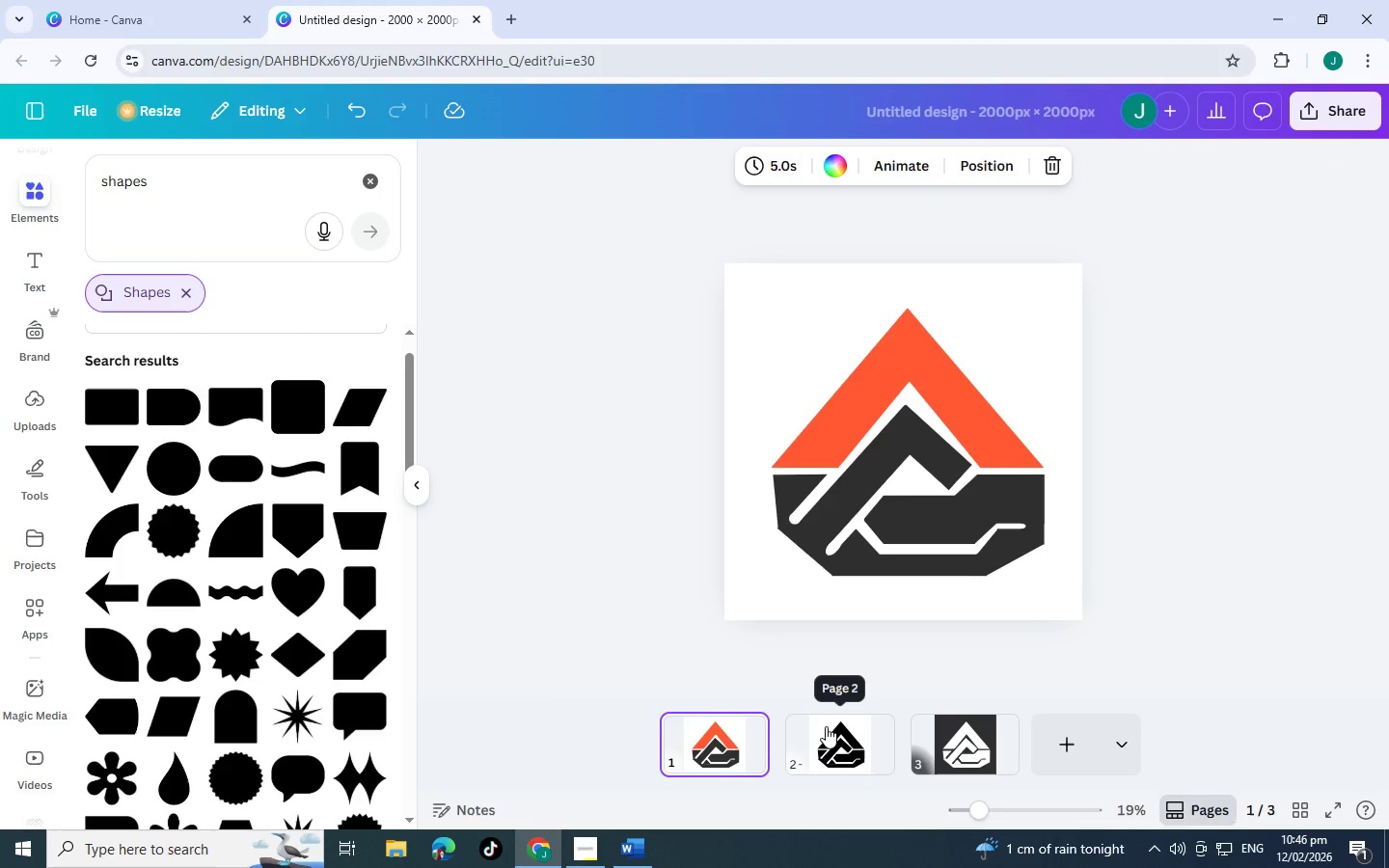 
scroll: coordinate [547, 617], scroll_direction: up, amount: 2.0
 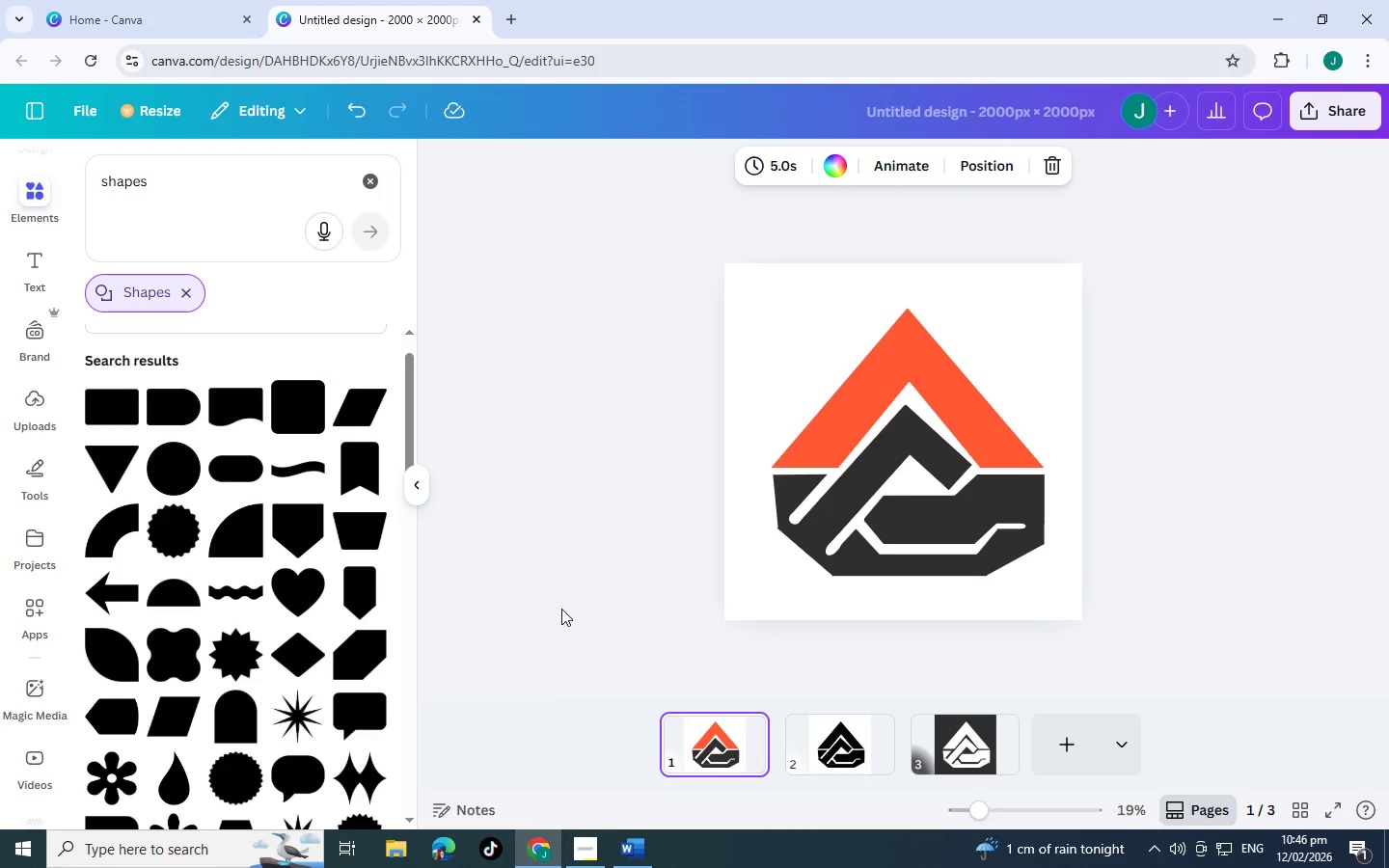 
scroll: coordinate [561, 609], scroll_direction: down, amount: 1.0
 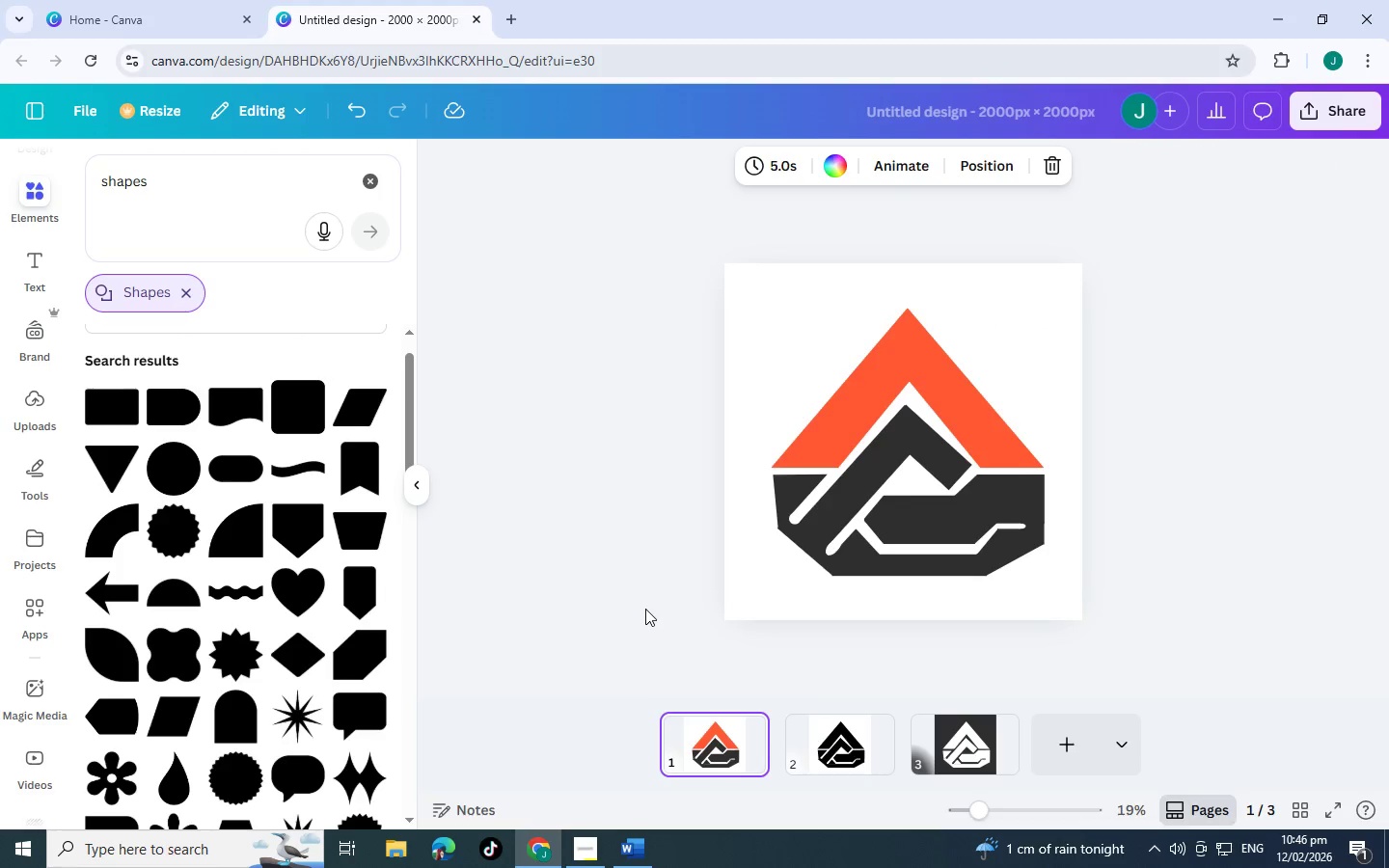 
scroll: coordinate [657, 592], scroll_direction: up, amount: 1.0
 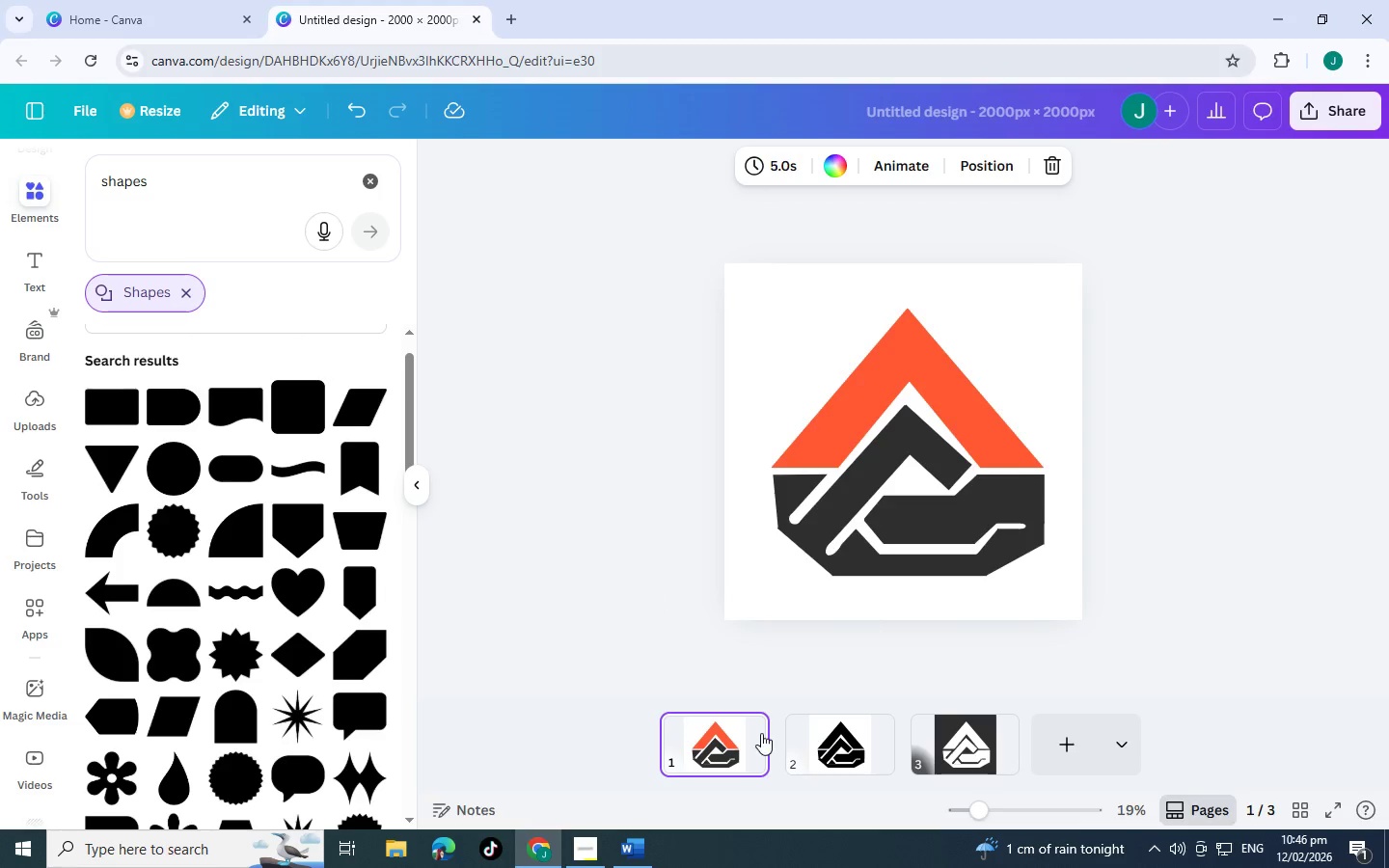 
left_click([825, 725])
 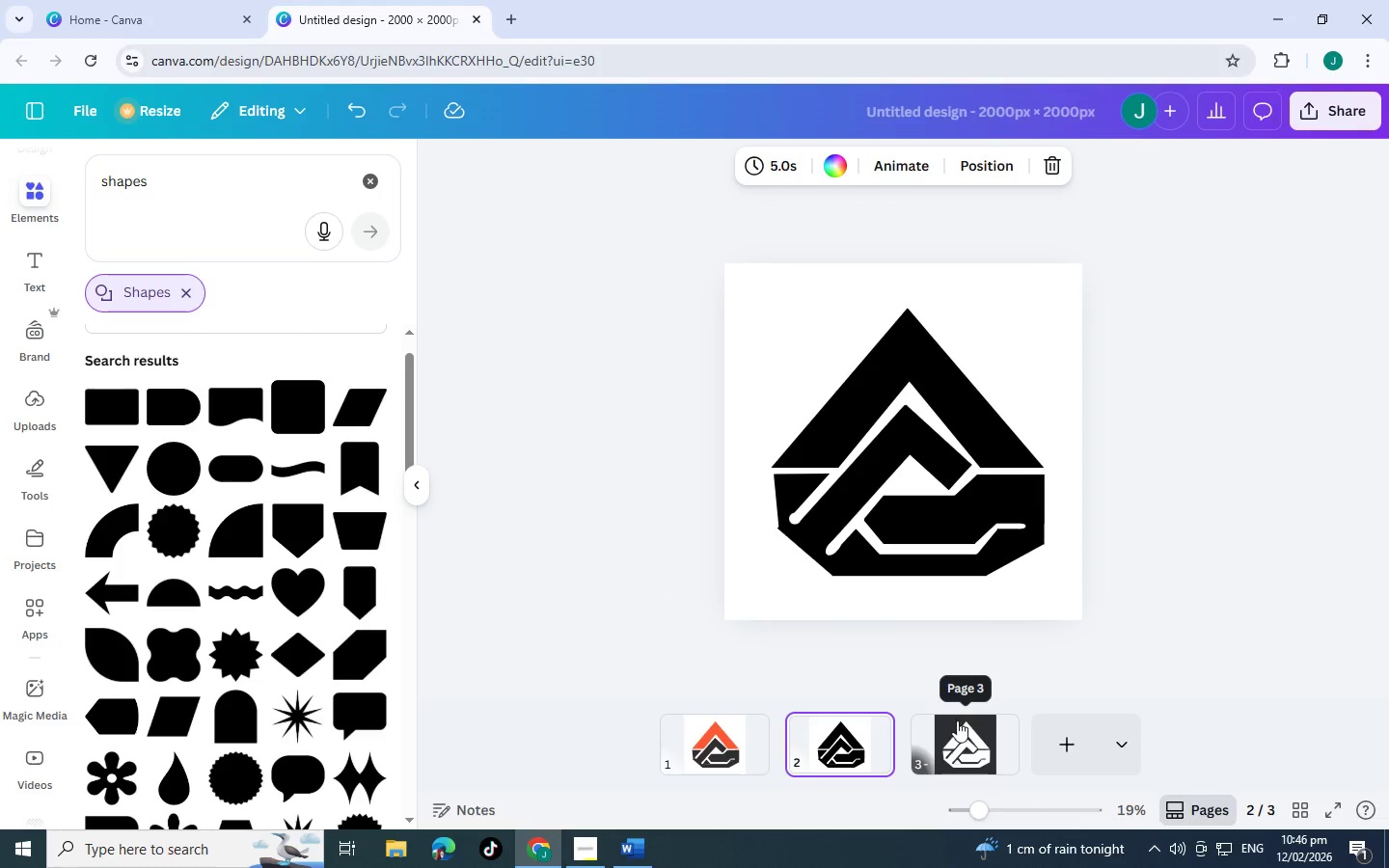 
left_click([957, 720])
 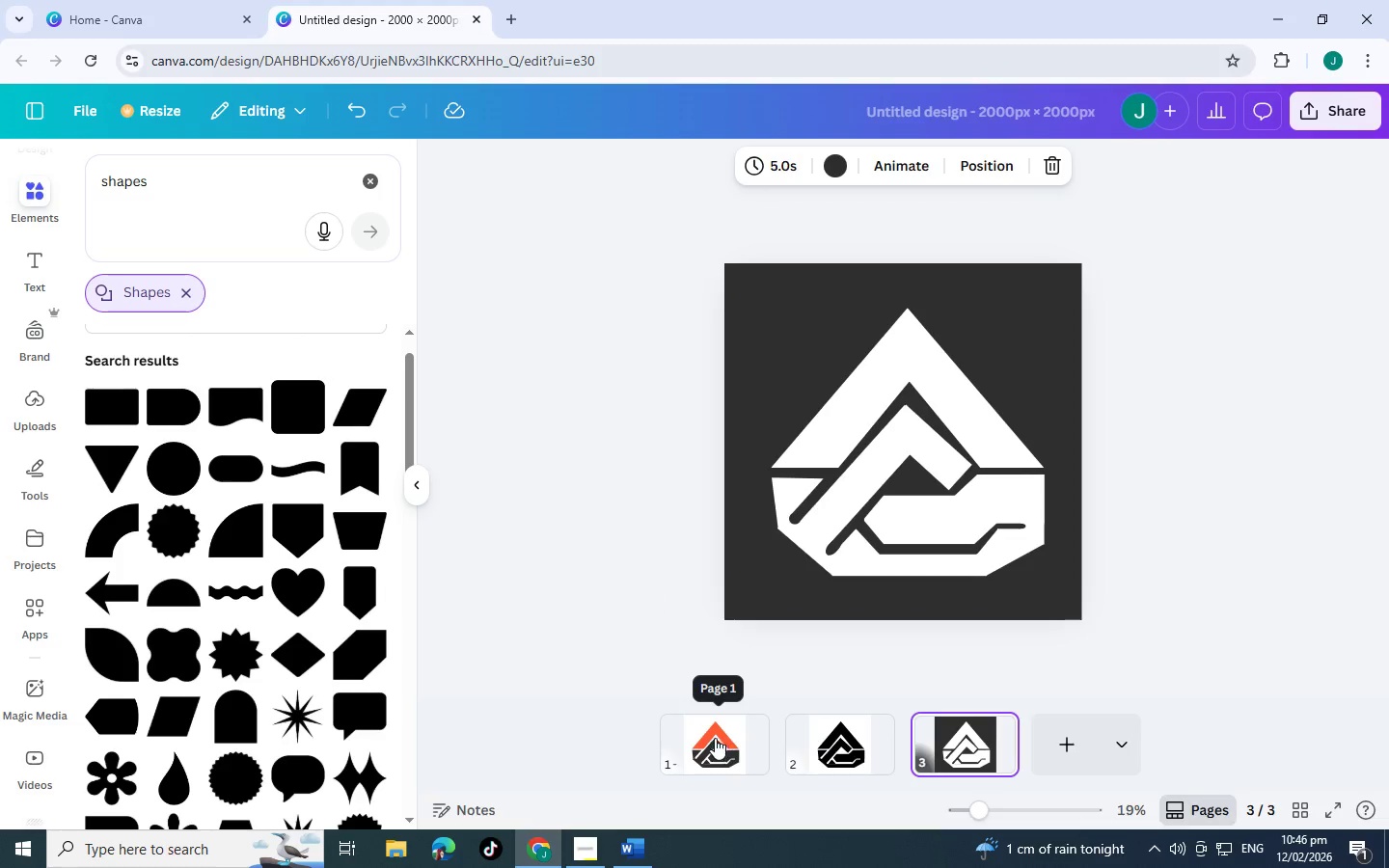 
left_click([714, 746])
 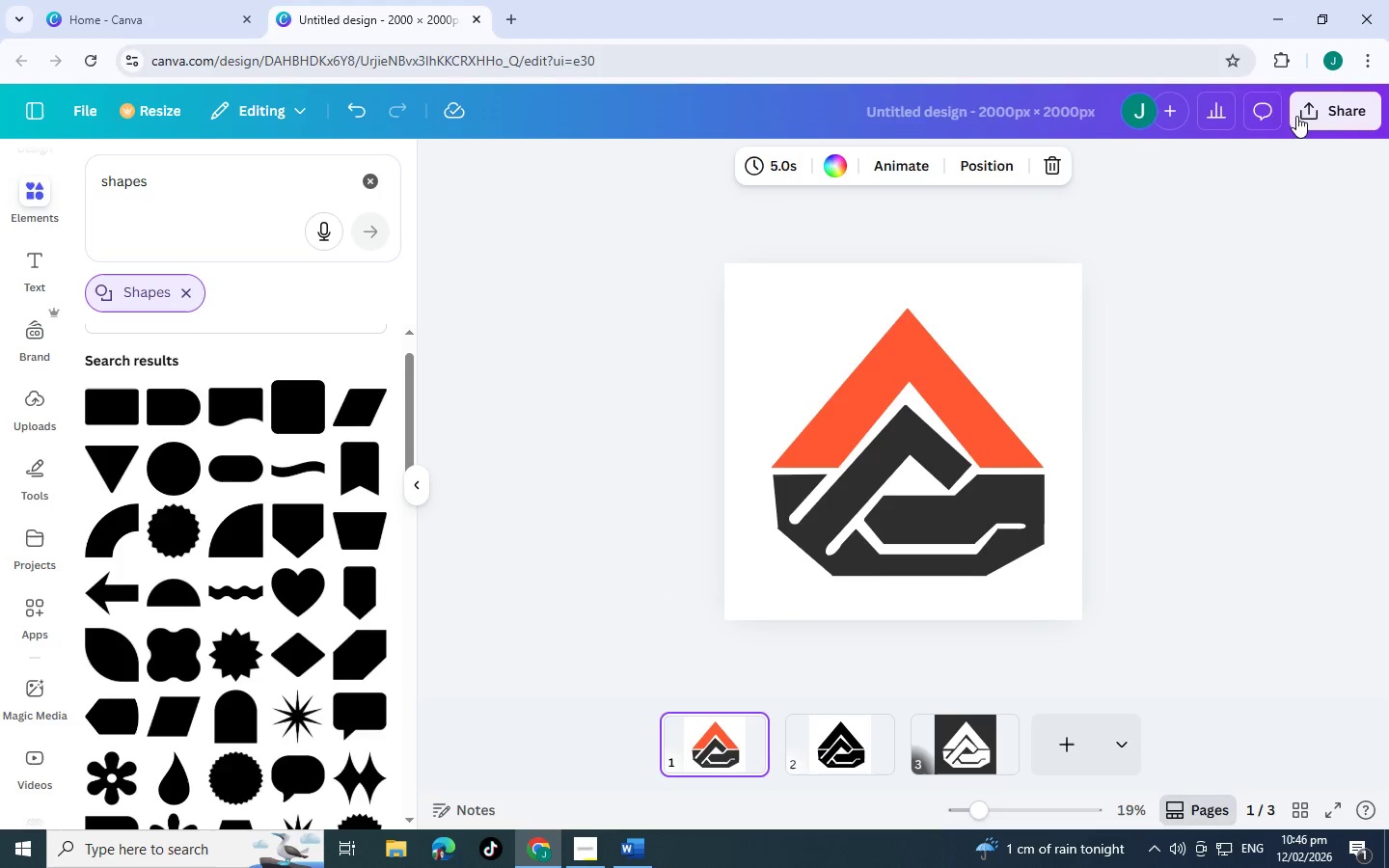 
left_click([1324, 114])
 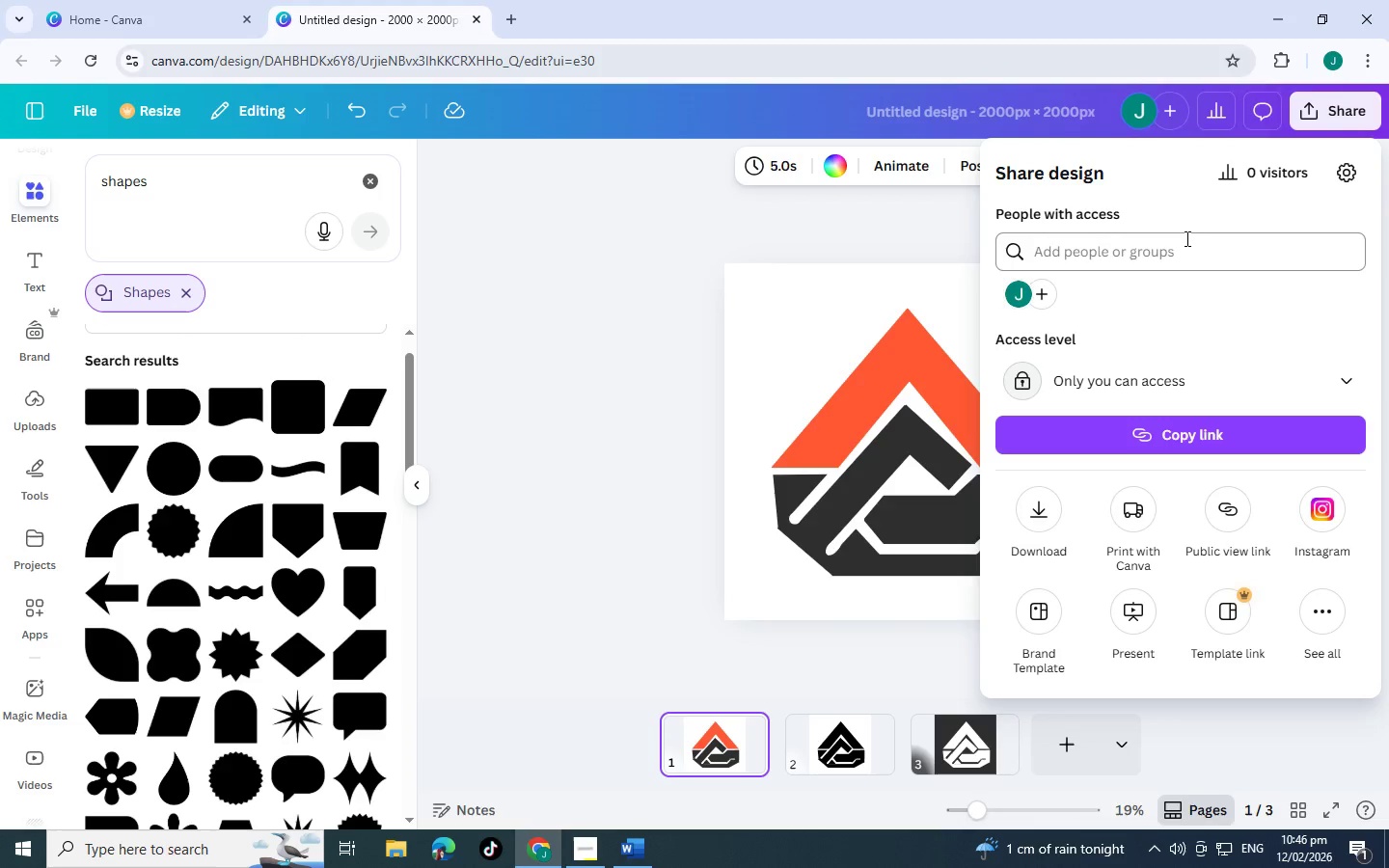 
wait(12.62)
 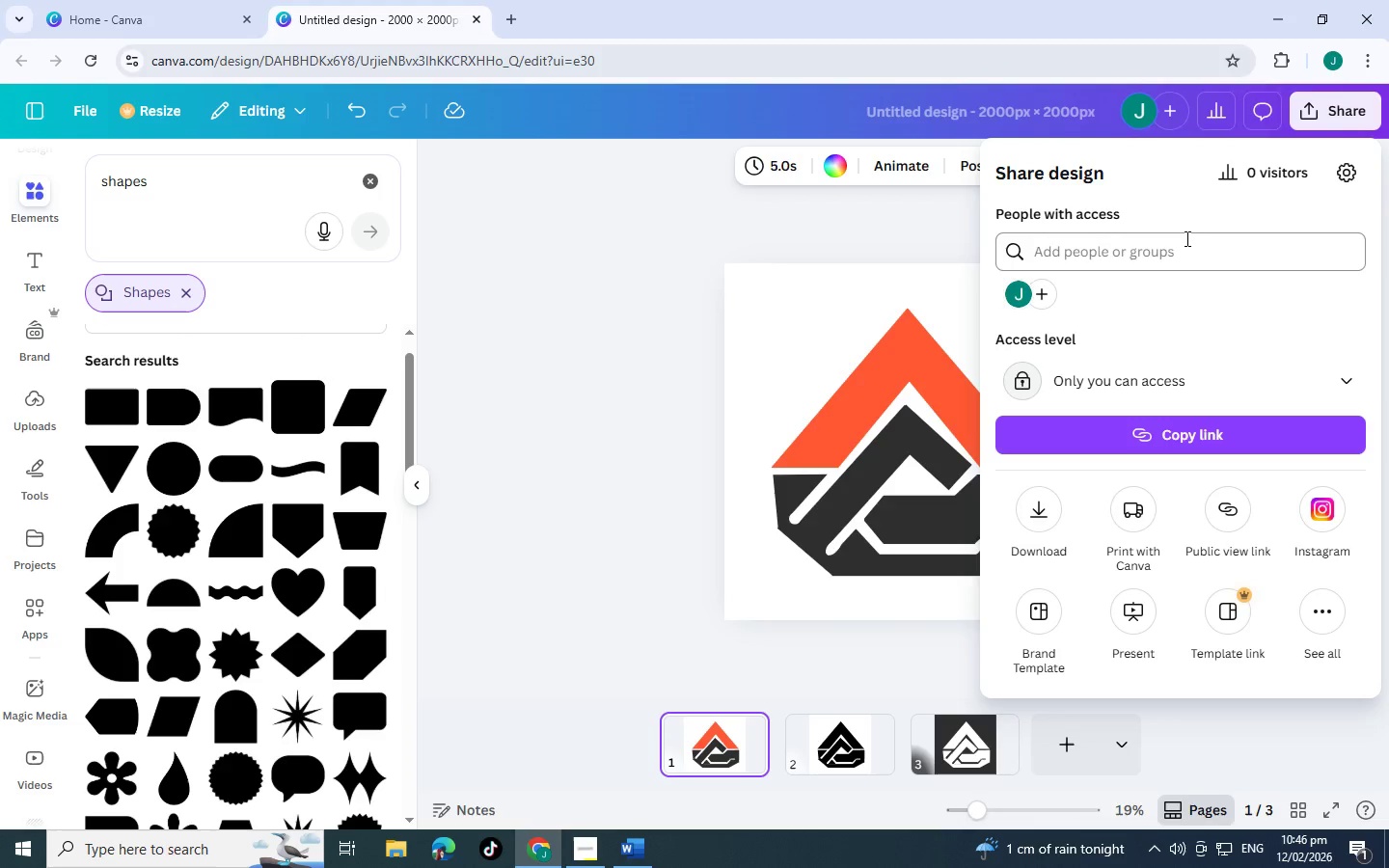 
left_click([1096, 374])
 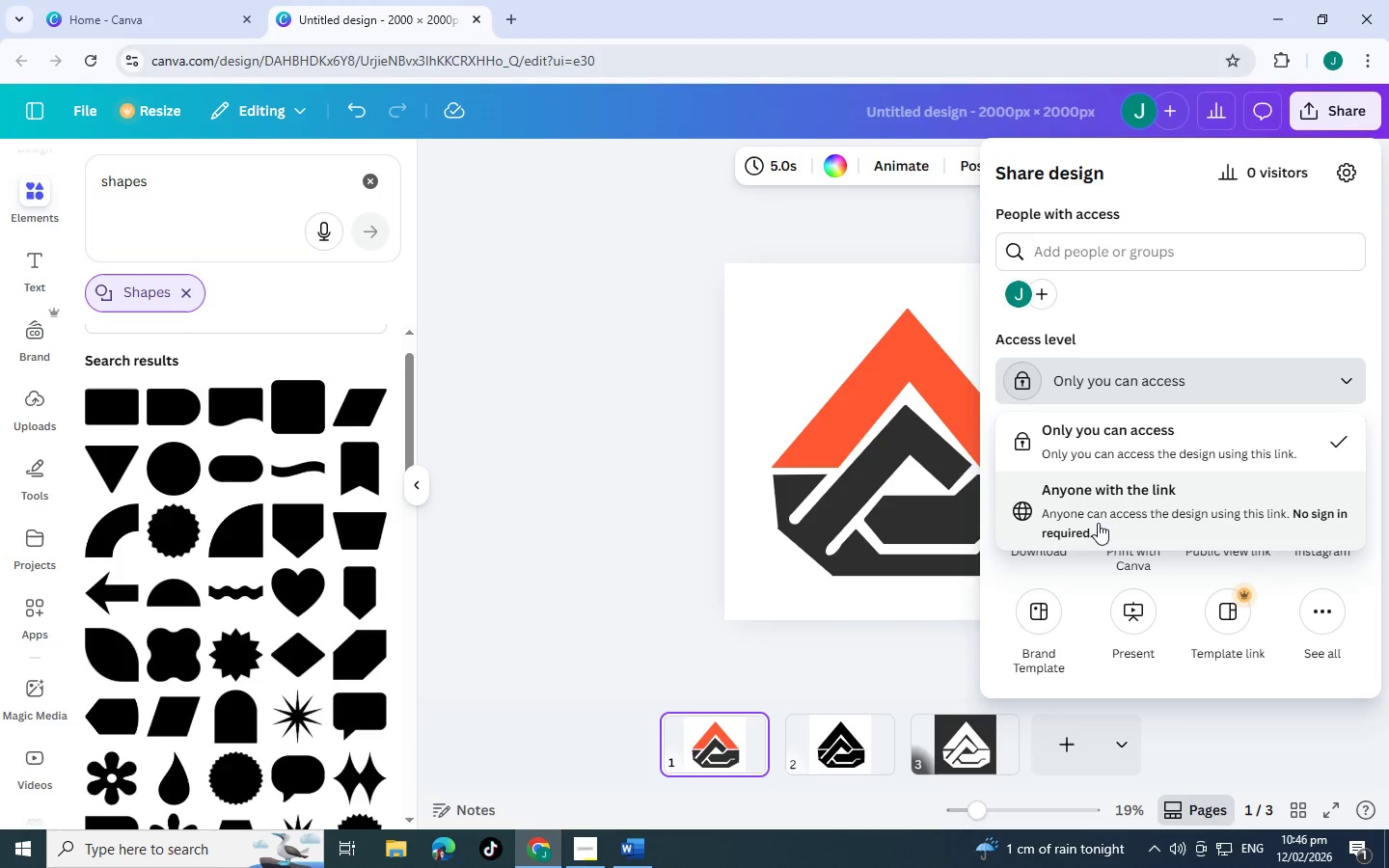 